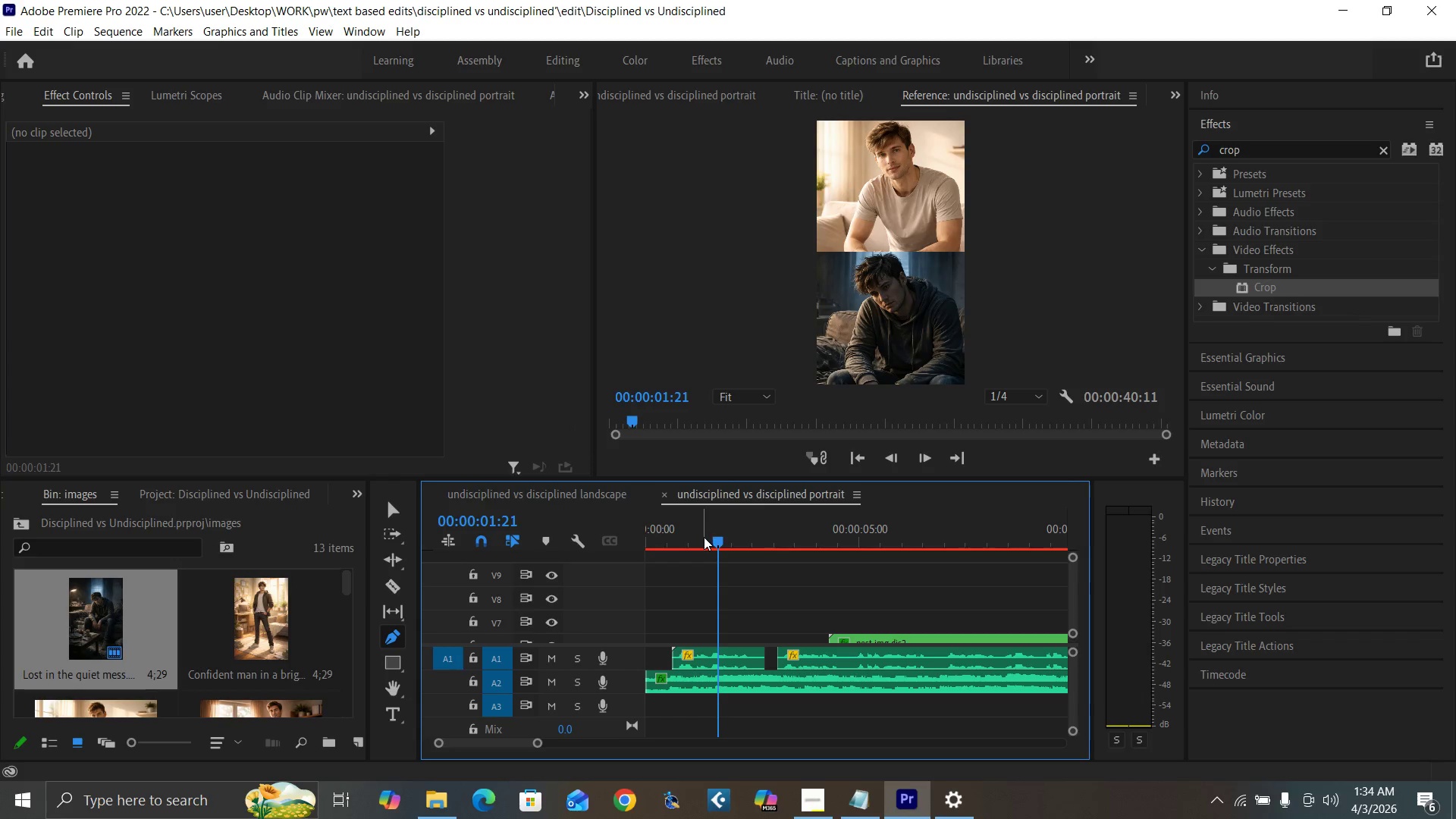 
left_click([705, 539])
 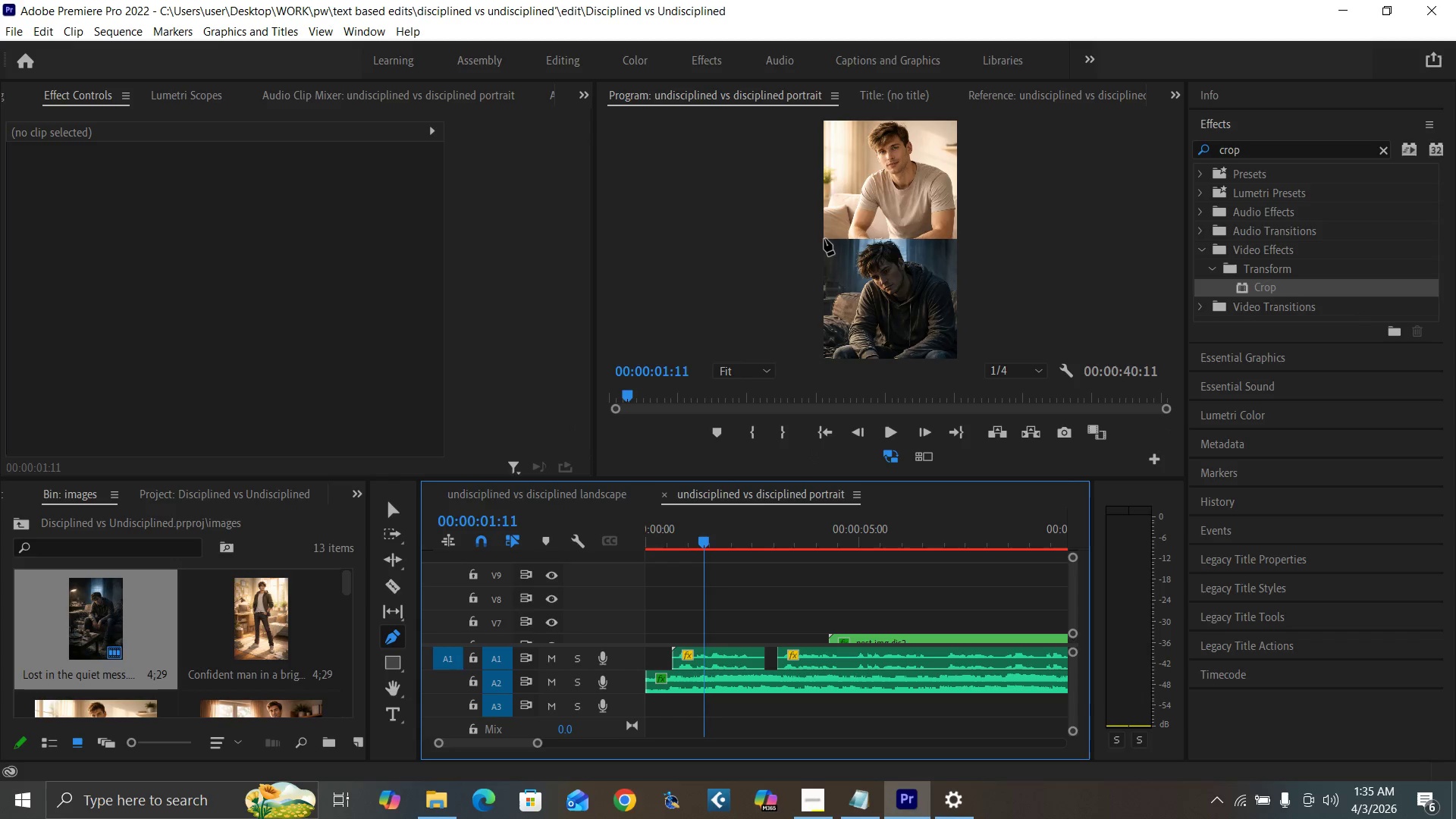 
left_click([824, 240])
 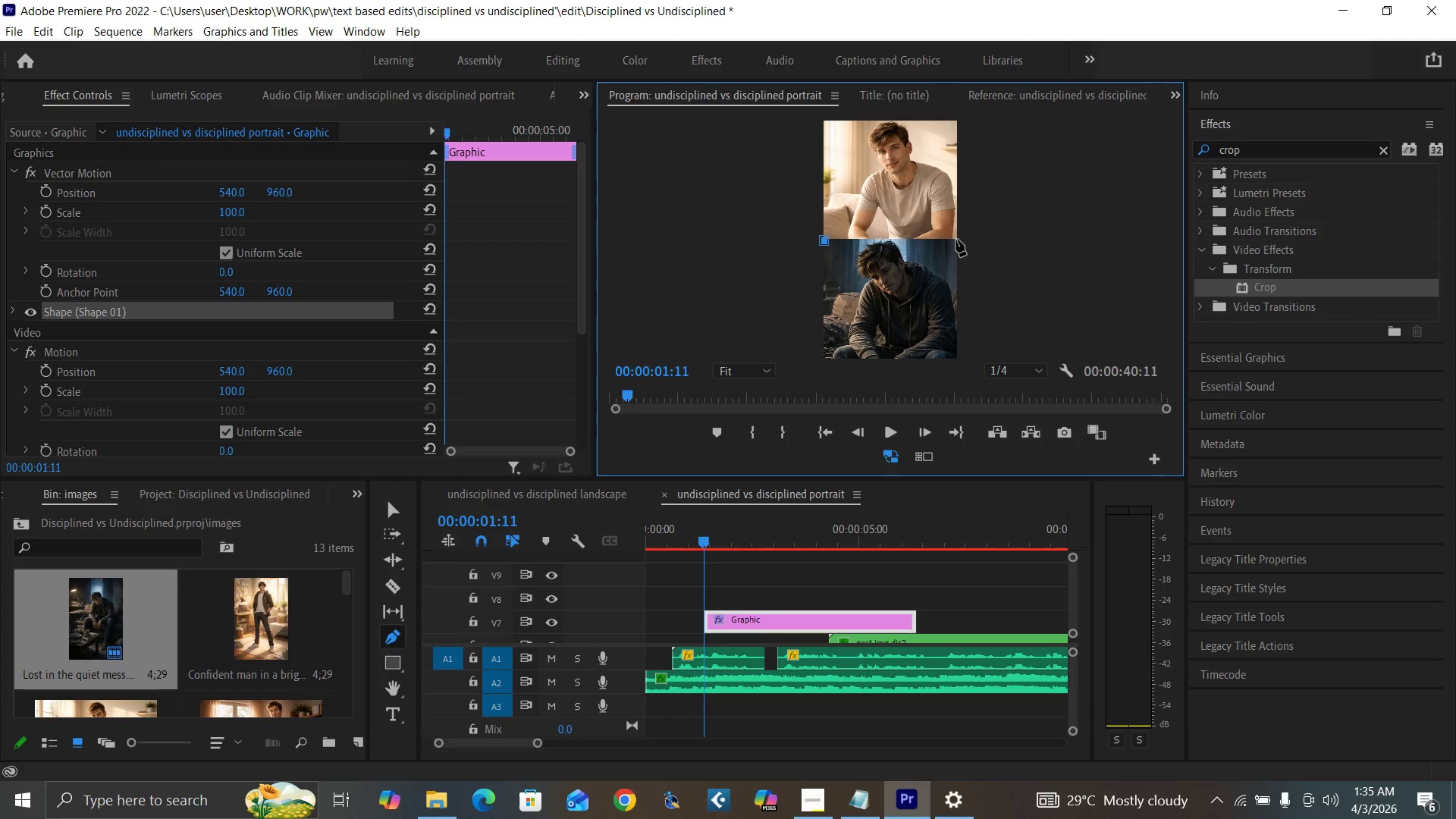 
left_click([958, 240])
 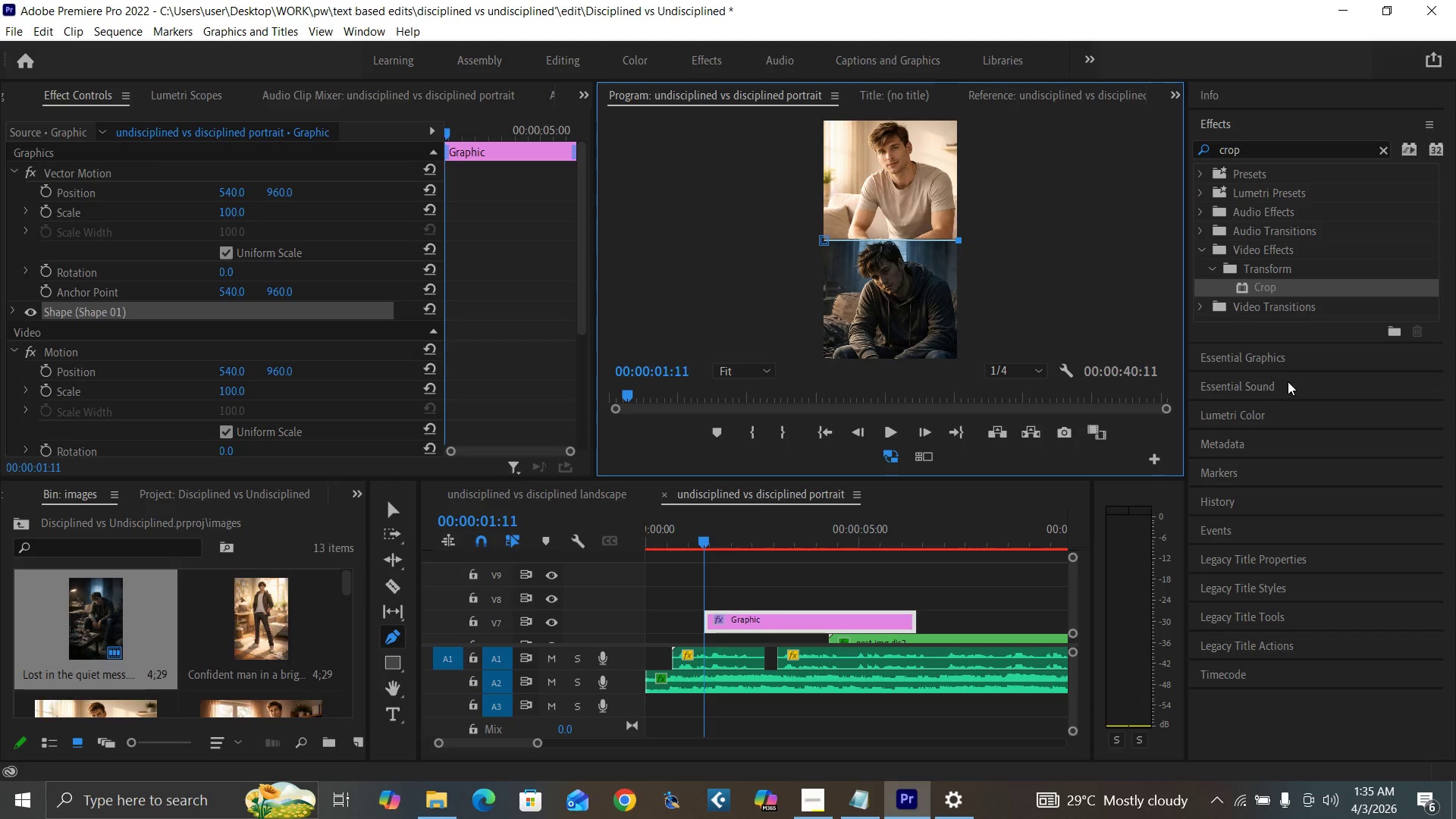 
left_click([1288, 369])
 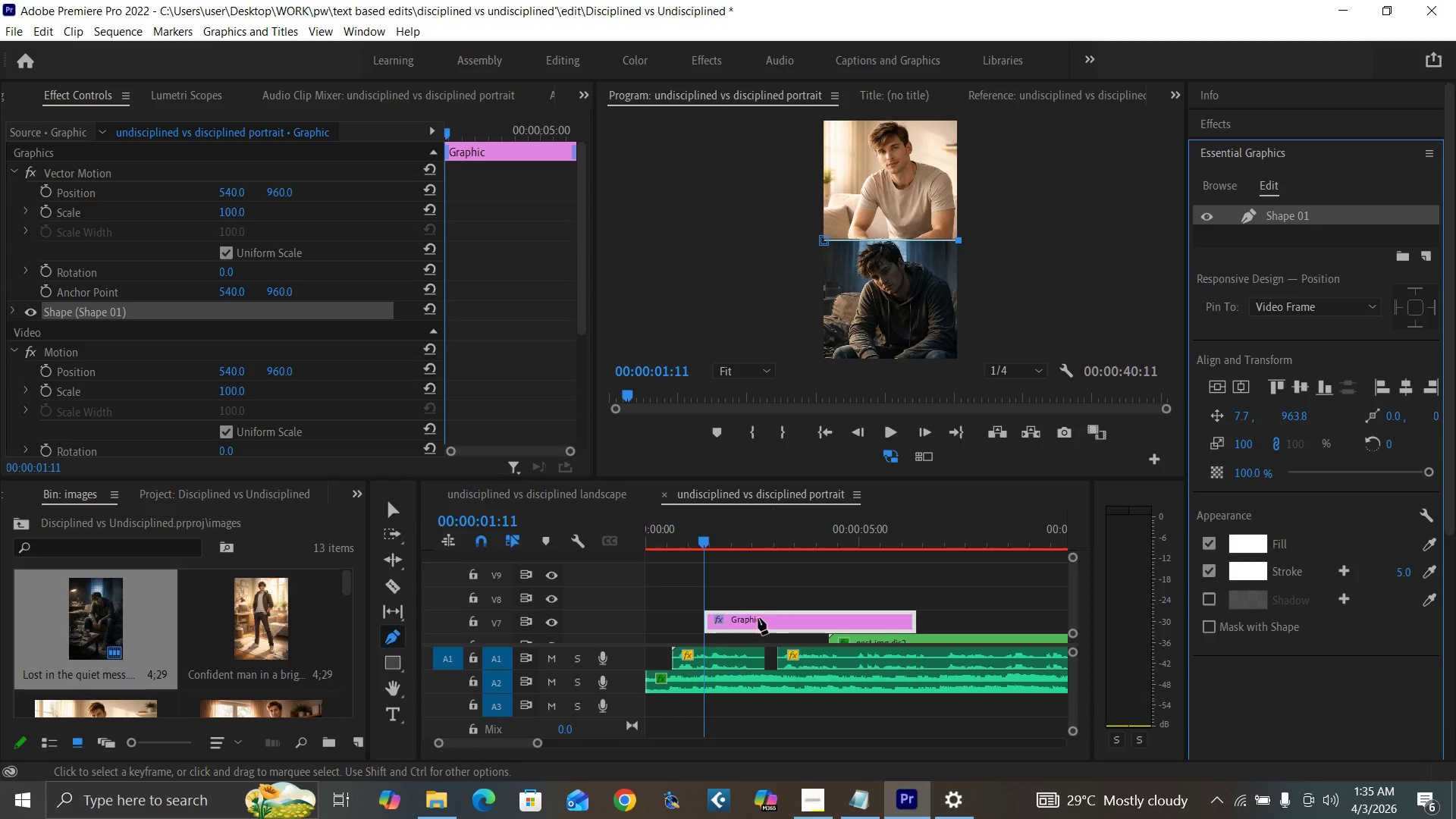 
left_click([758, 622])
 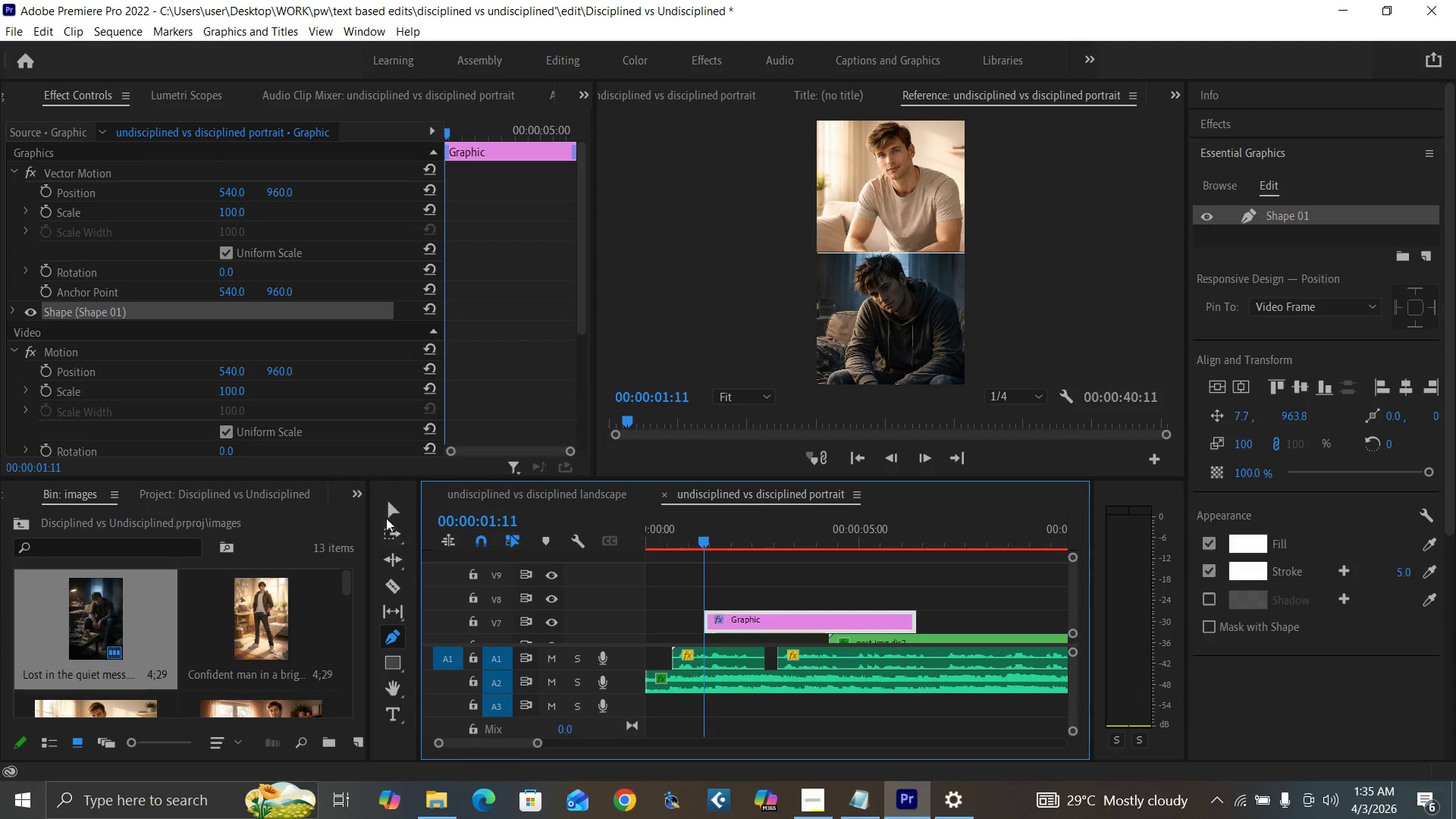 
left_click([389, 510])
 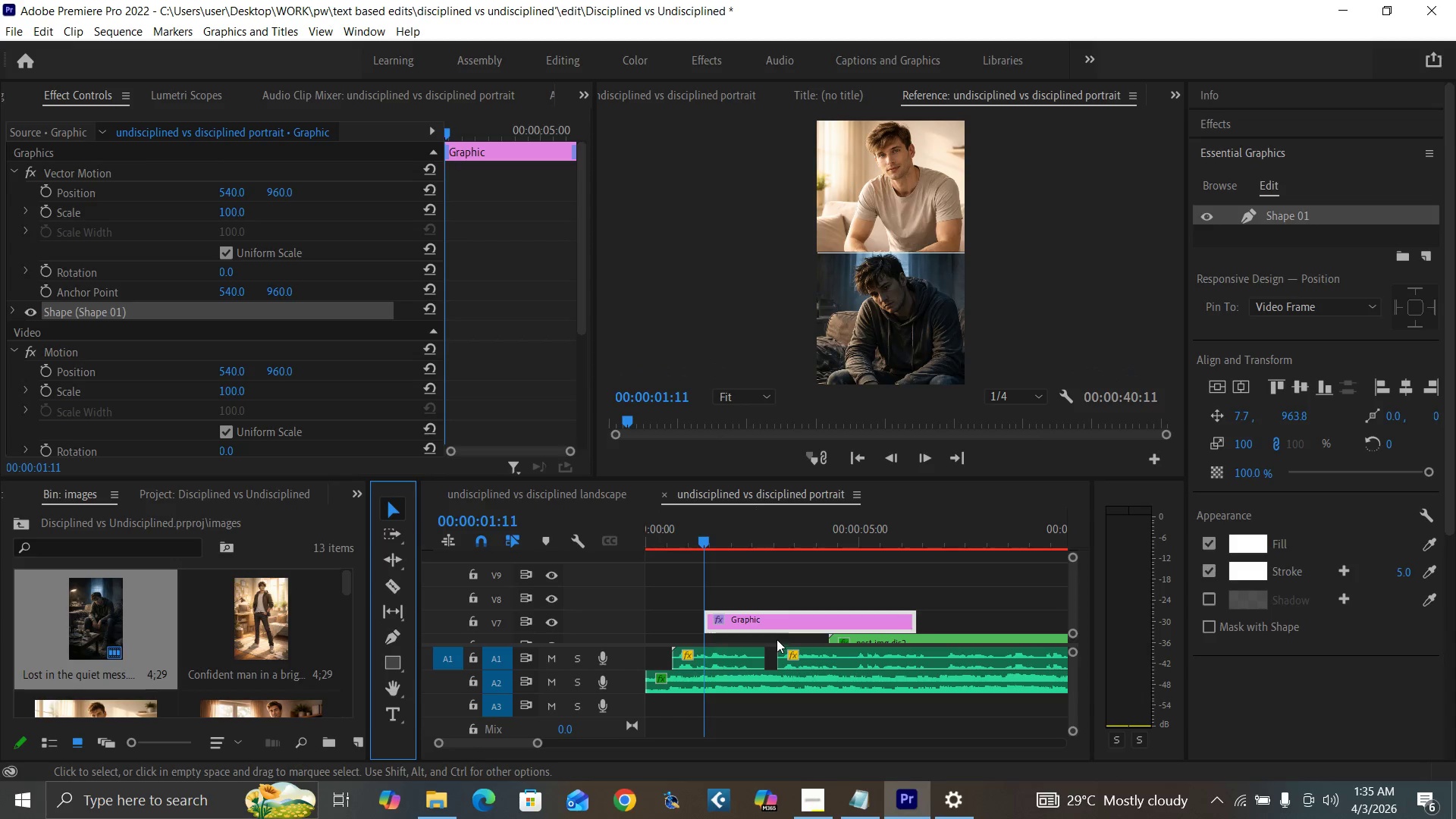 
left_click_drag(start_coordinate=[777, 629], to_coordinate=[682, 630])
 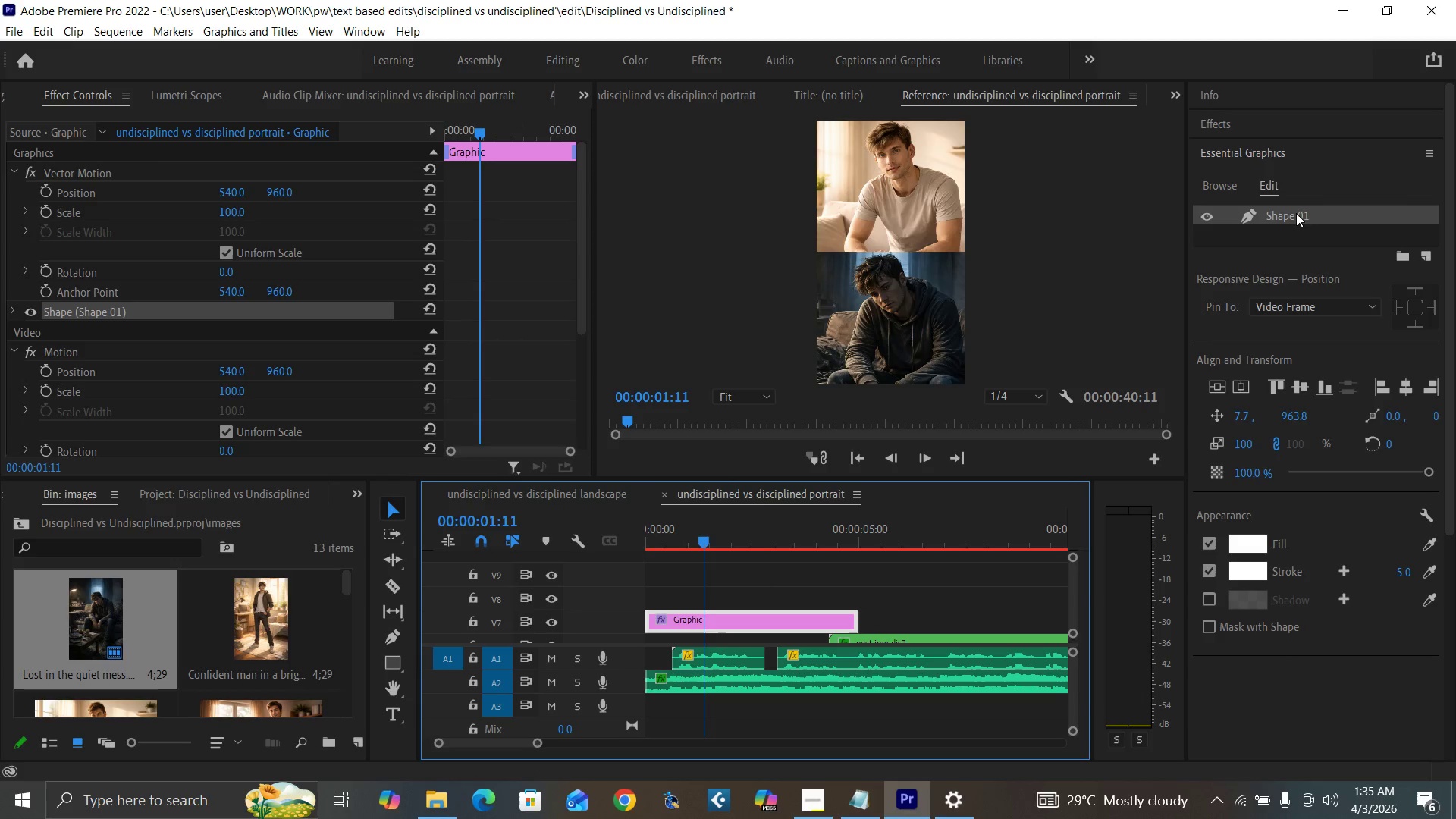 
double_click([1296, 213])
 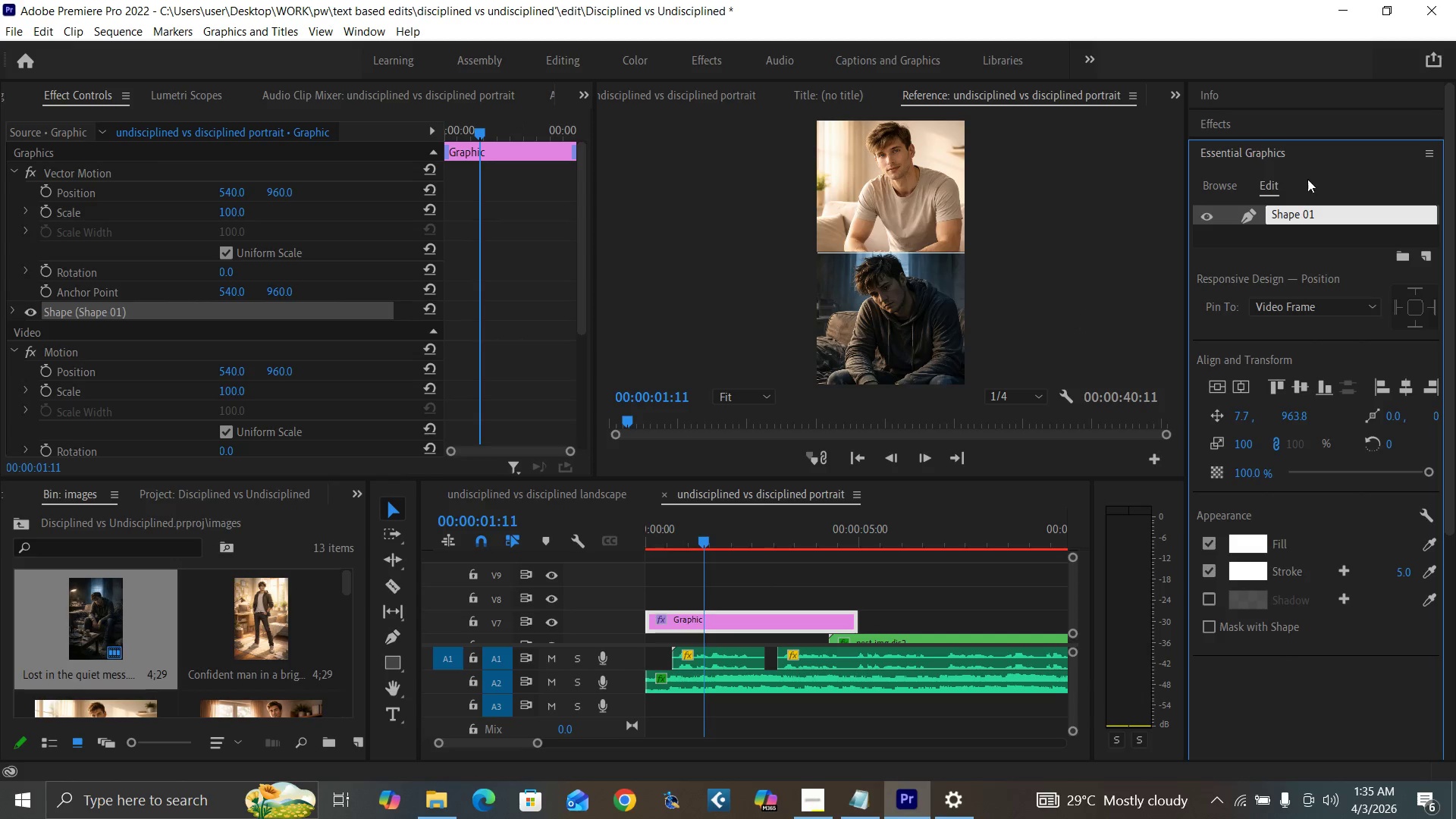 
left_click([1342, 180])
 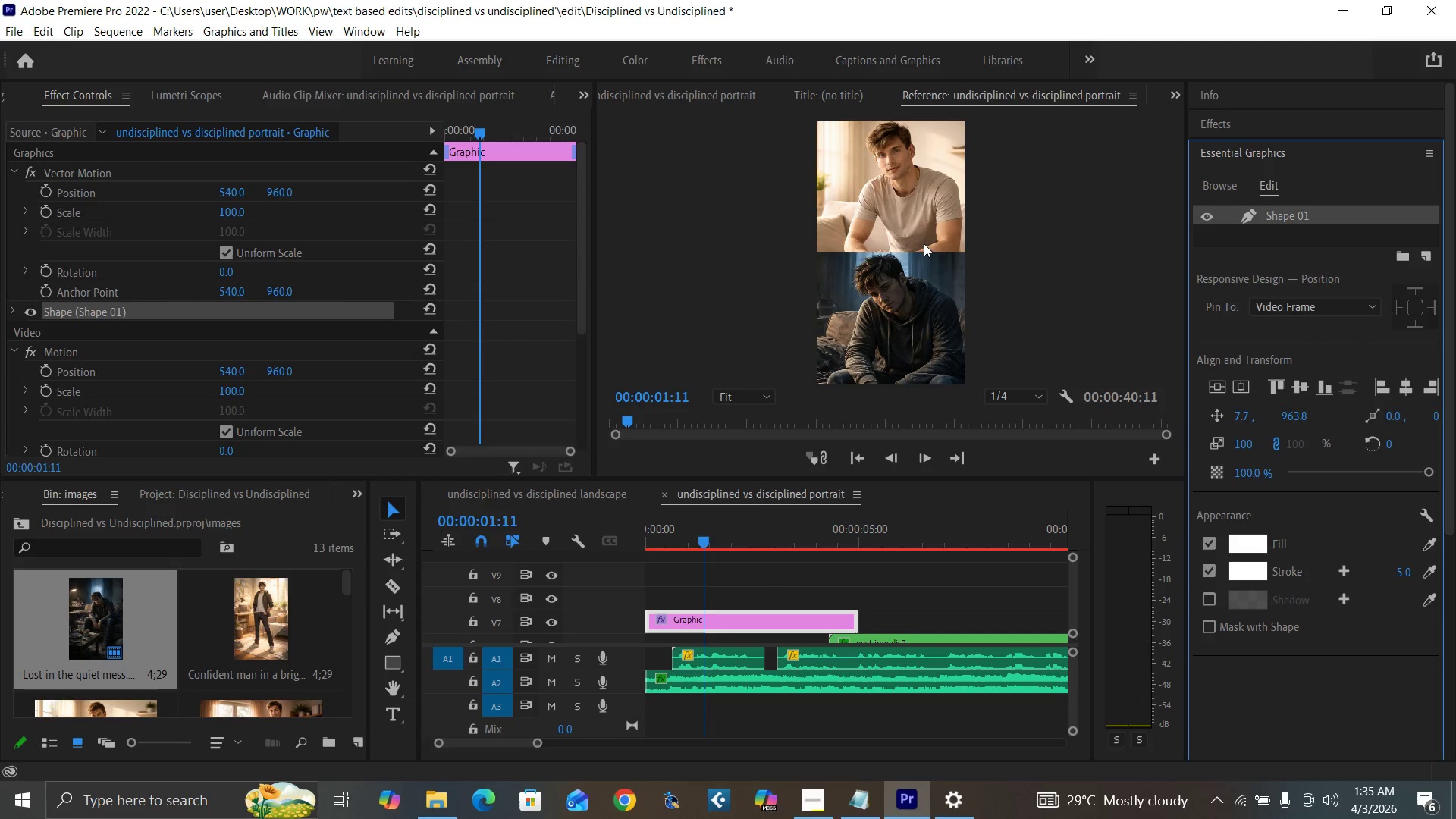 
key(Control+Backquote)
 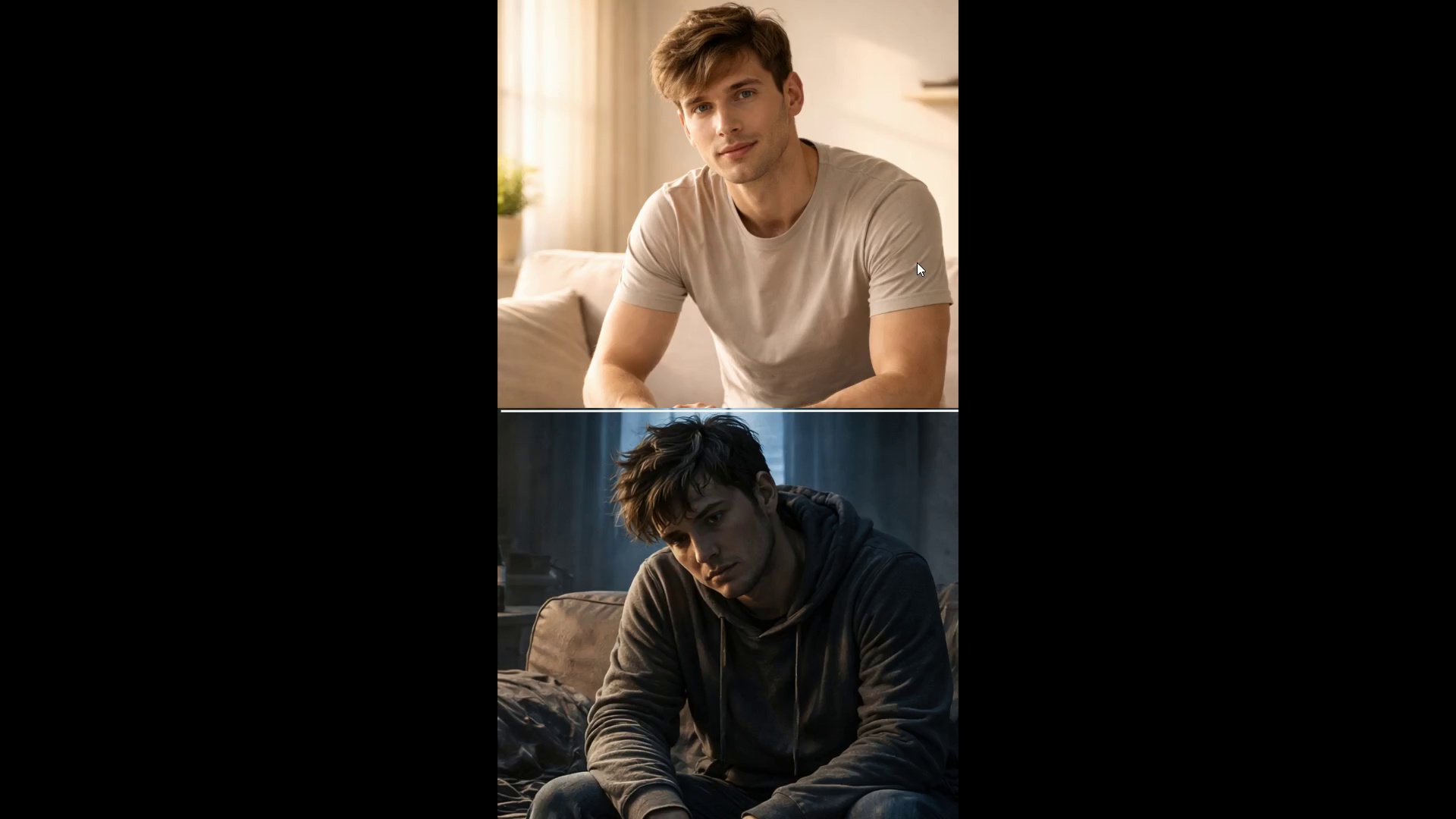 
hold_key(key=ControlLeft, duration=1.51)
 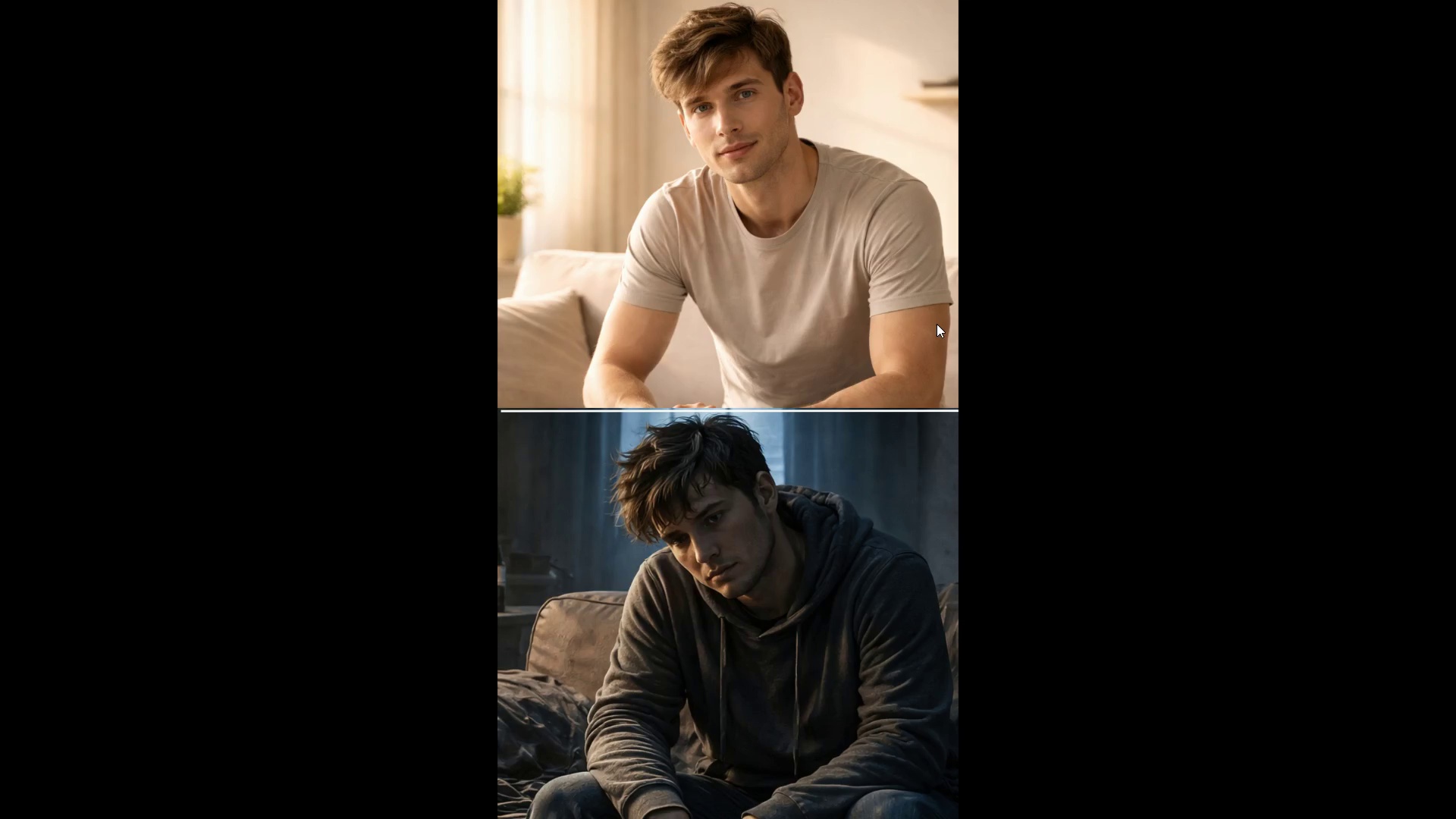 
hold_key(key=ControlLeft, duration=1.52)
 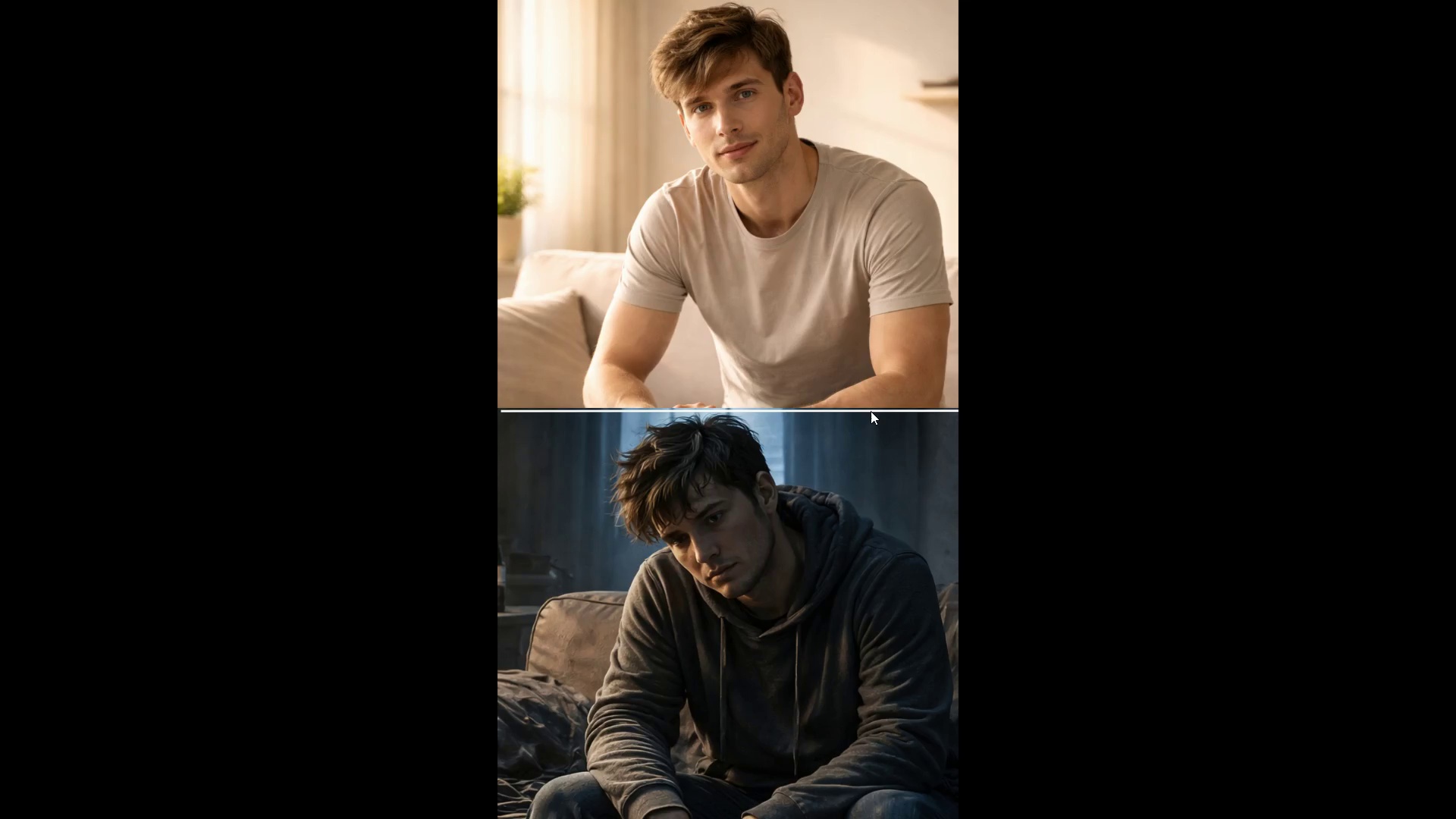 
hold_key(key=ControlLeft, duration=1.5)
left_click([870, 411])
 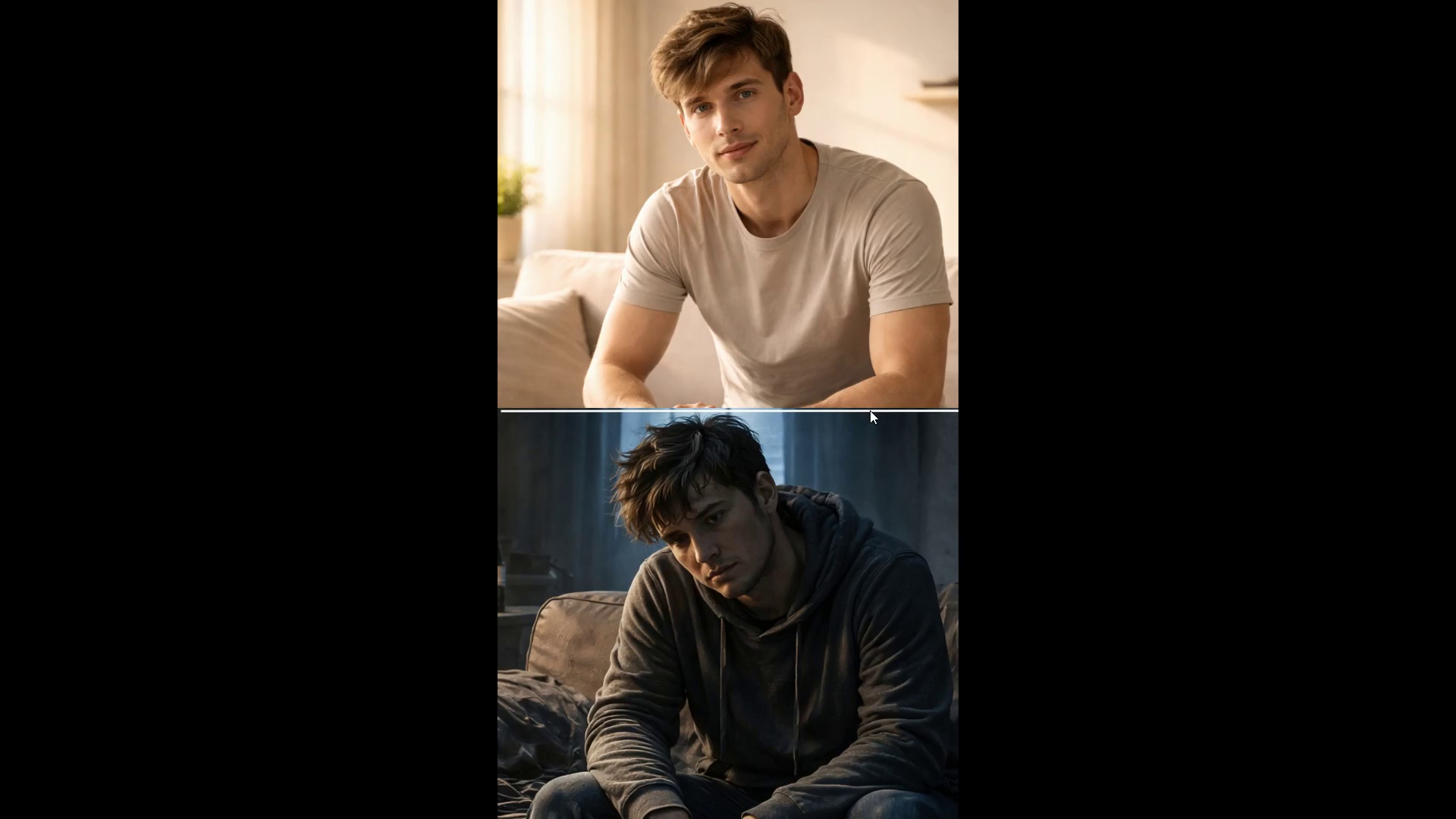 
left_click([870, 410])
 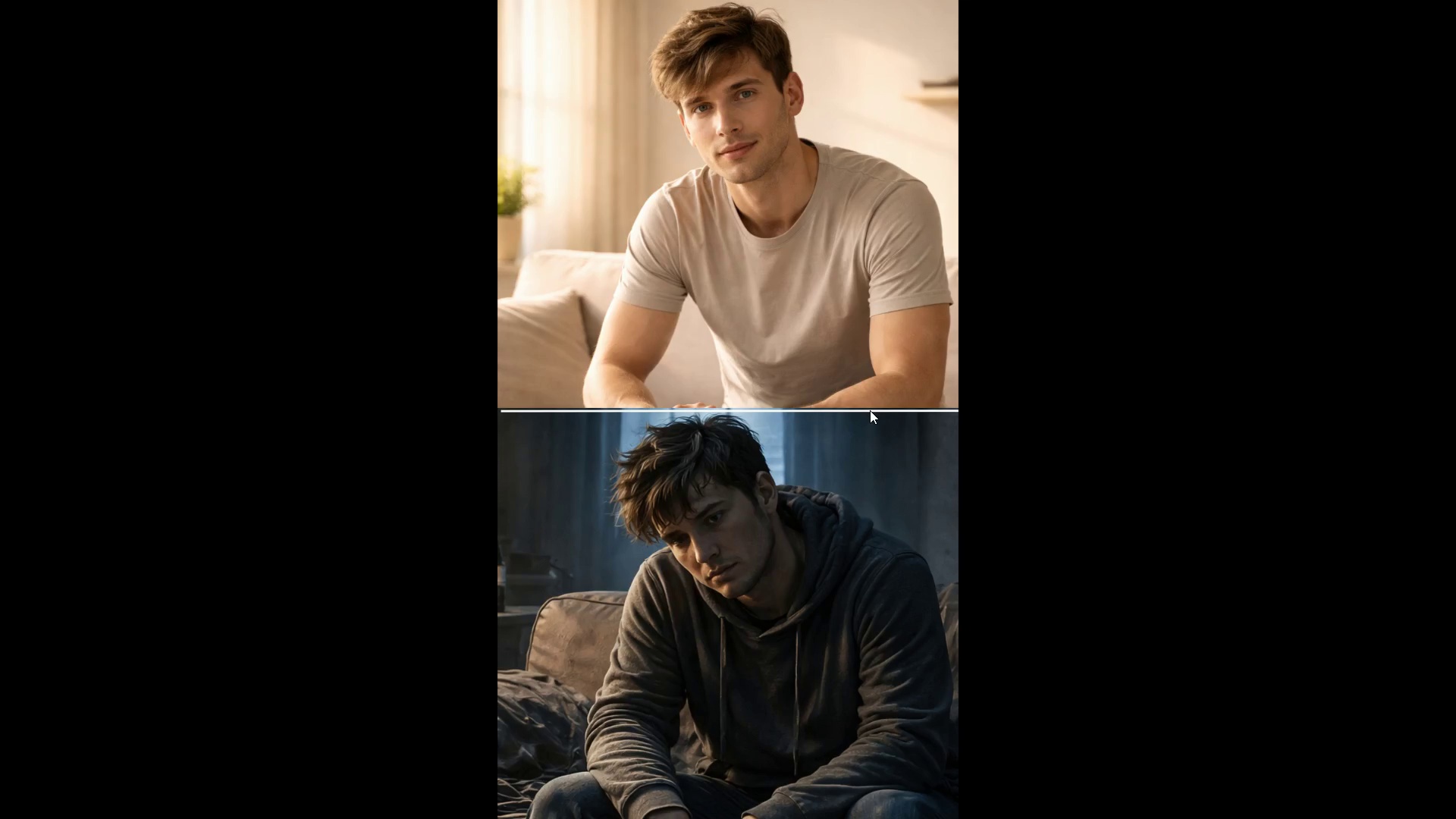 
hold_key(key=ControlLeft, duration=1.52)
double_click([870, 410])
 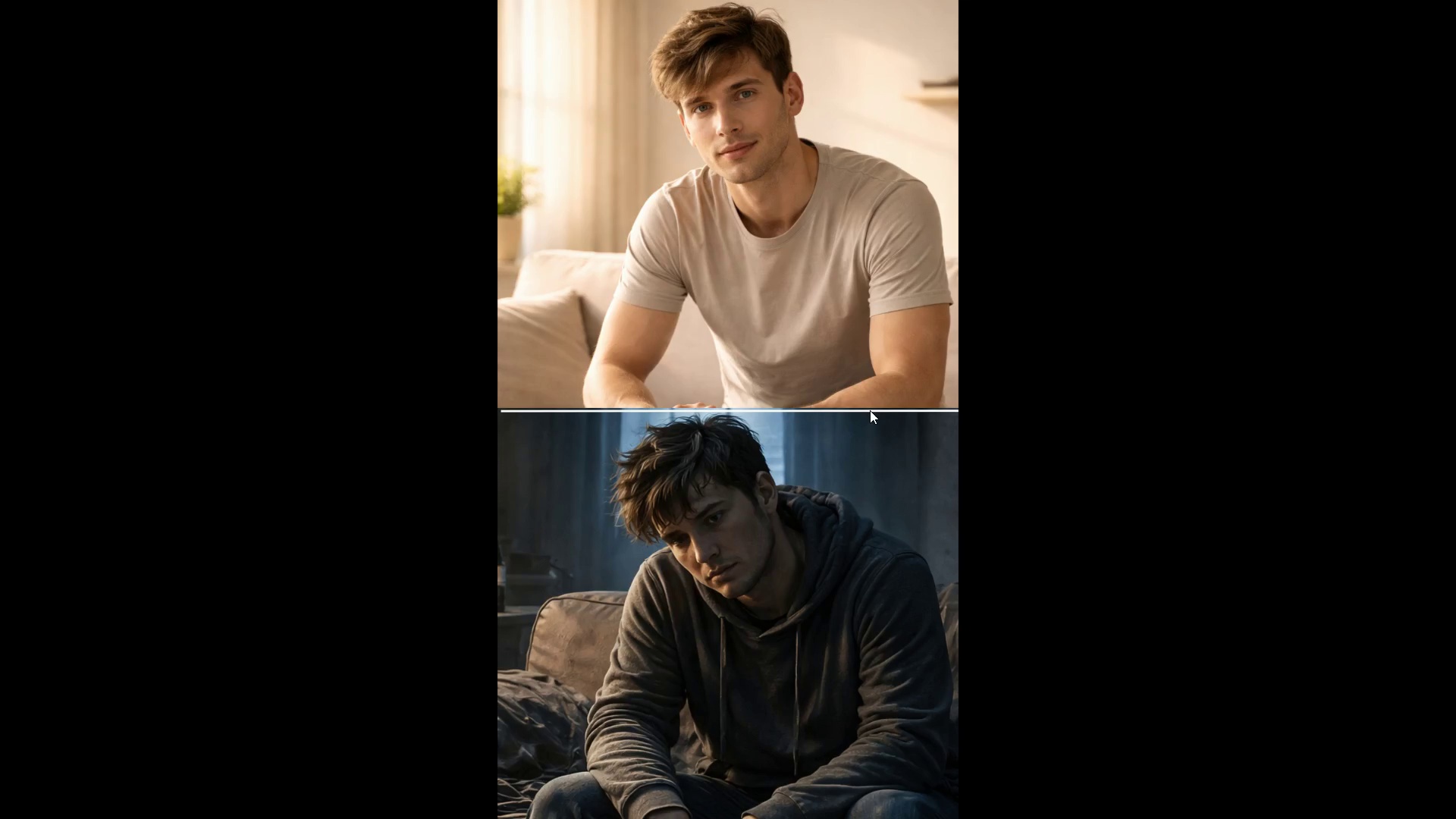 
key(Control+Backquote)
 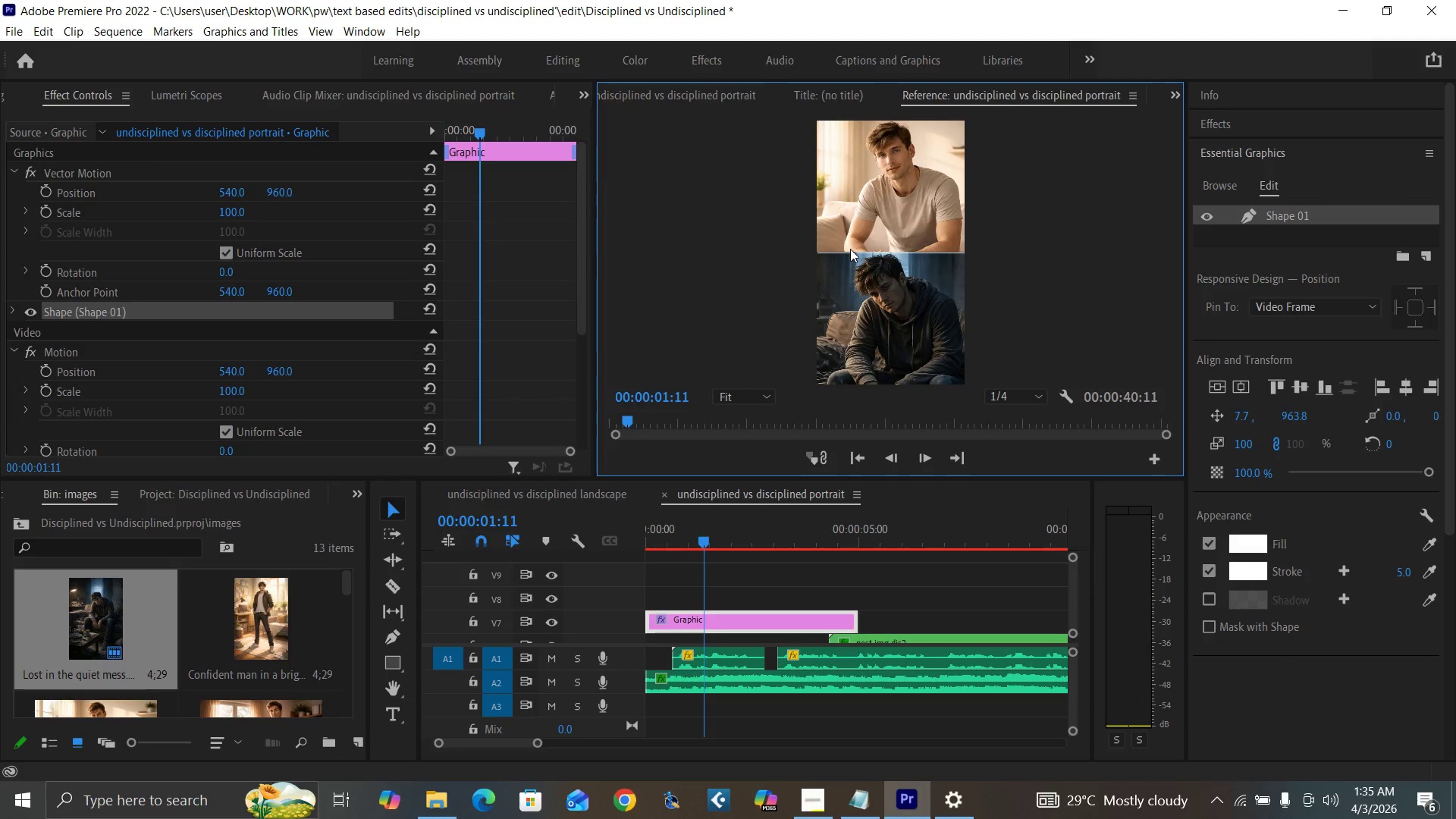 
double_click([851, 252])
 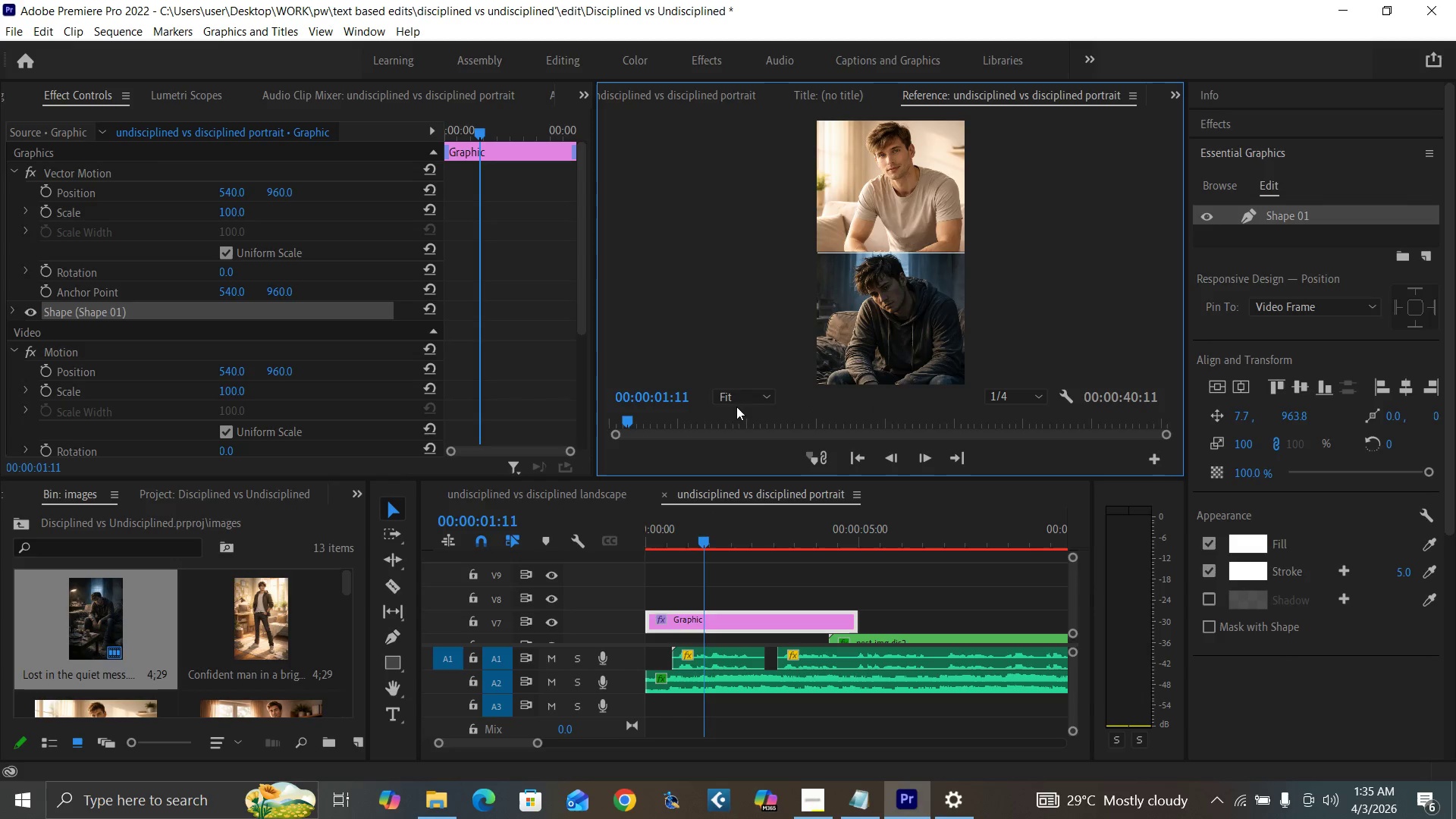 
left_click([721, 394])
 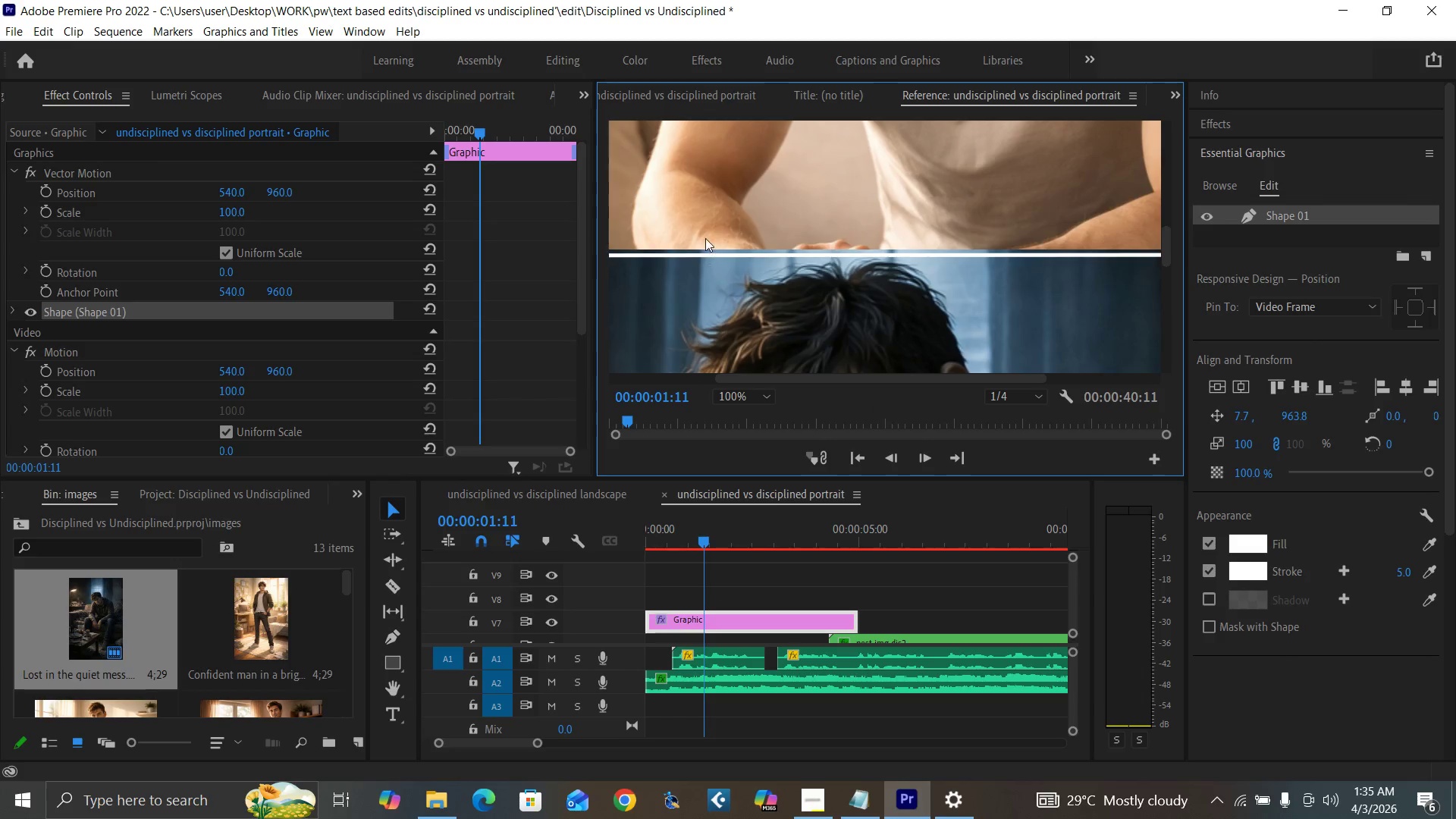 
left_click([682, 253])
 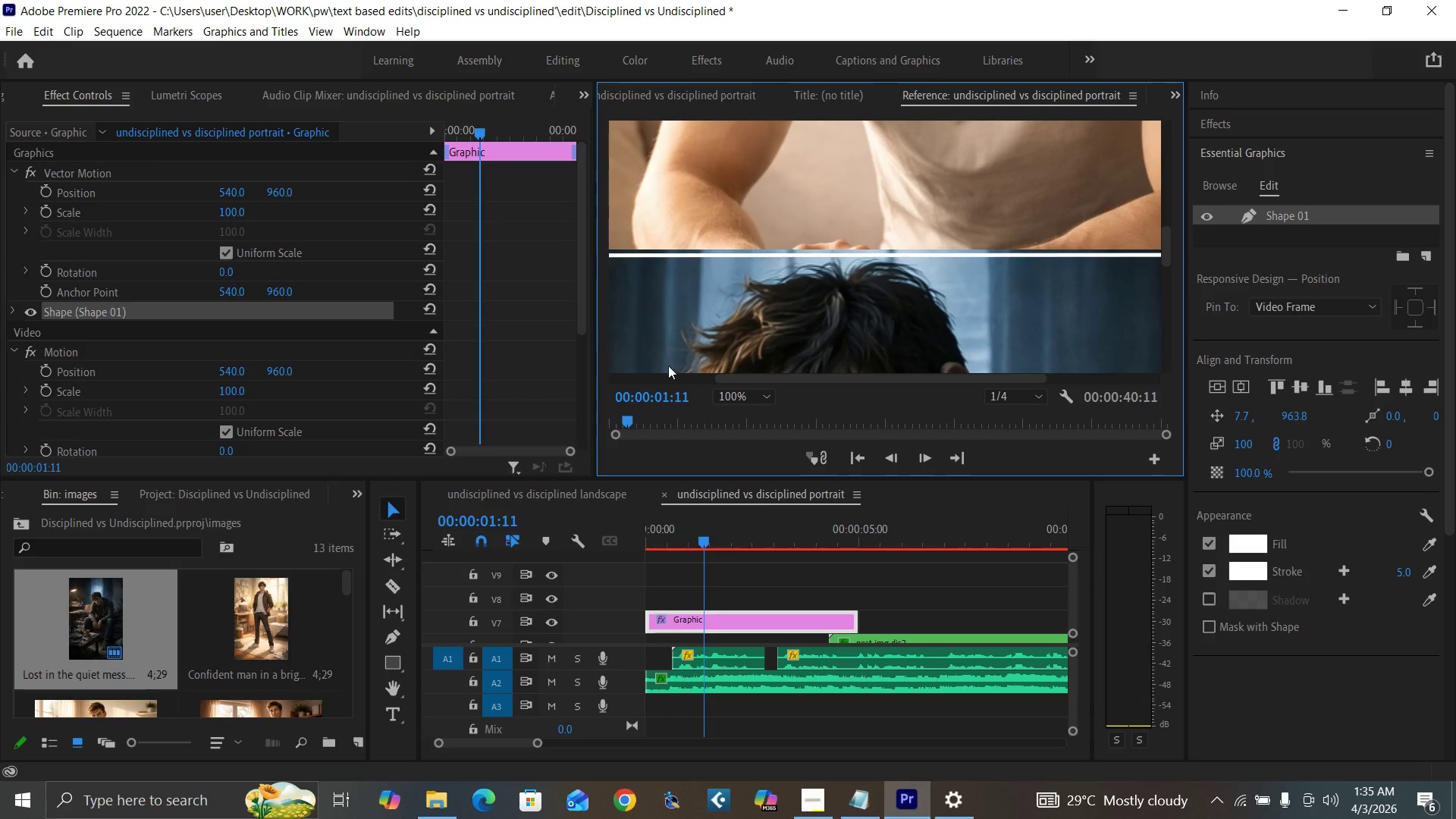 
left_click_drag(start_coordinate=[738, 382], to_coordinate=[556, 371])
 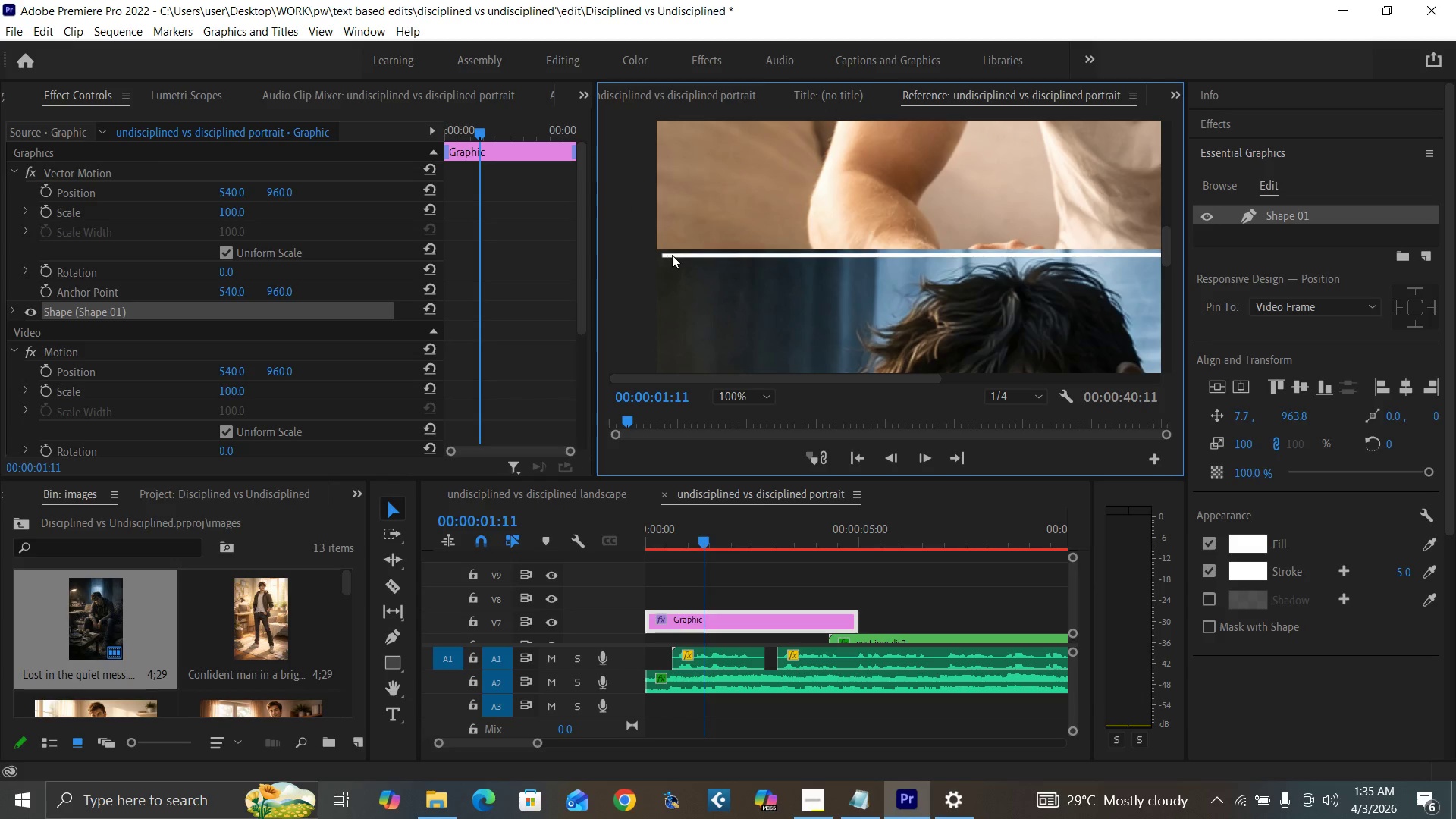 
left_click([673, 255])
 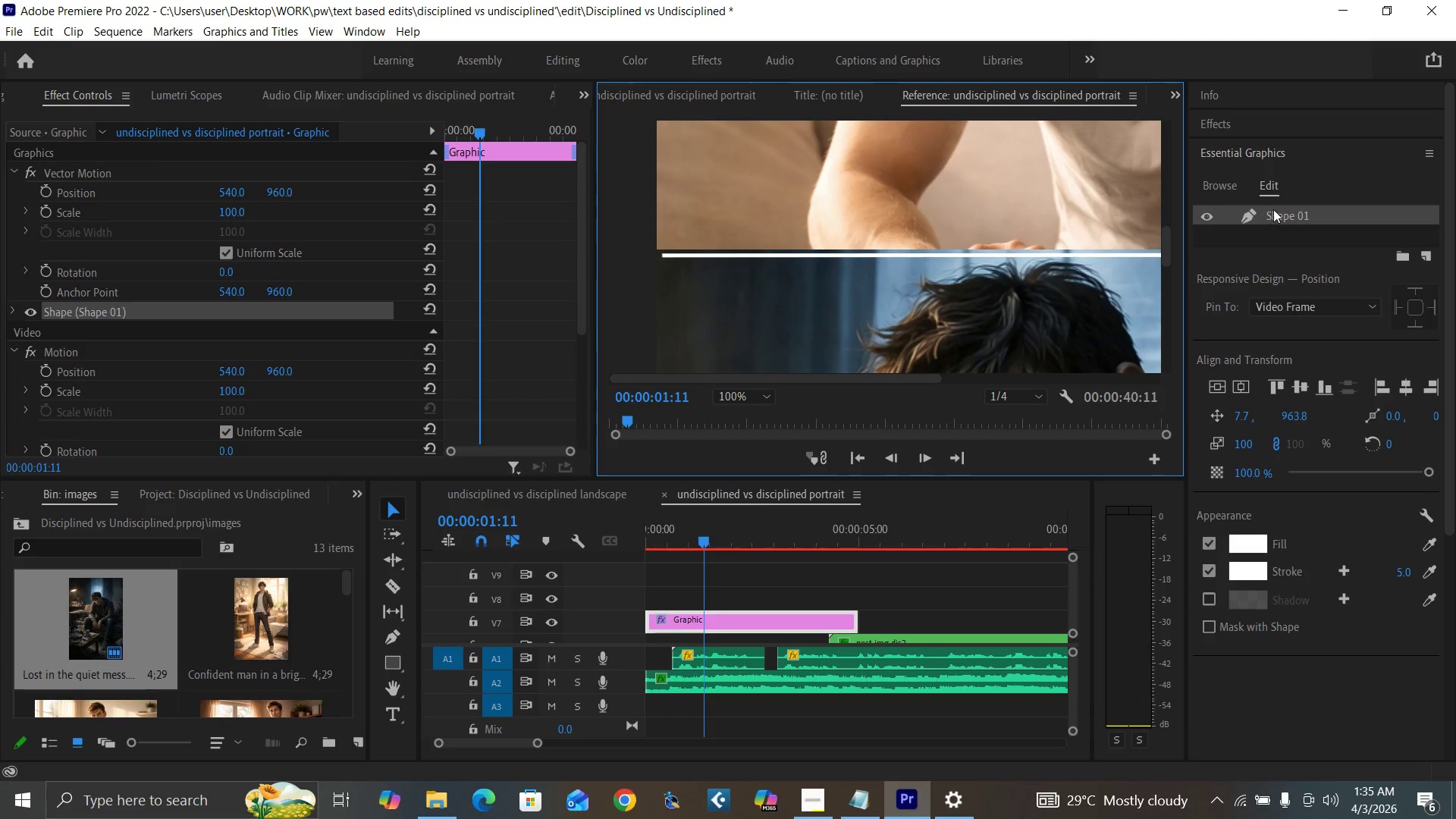 
double_click([1274, 209])
 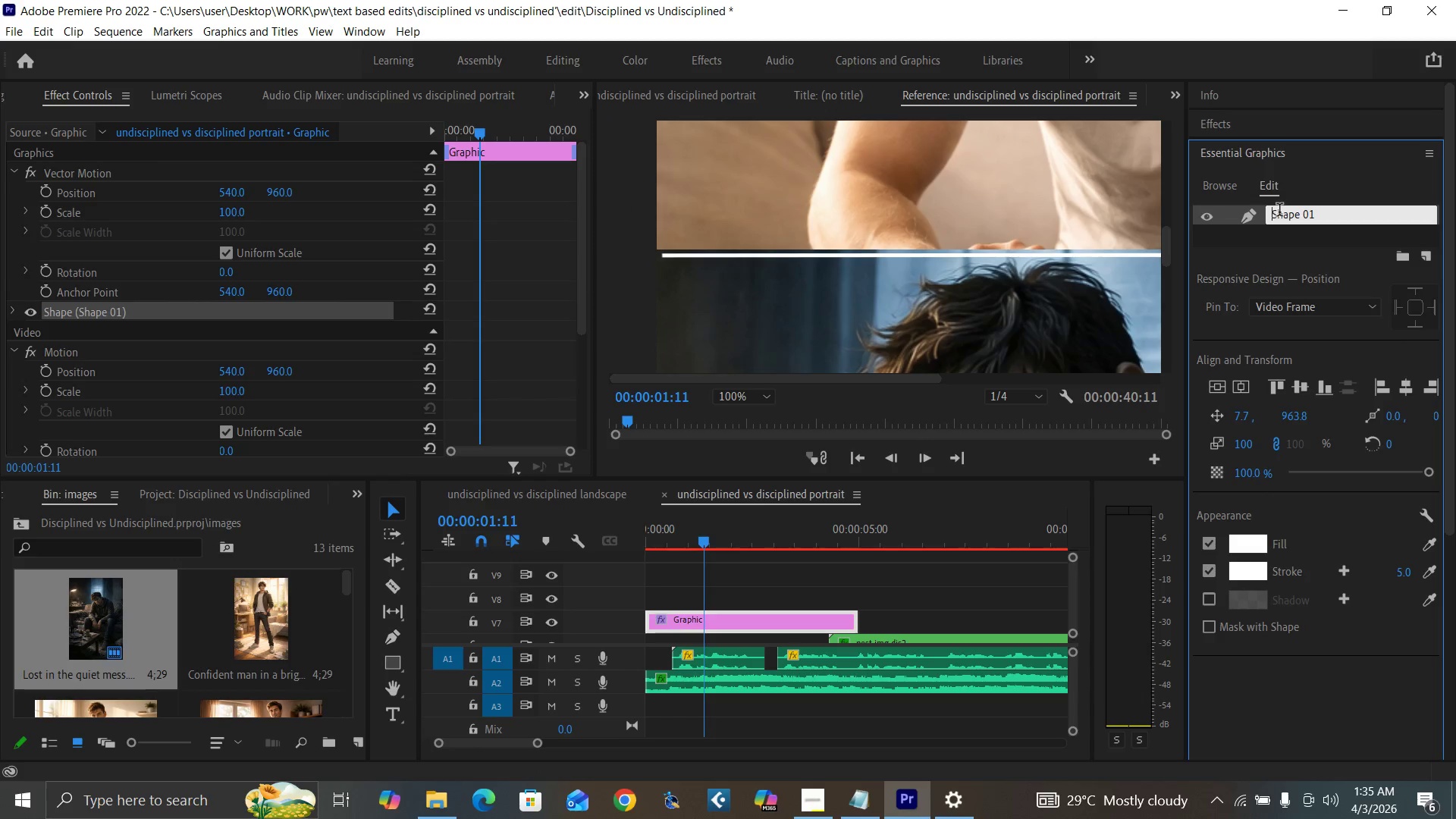 
triple_click([1279, 212])
 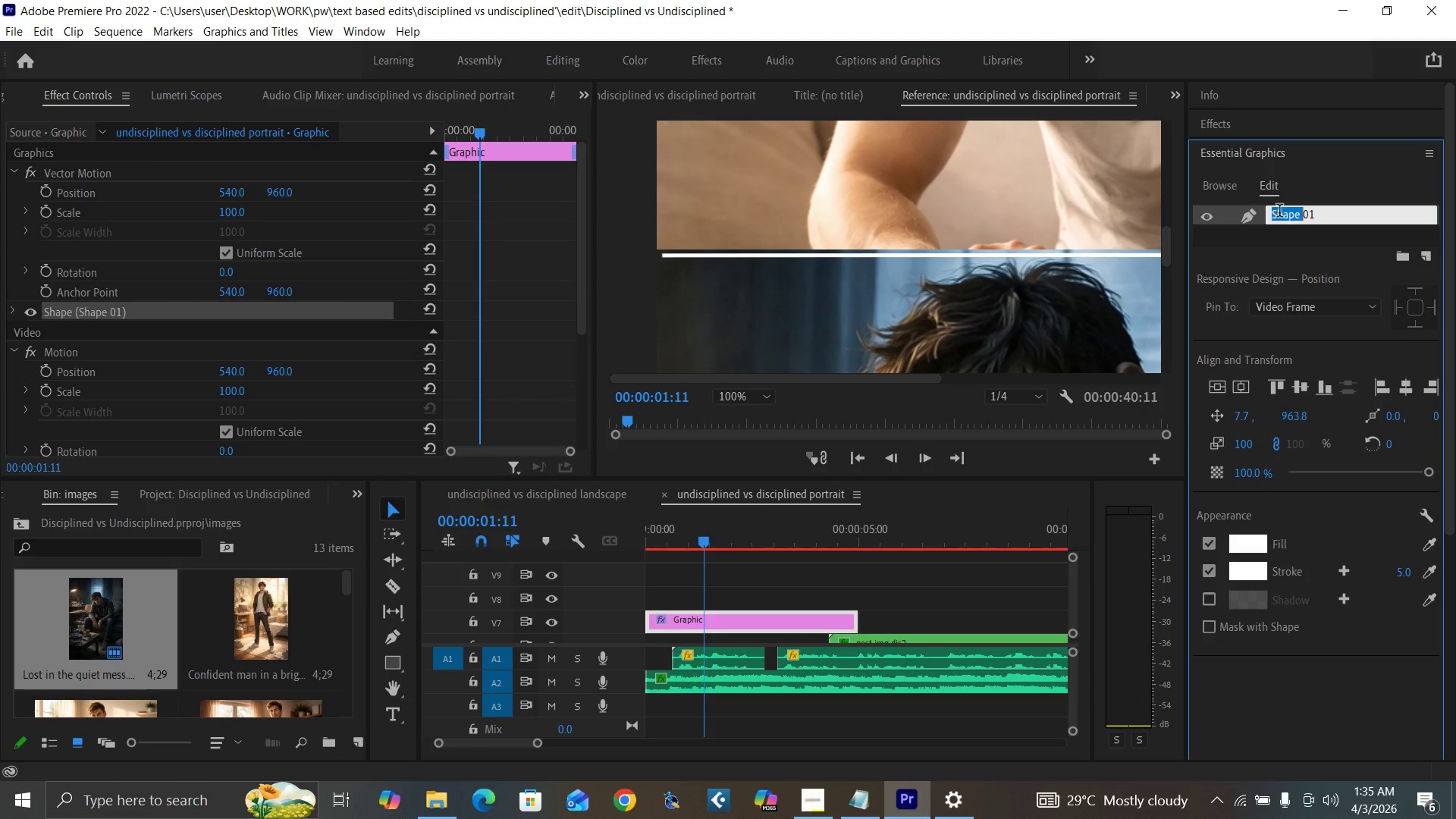 
triple_click([1279, 212])
 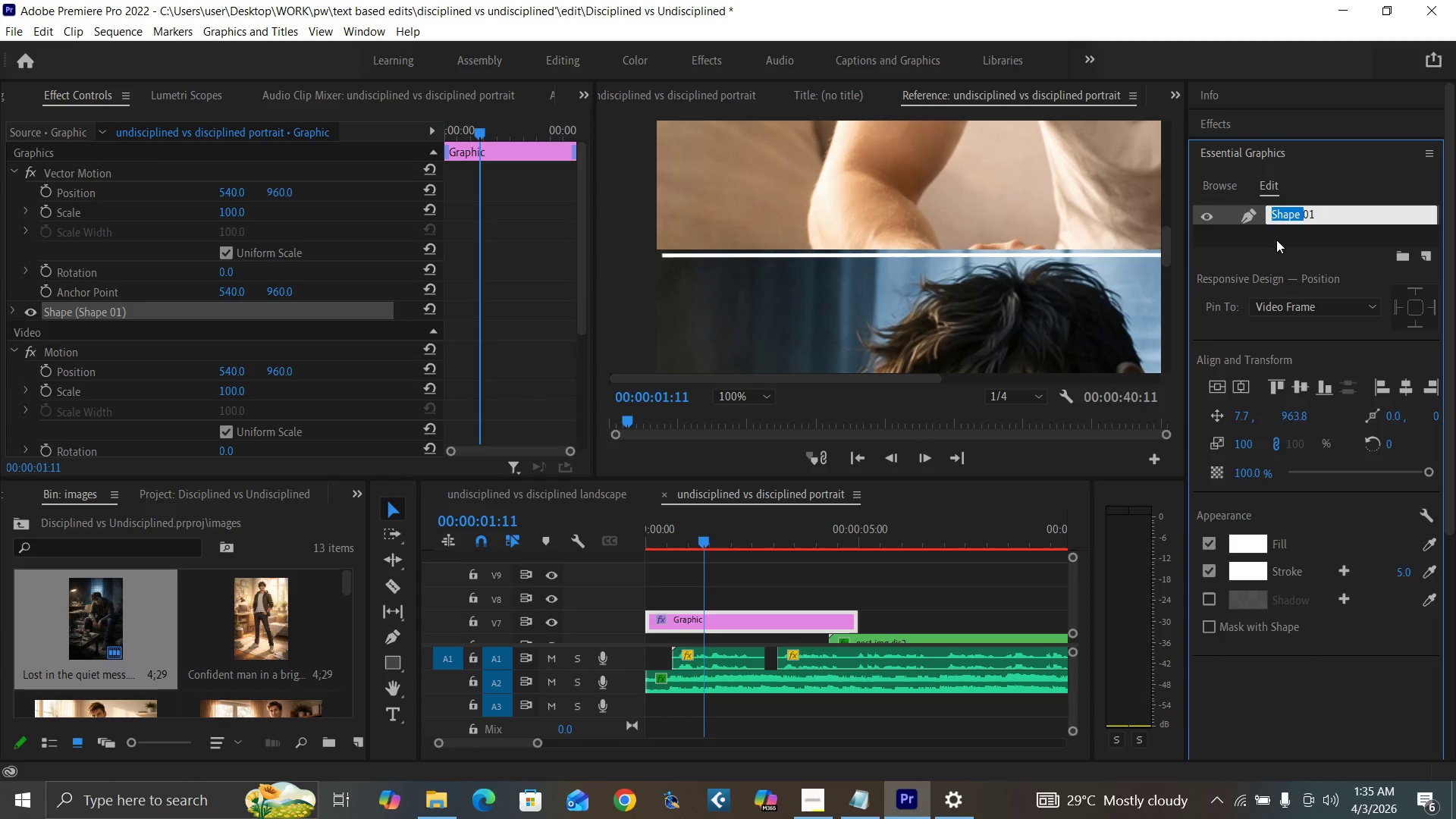 
double_click([1278, 218])
 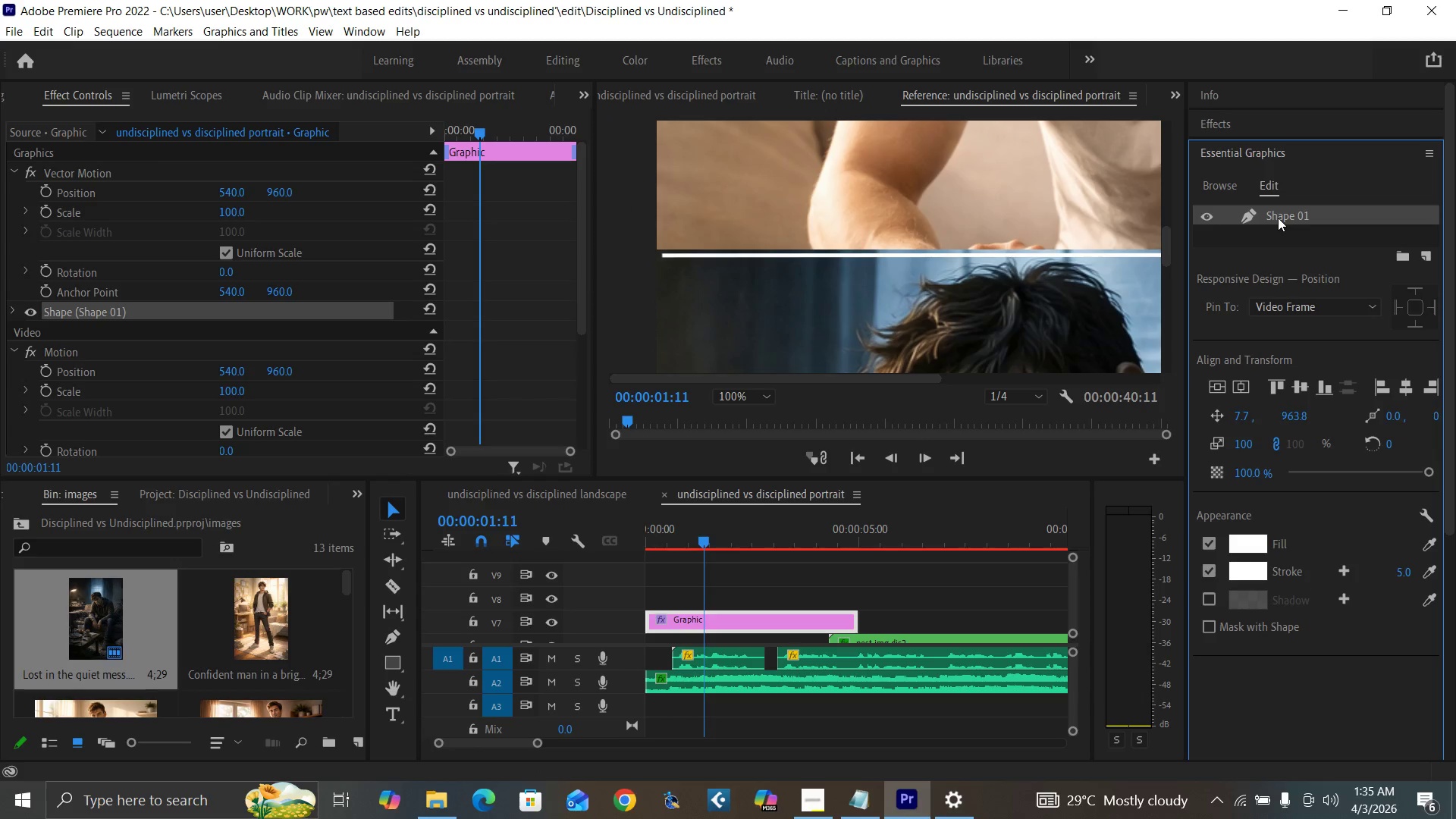 
triple_click([1278, 218])
 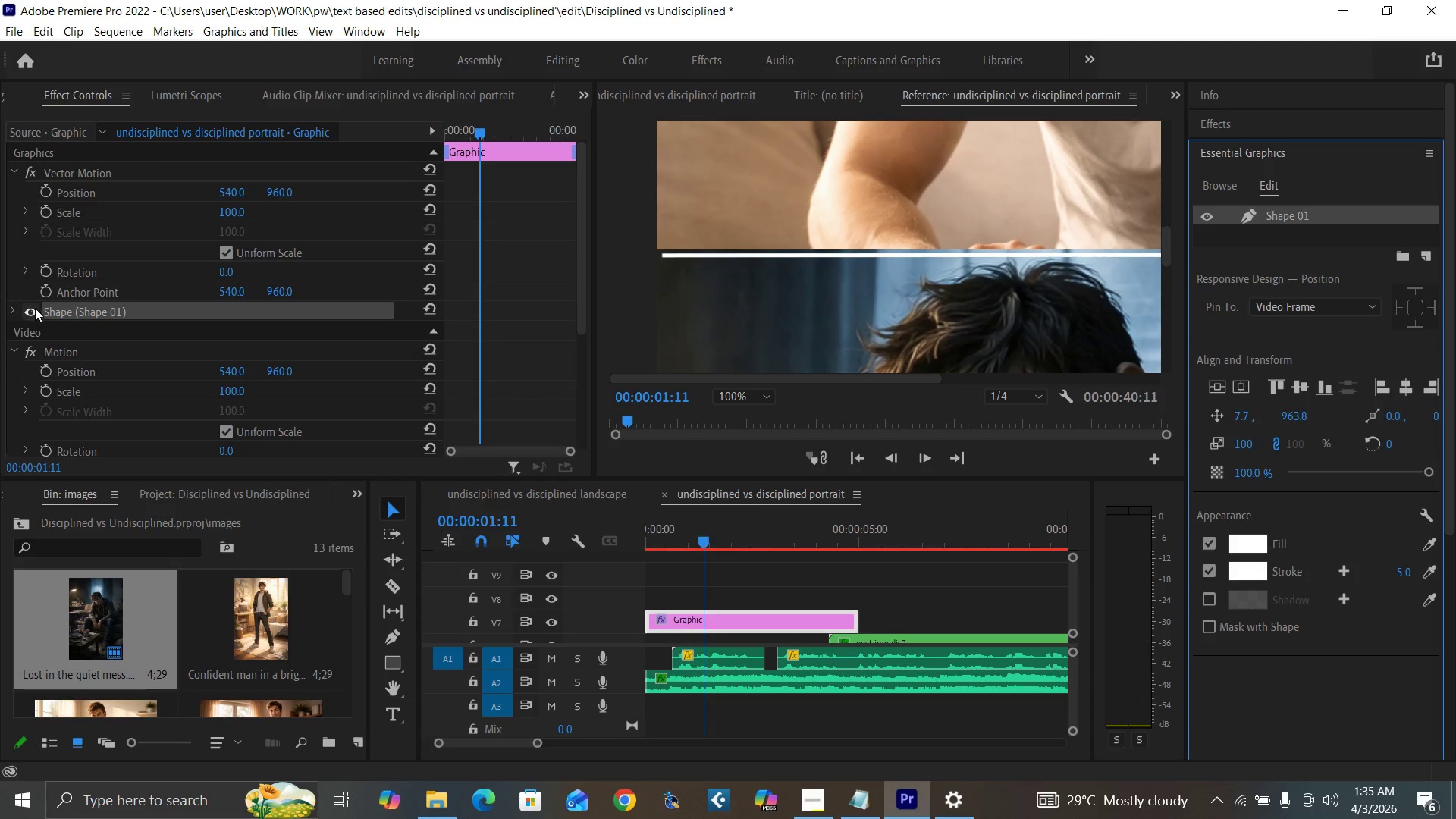 
left_click([14, 313])
 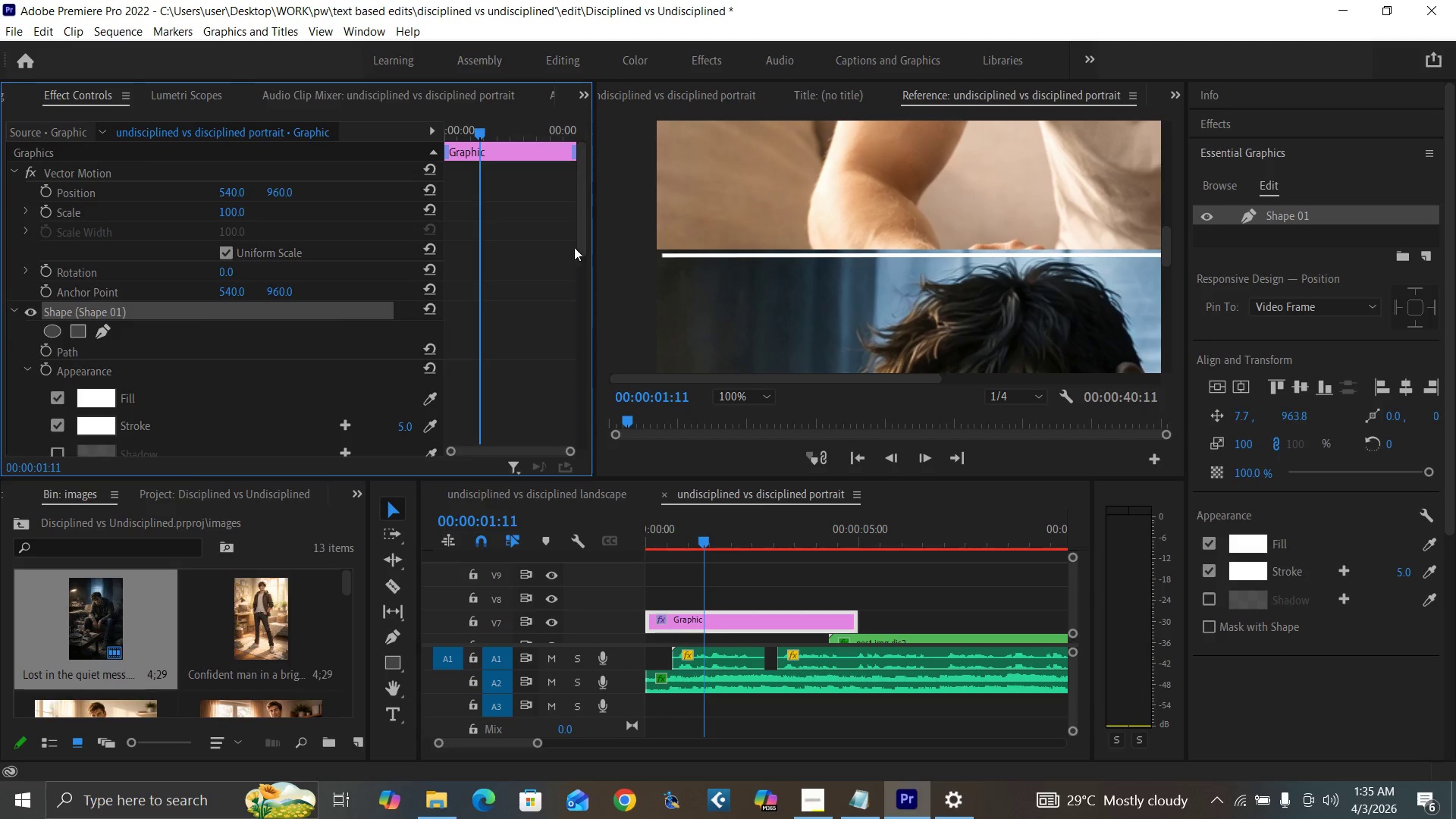 
left_click_drag(start_coordinate=[581, 244], to_coordinate=[584, 317])
 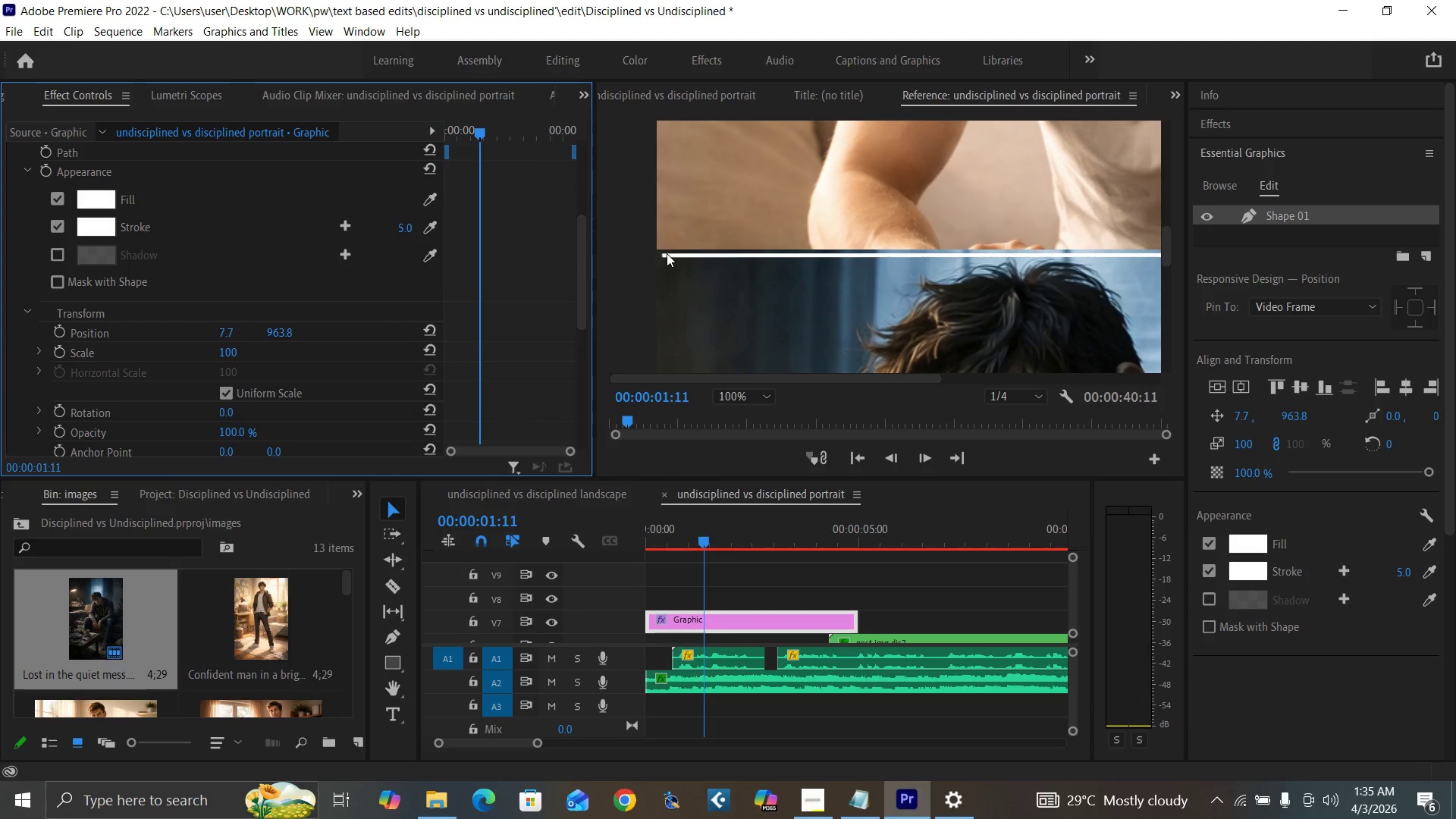 
double_click([667, 253])
 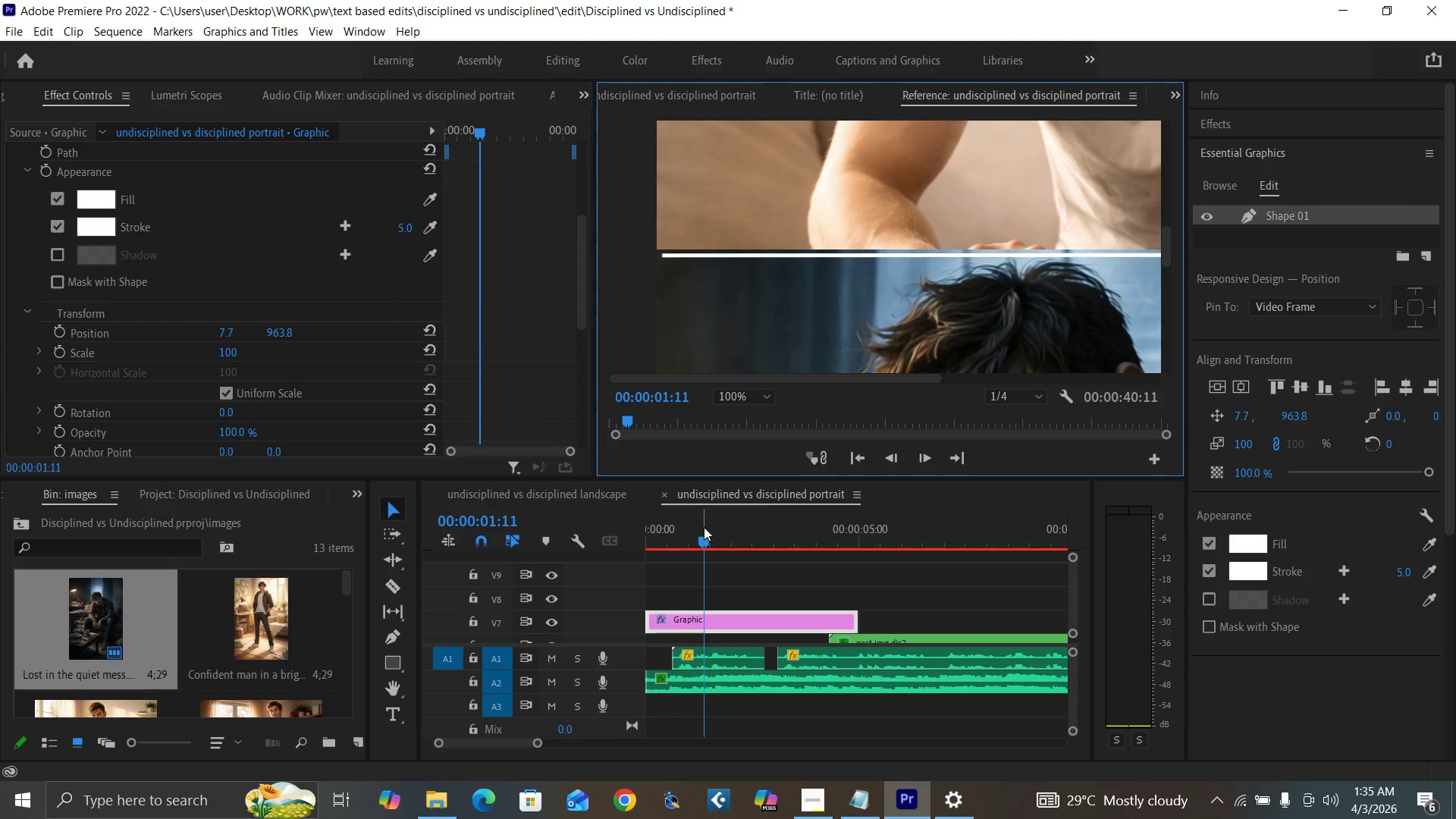 
left_click([714, 546])
 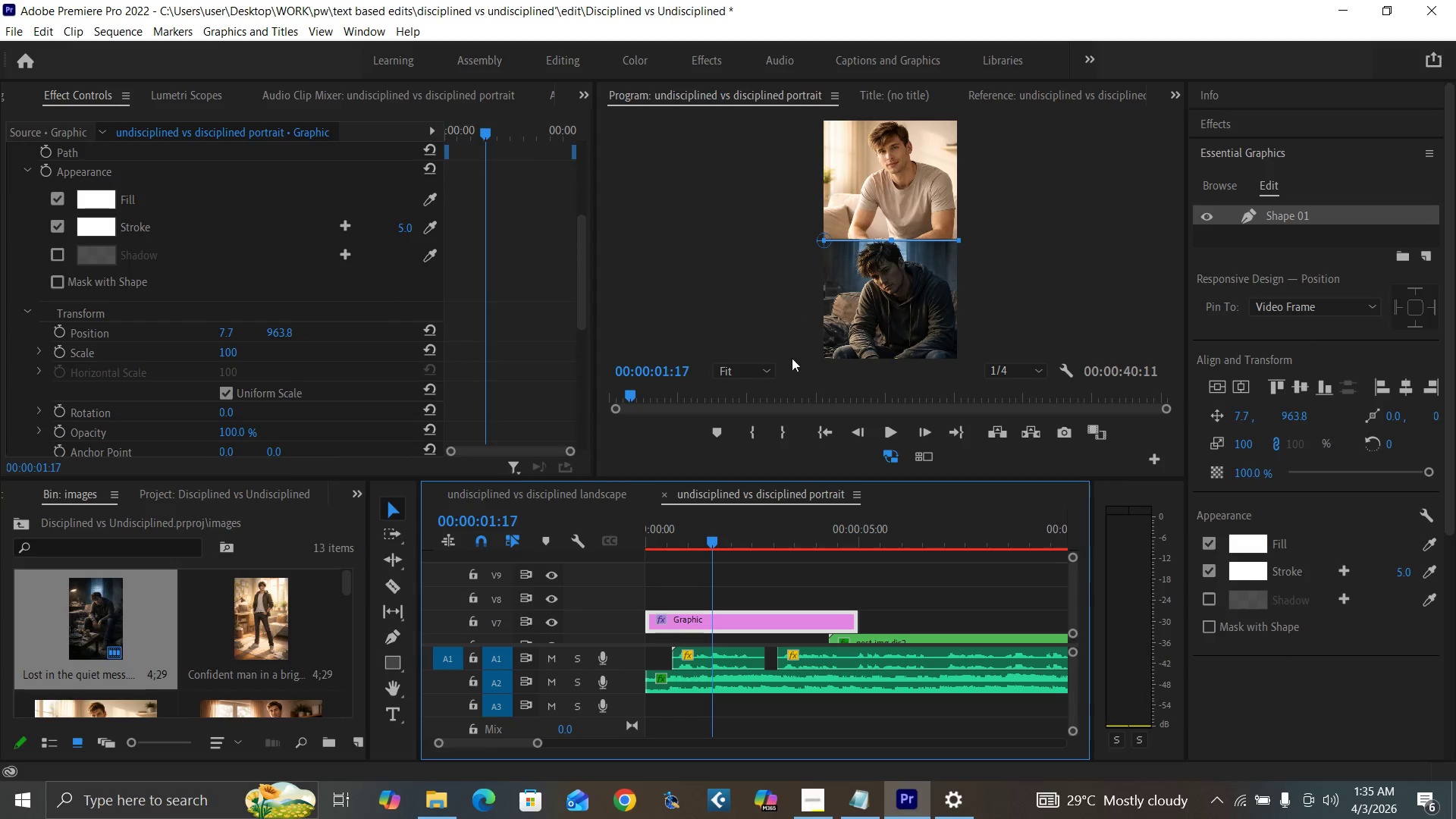 
left_click([736, 372])
 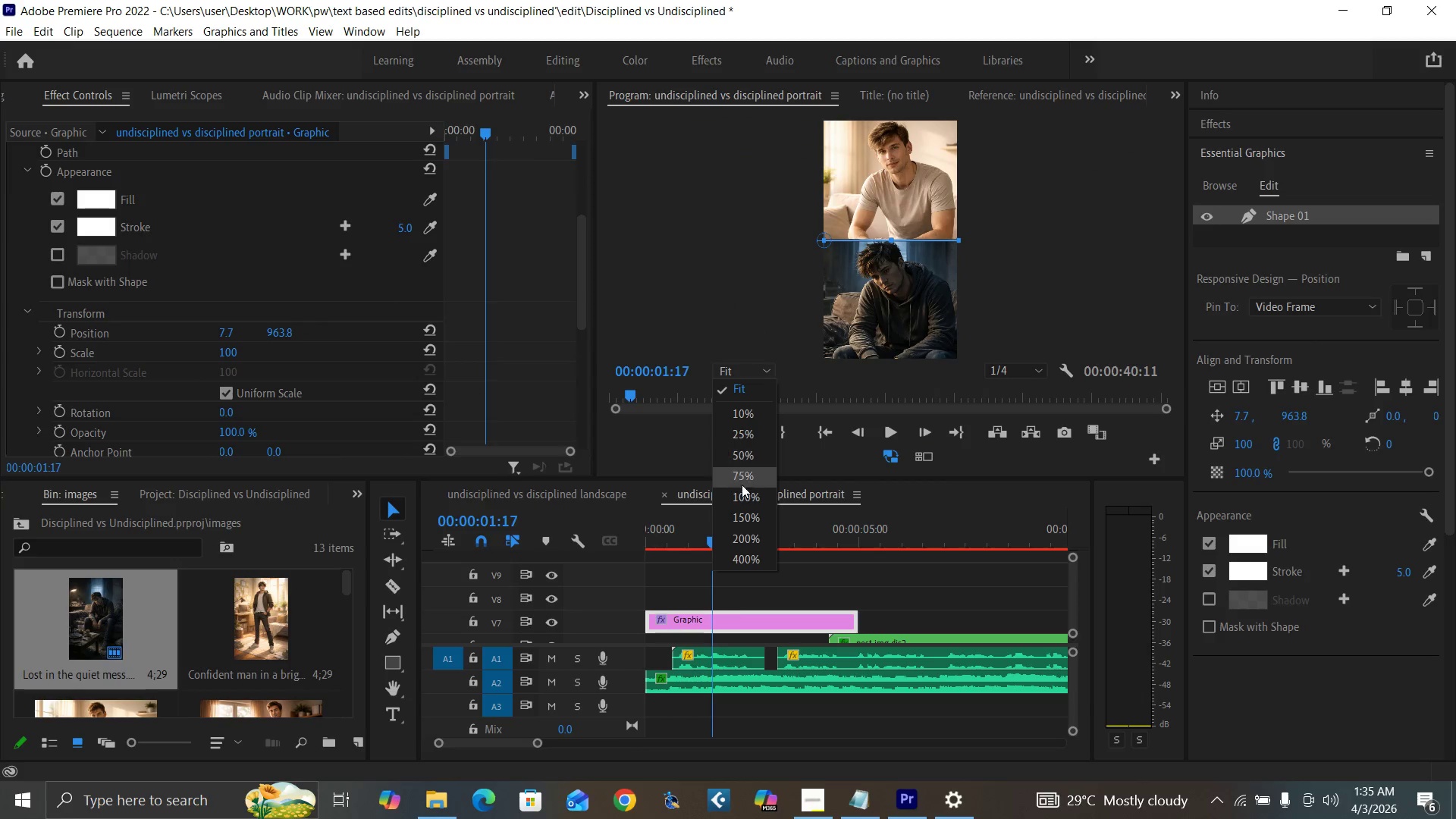 
left_click([743, 491])
 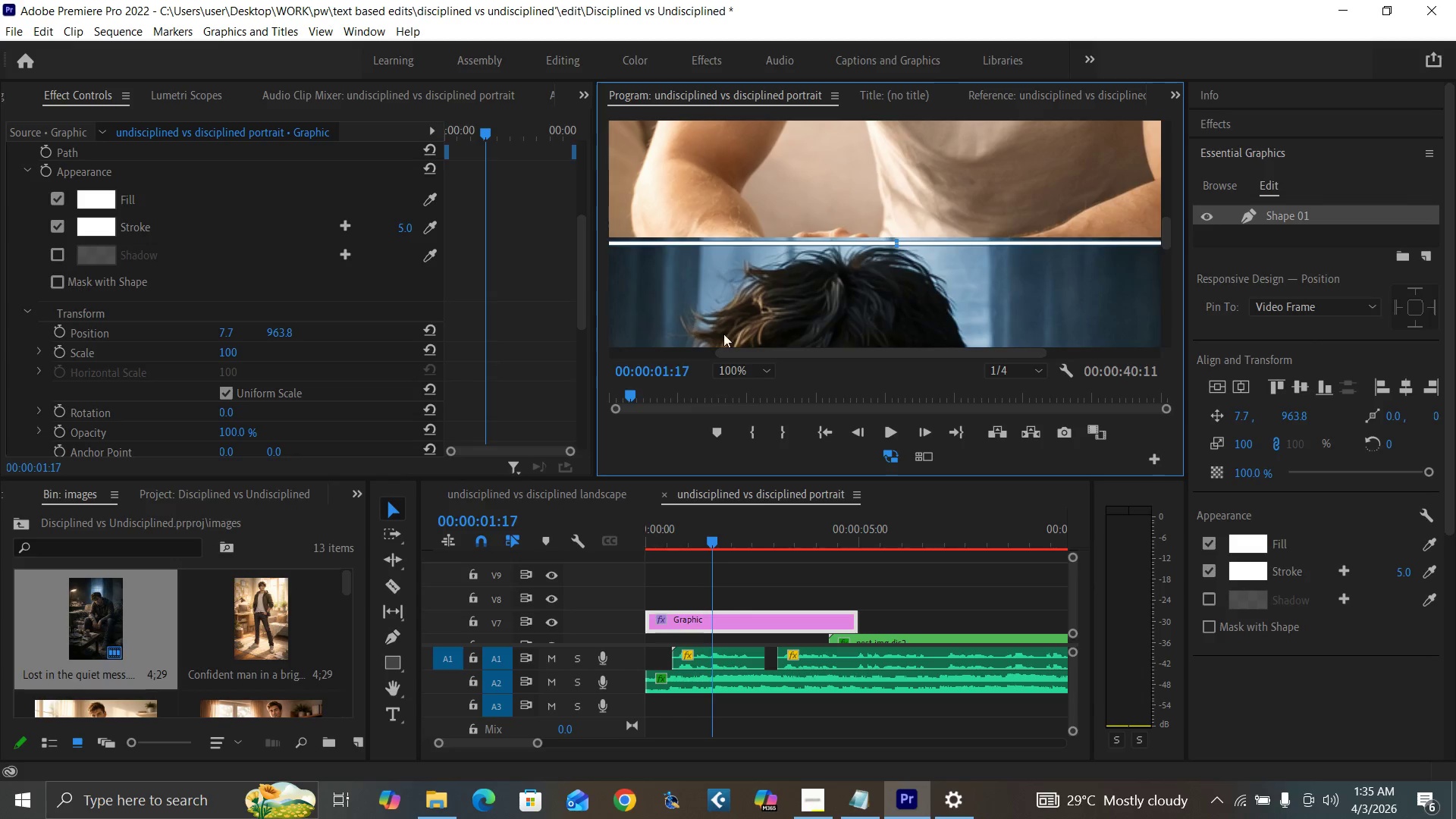 
left_click_drag(start_coordinate=[748, 357], to_coordinate=[570, 347])
 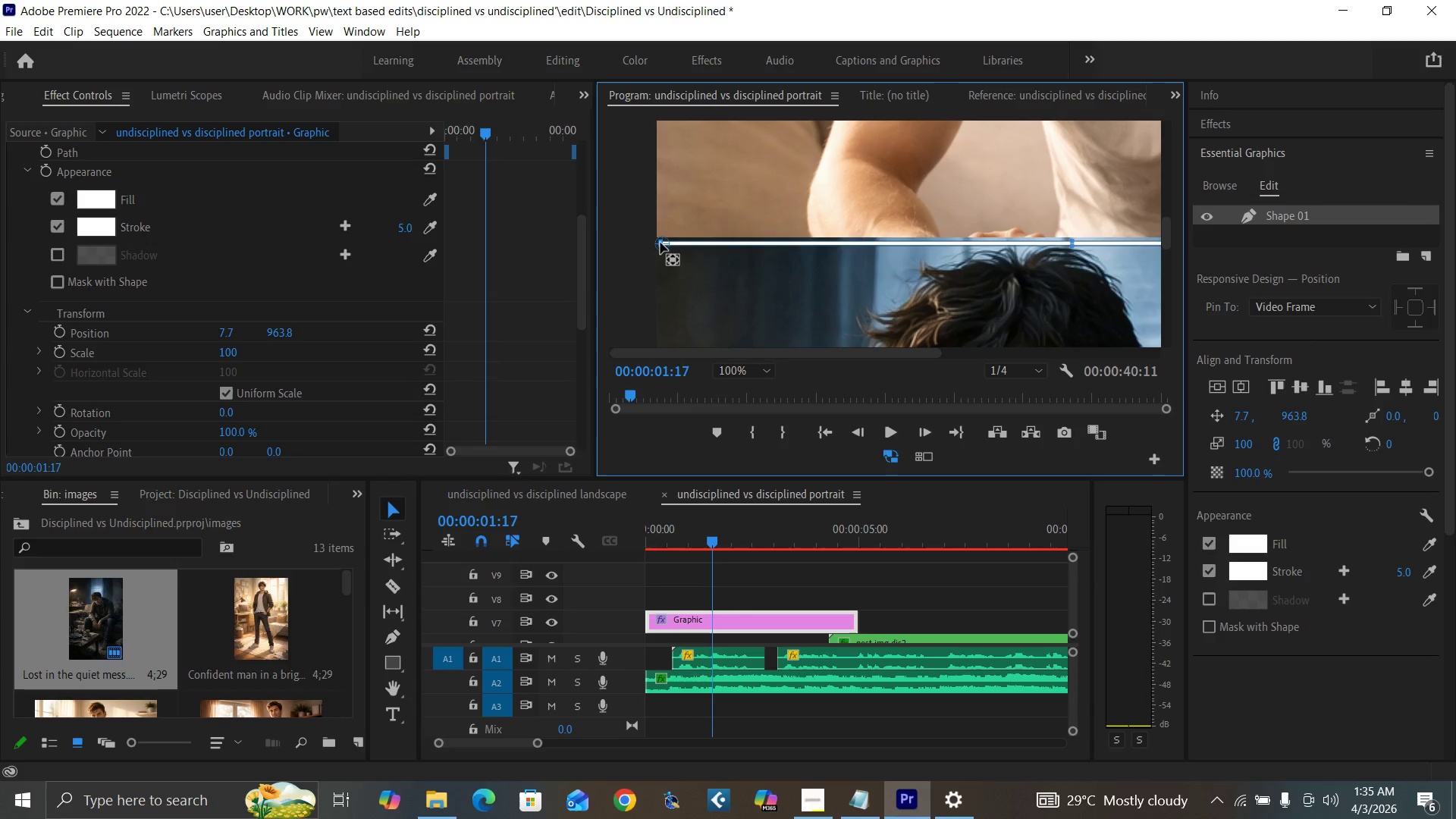 
left_click_drag(start_coordinate=[661, 243], to_coordinate=[638, 244])
 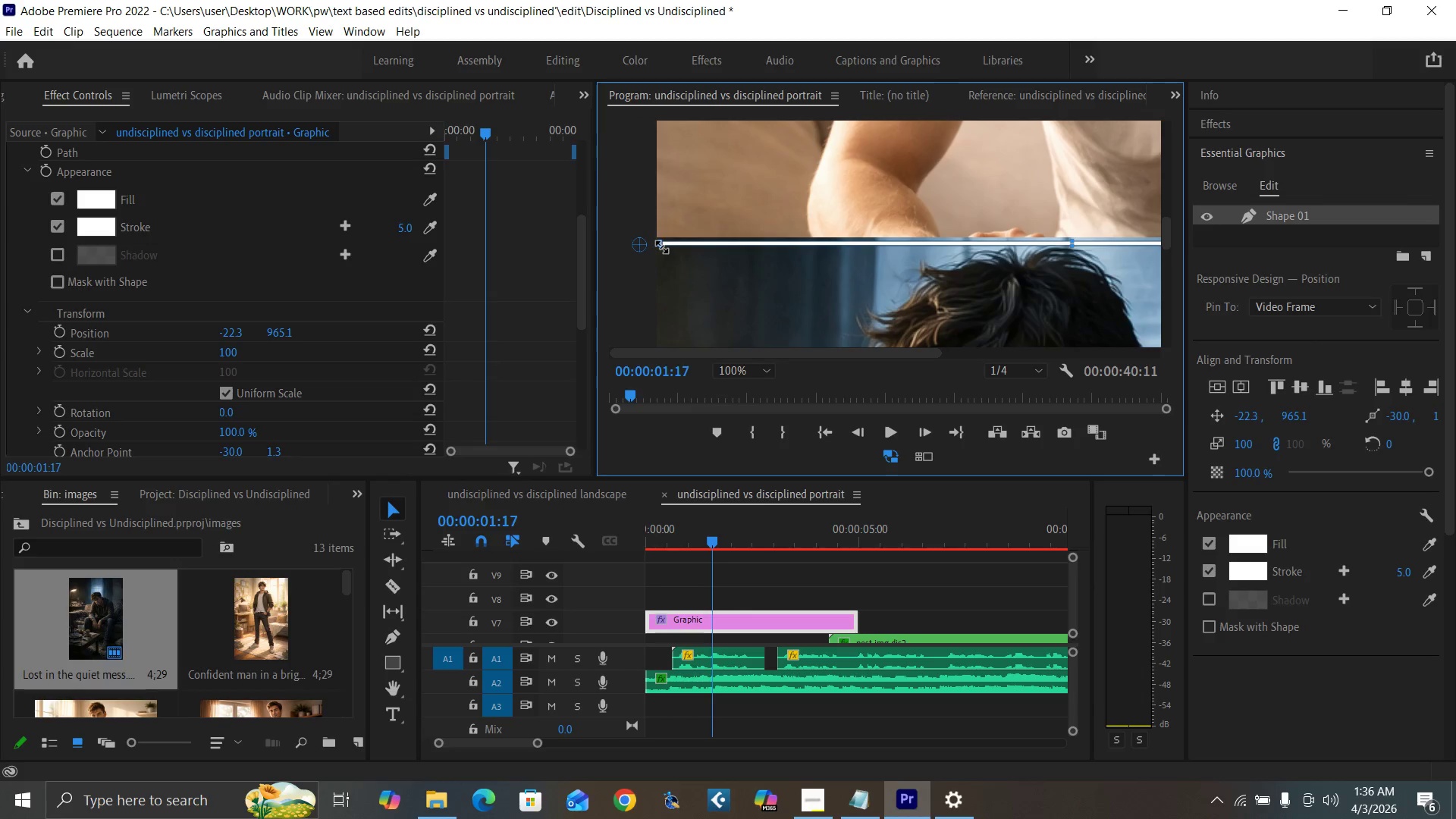 
left_click_drag(start_coordinate=[661, 247], to_coordinate=[648, 246])
 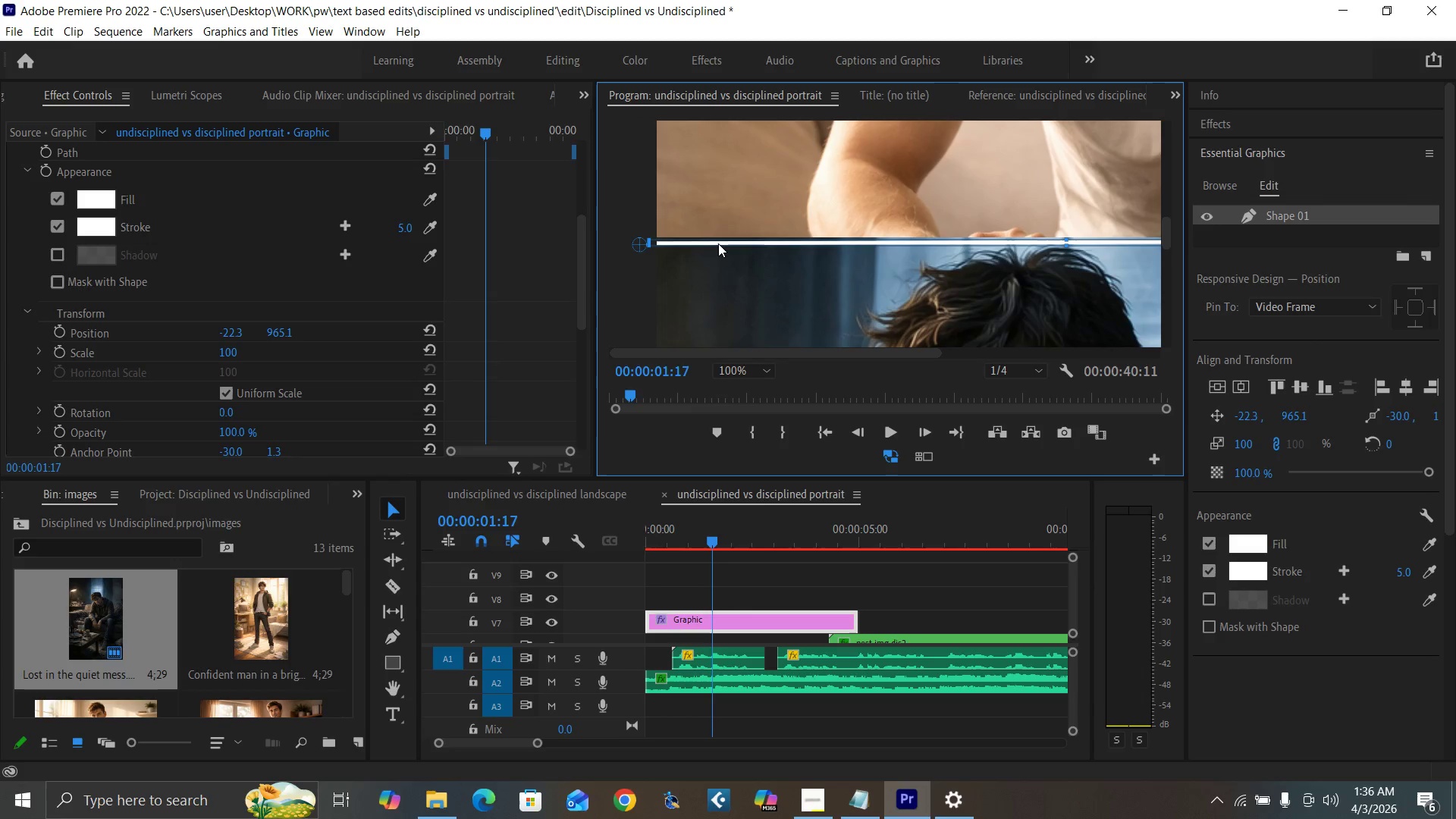 
left_click_drag(start_coordinate=[718, 243], to_coordinate=[717, 238])
 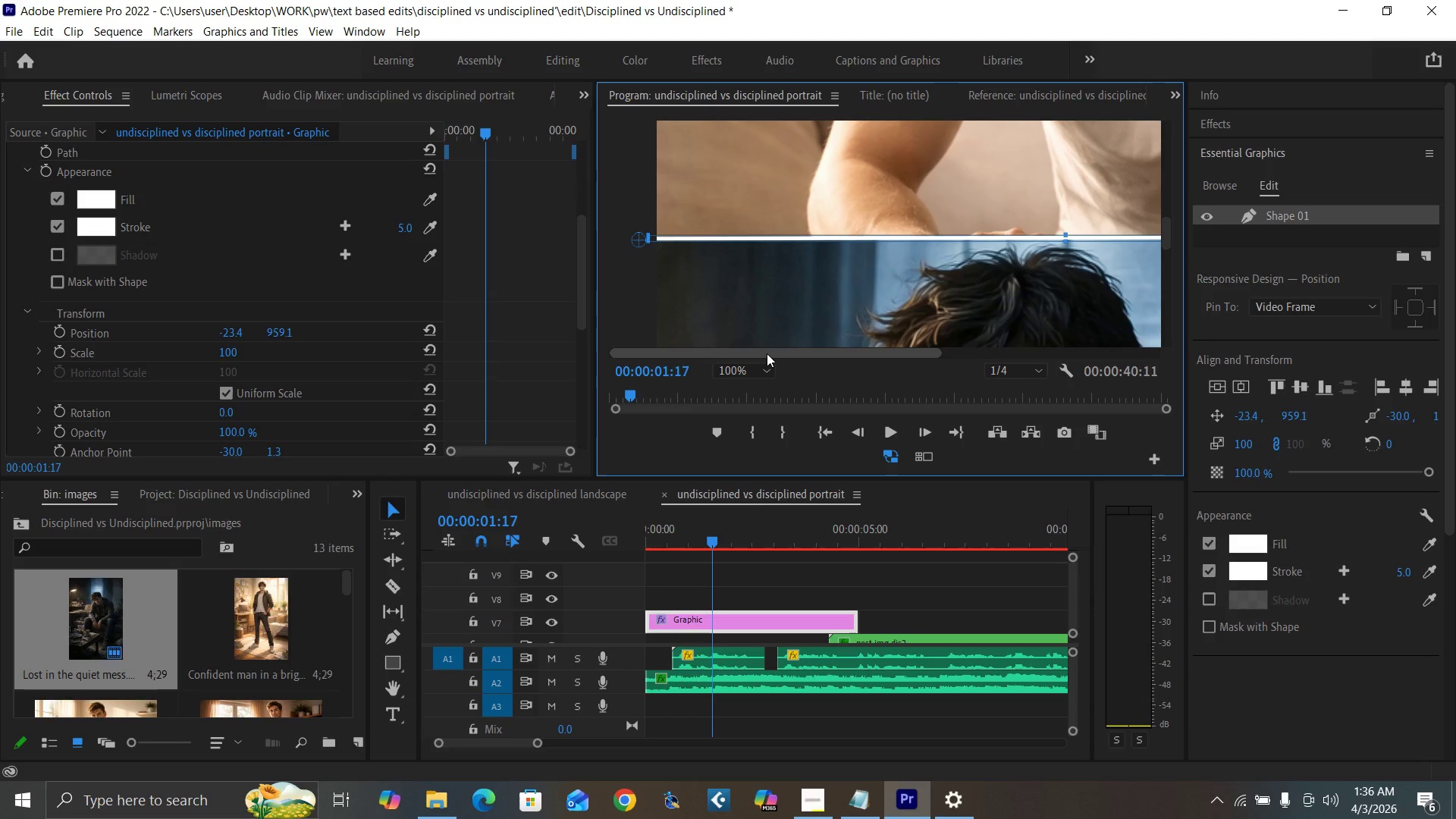 
left_click_drag(start_coordinate=[767, 353], to_coordinate=[1004, 361])
 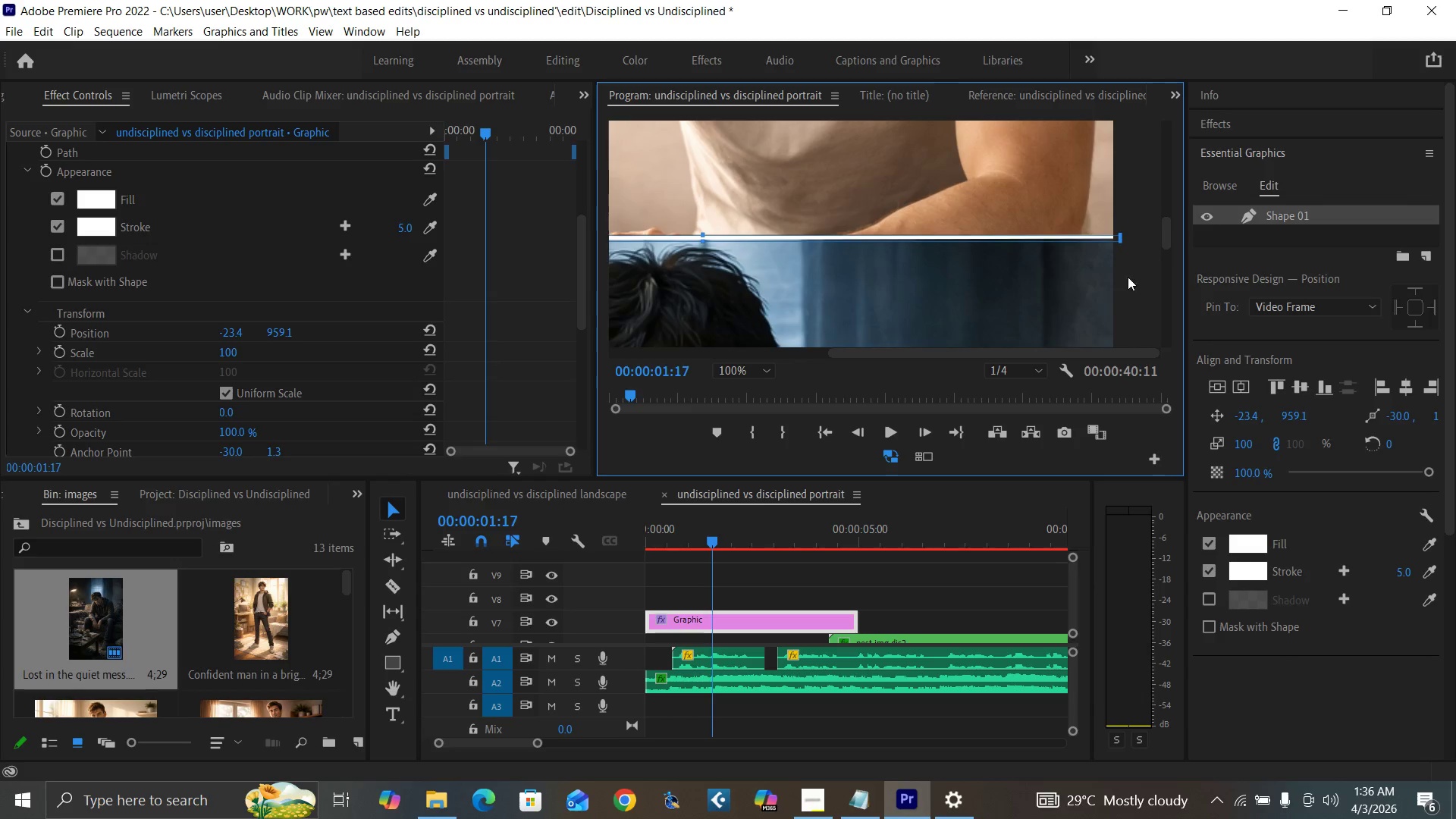 
left_click([1130, 277])
 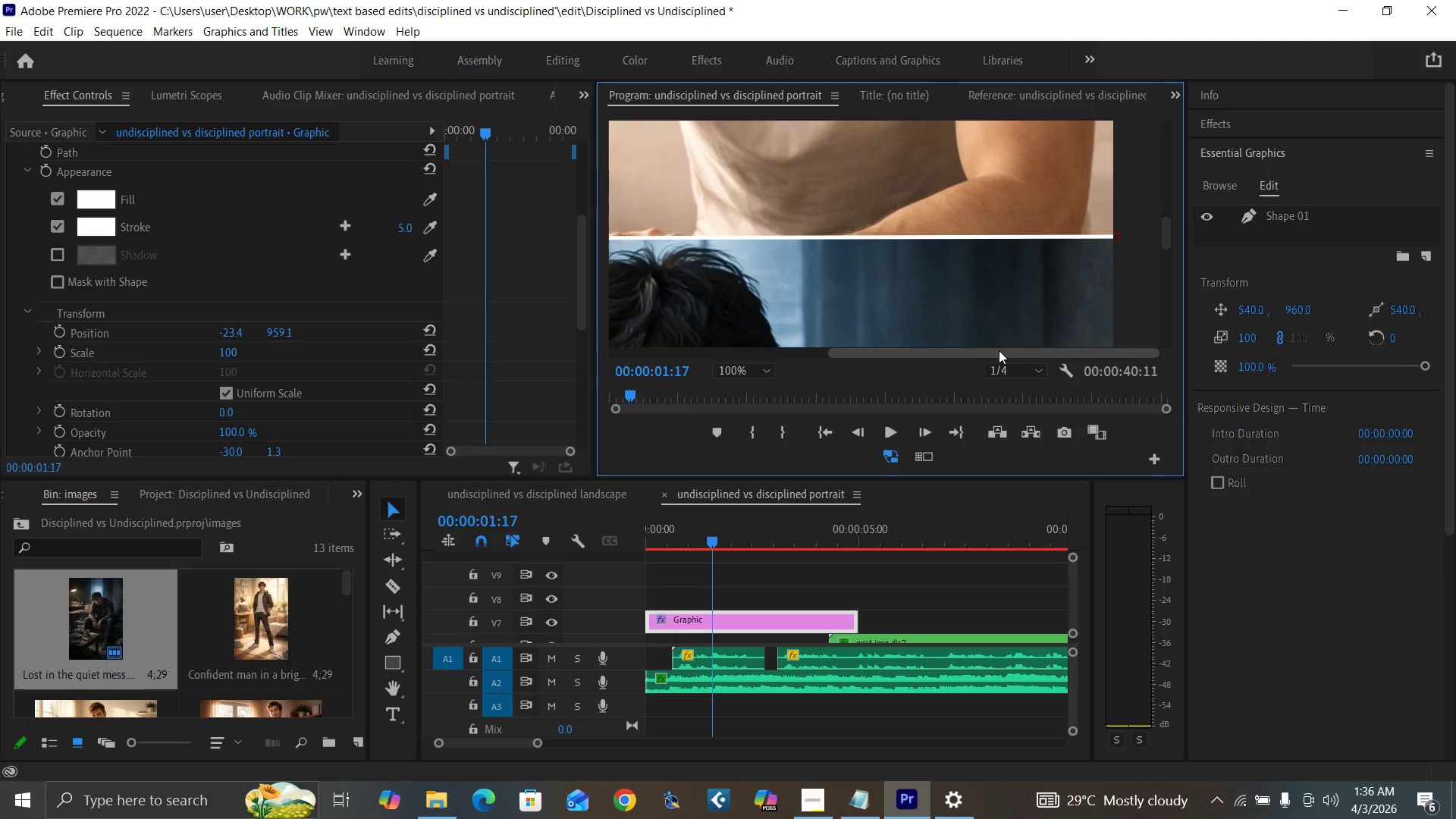 
left_click_drag(start_coordinate=[999, 350], to_coordinate=[758, 366])
 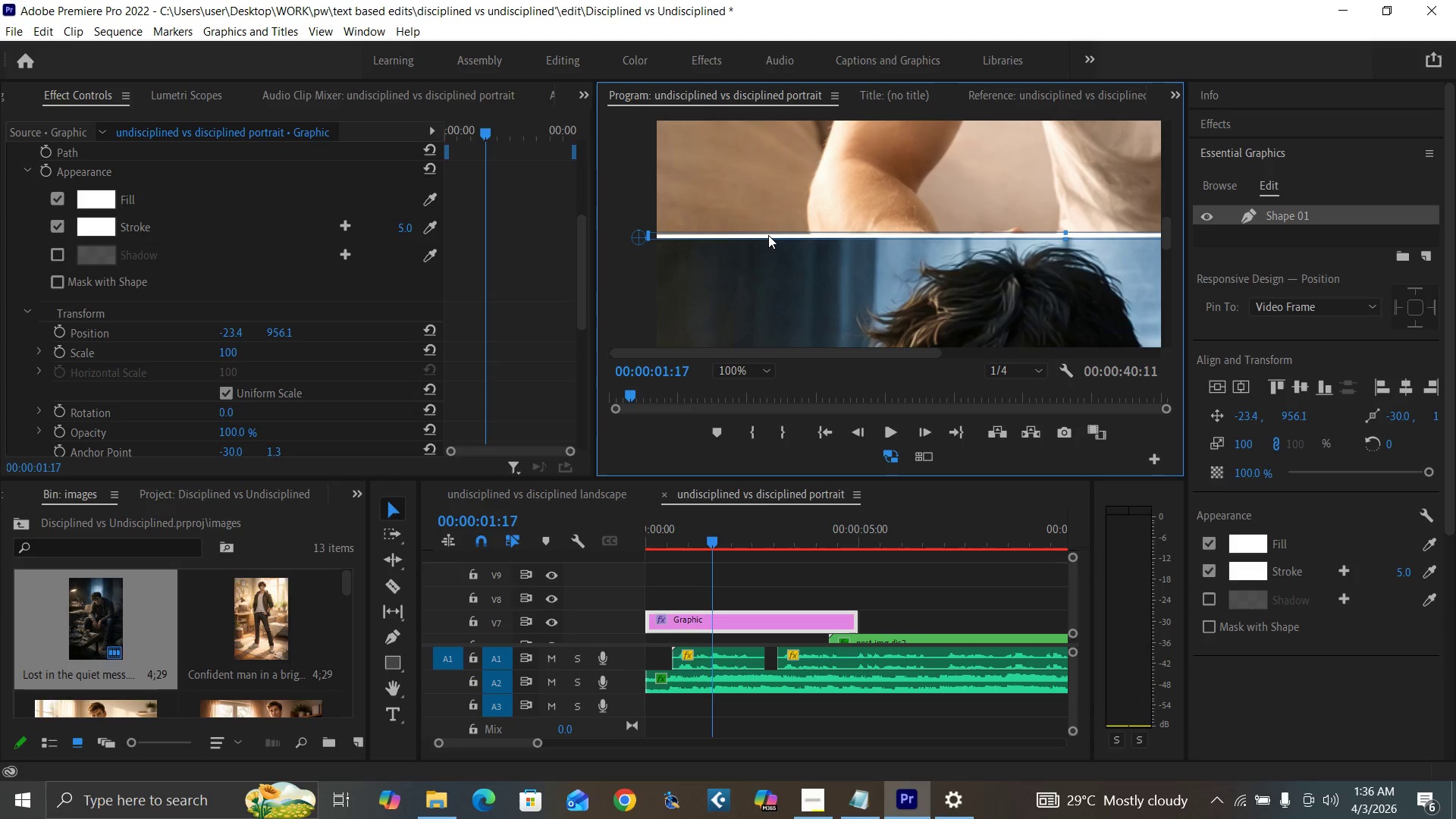 
wait(11.75)
 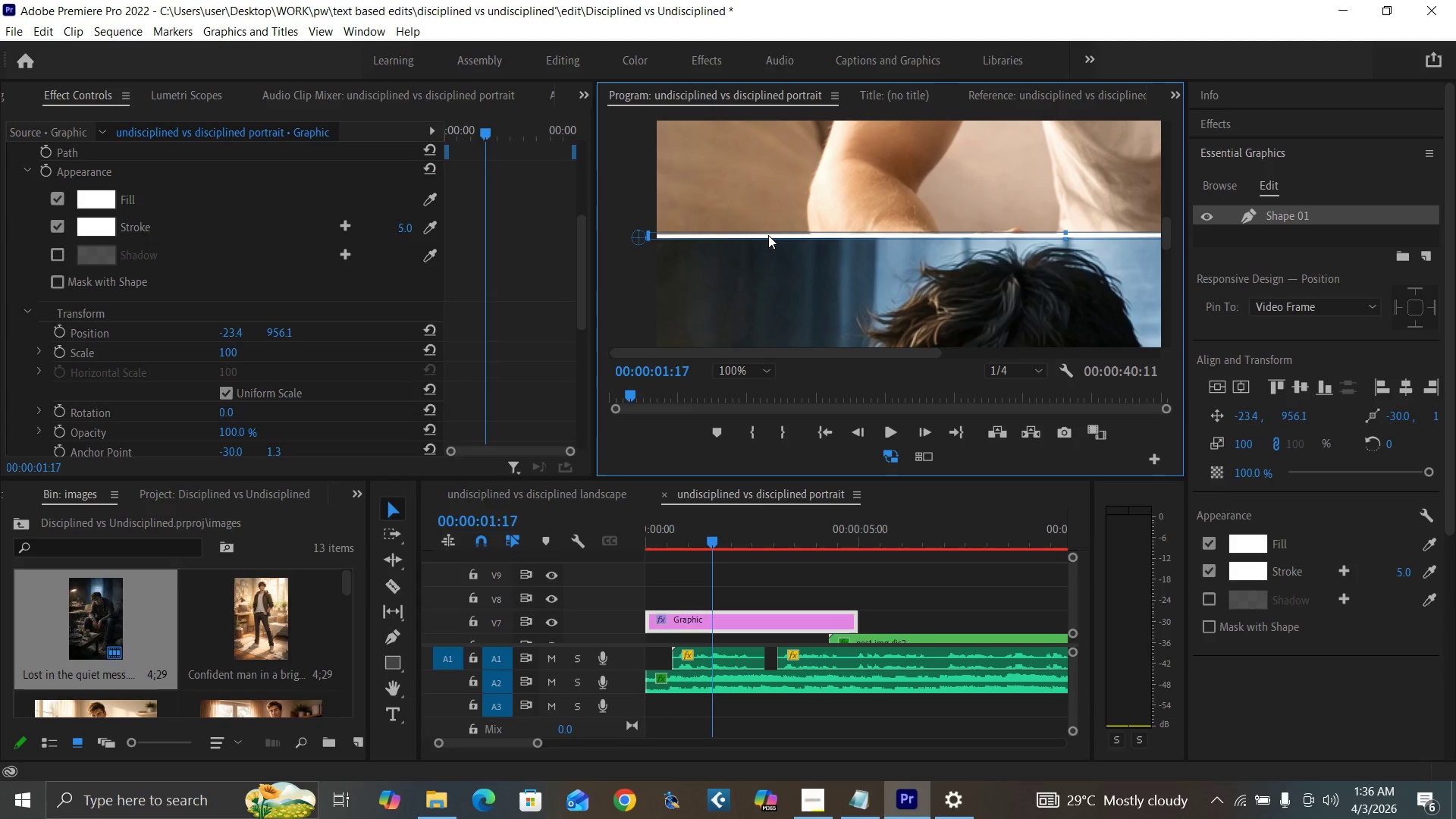 
left_click_drag(start_coordinate=[809, 350], to_coordinate=[1026, 356])
 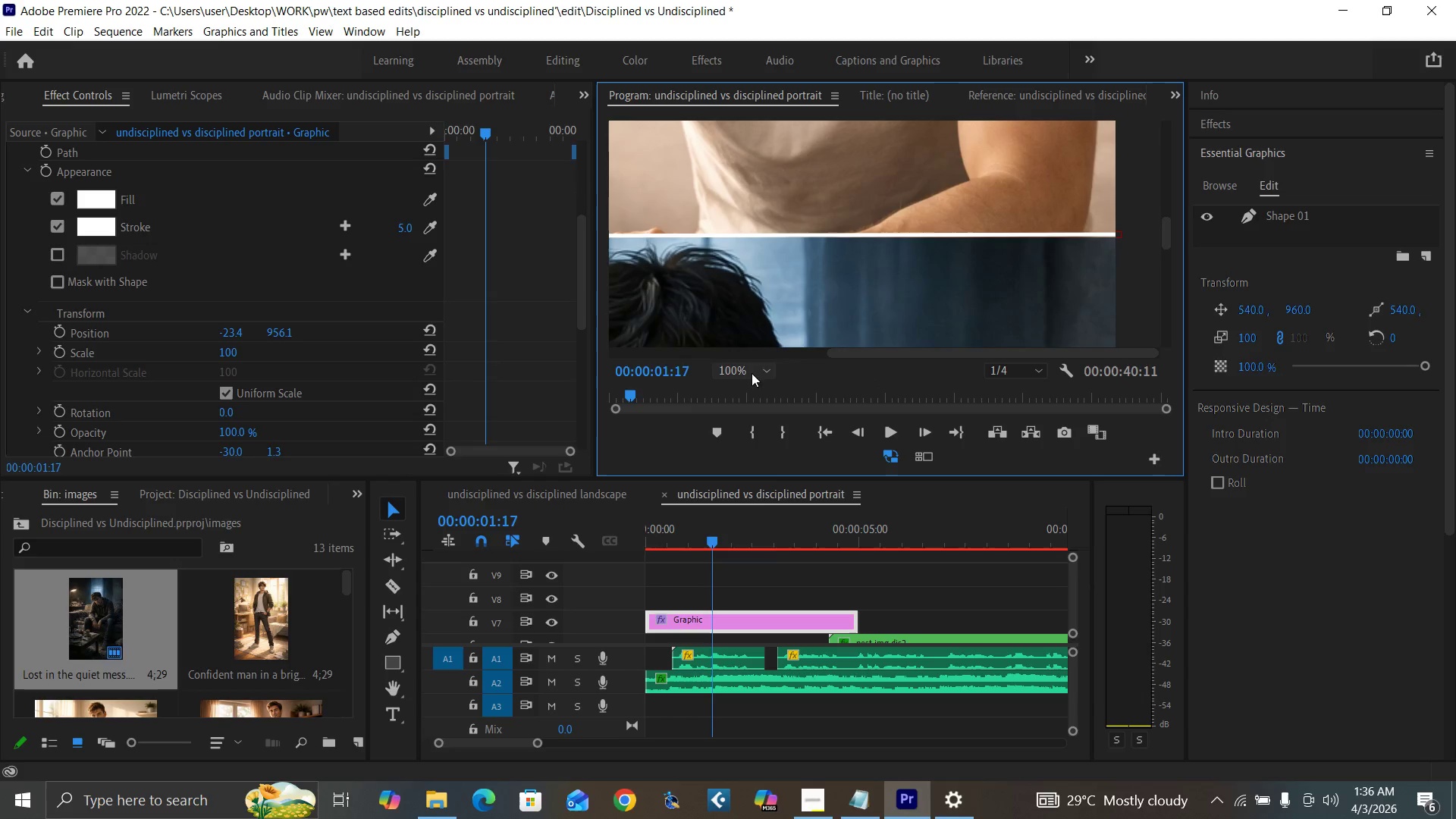 
left_click([745, 369])
 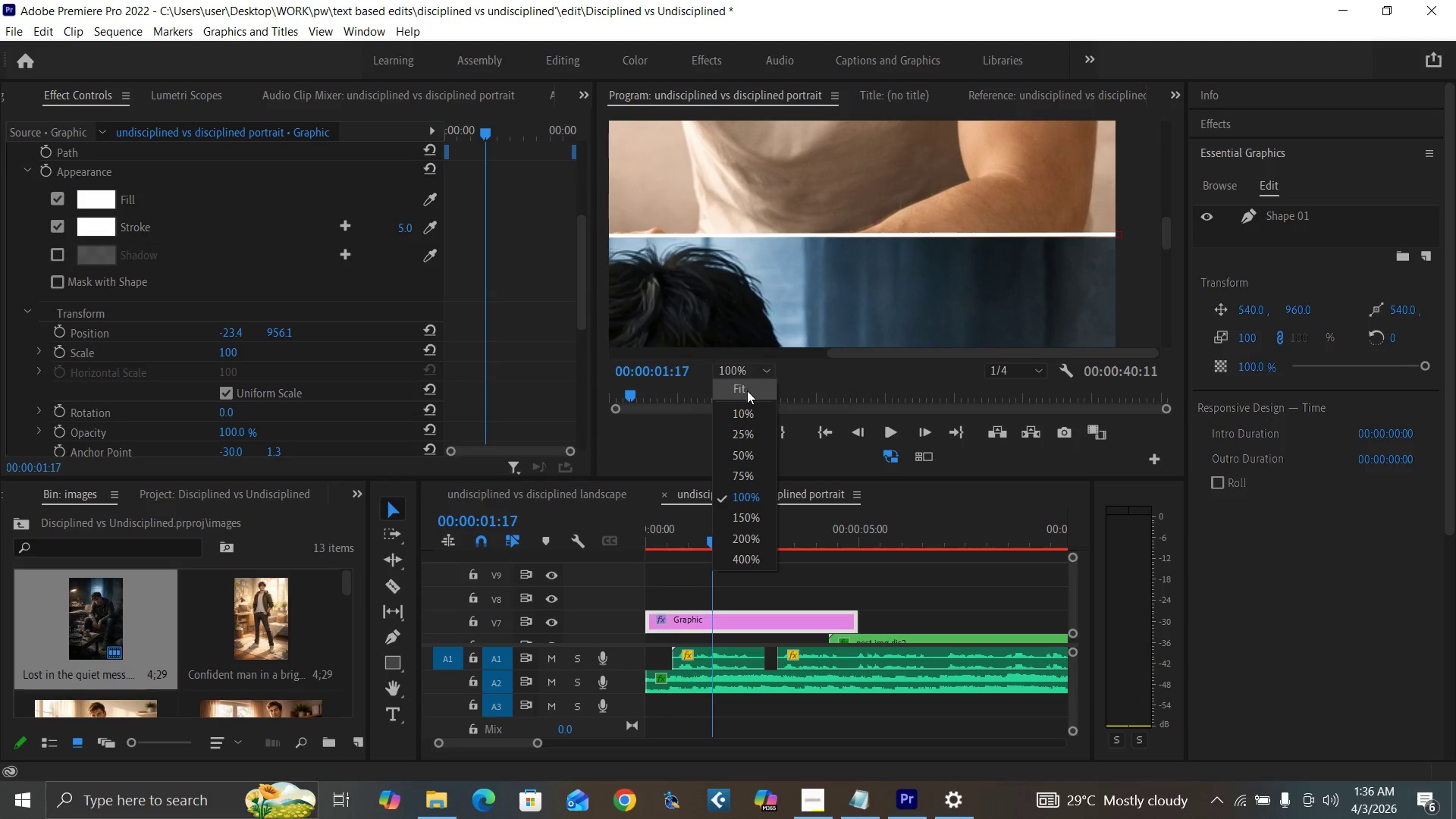 
double_click([747, 391])
 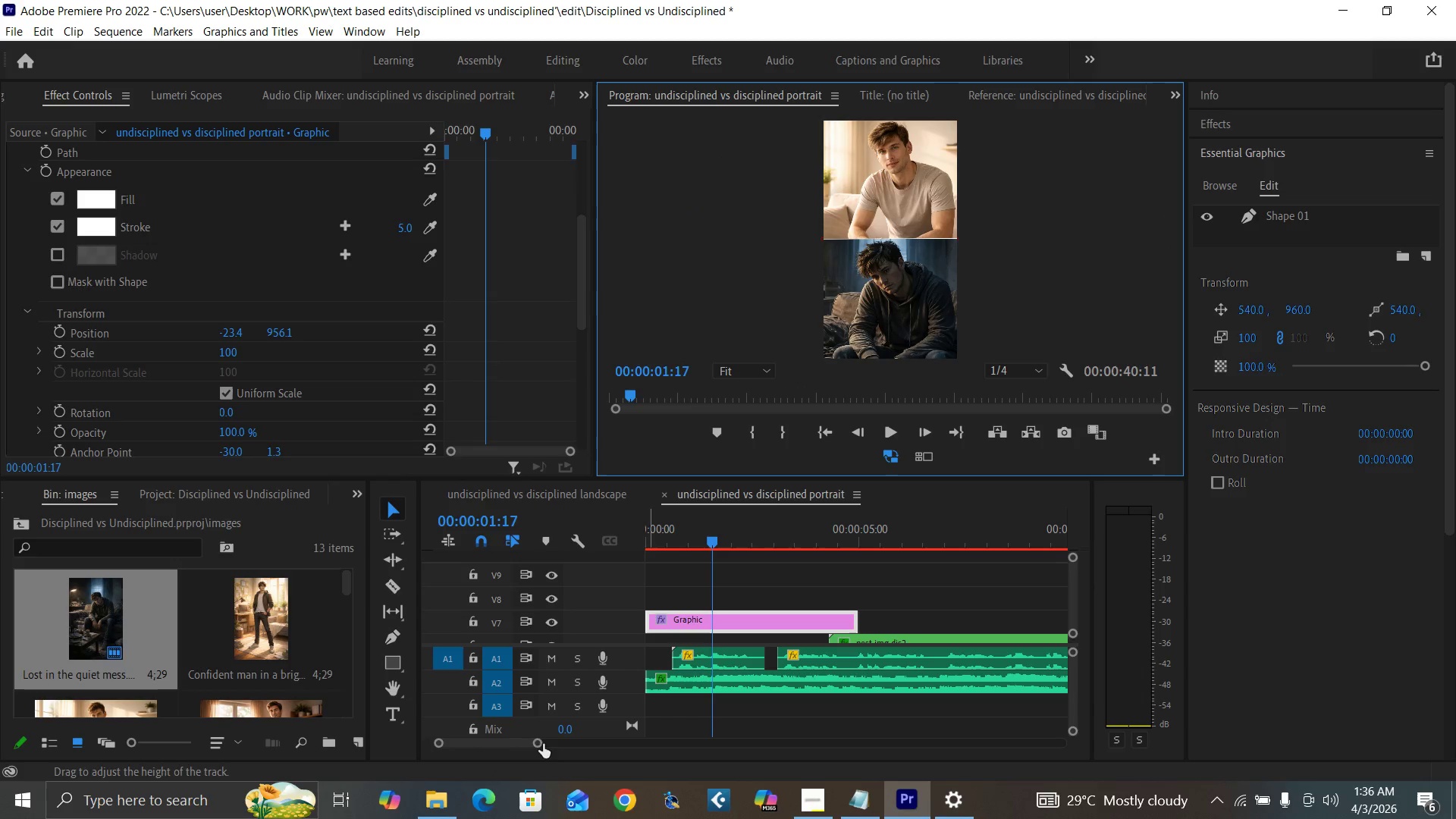 
left_click_drag(start_coordinate=[535, 745], to_coordinate=[554, 746])
 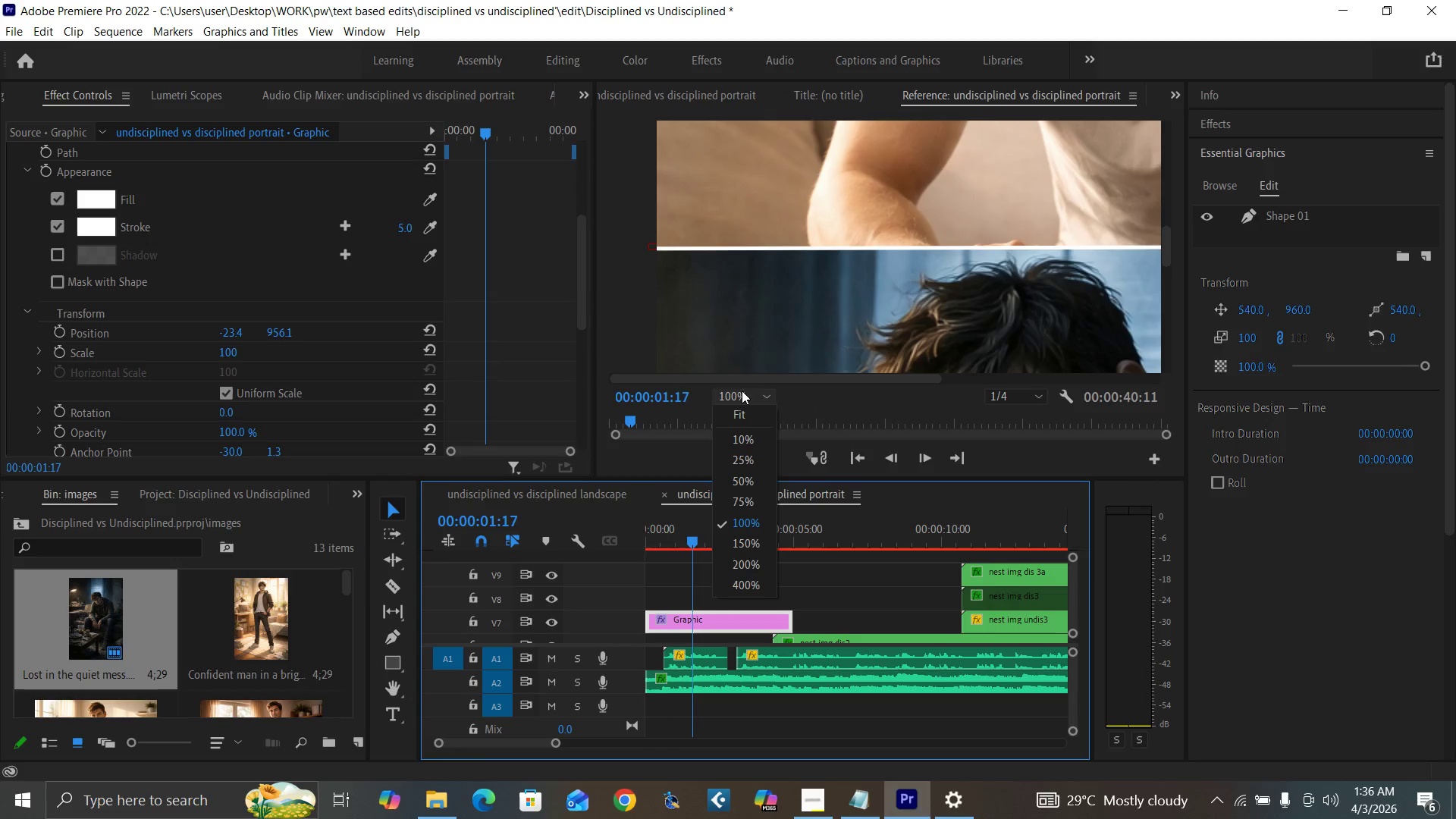 
double_click([753, 407])
 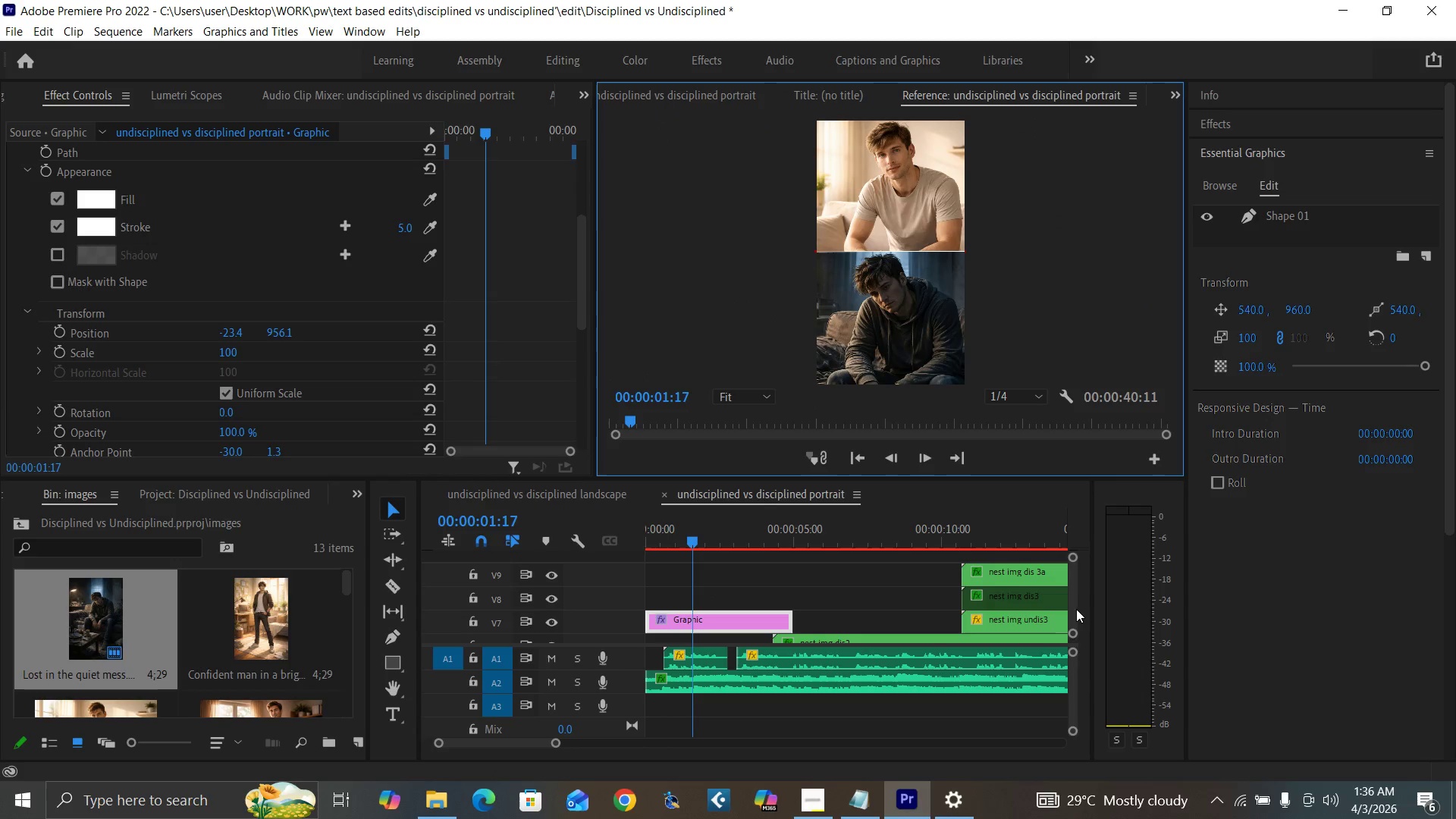 
left_click_drag(start_coordinate=[1070, 604], to_coordinate=[1060, 646])
 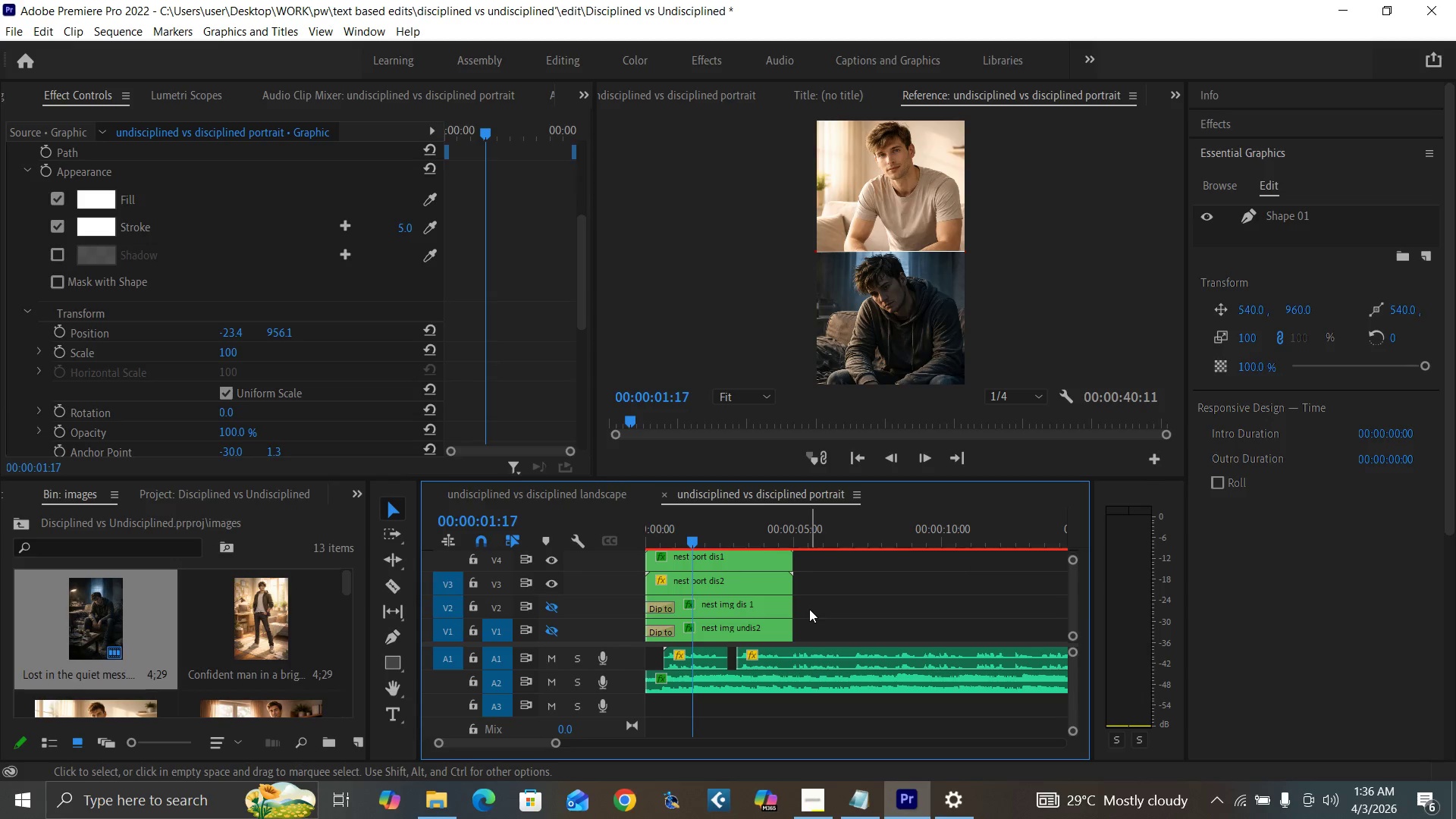 
left_click_drag(start_coordinate=[805, 609], to_coordinate=[754, 625])
 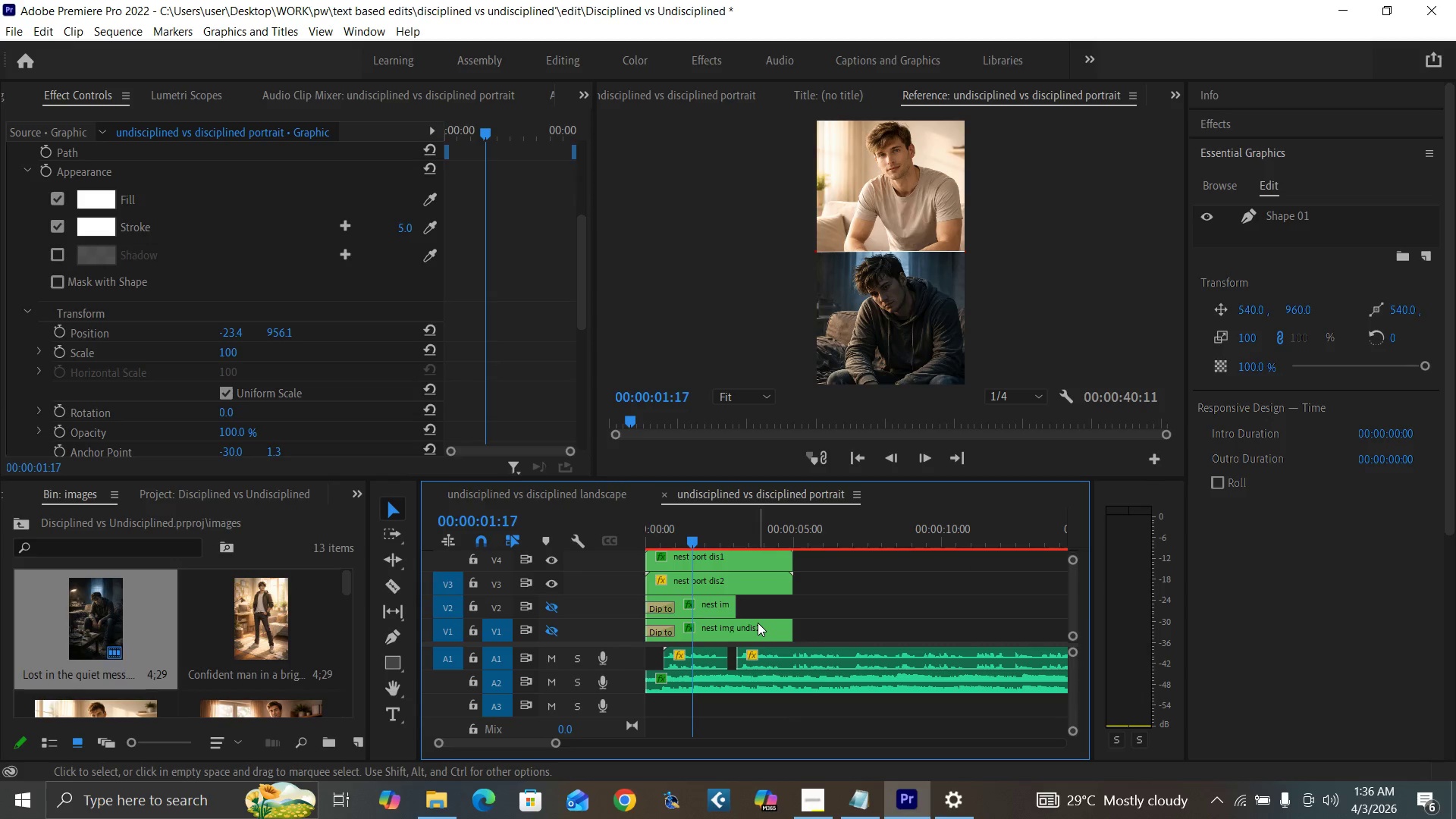 
key(Control+Z)
 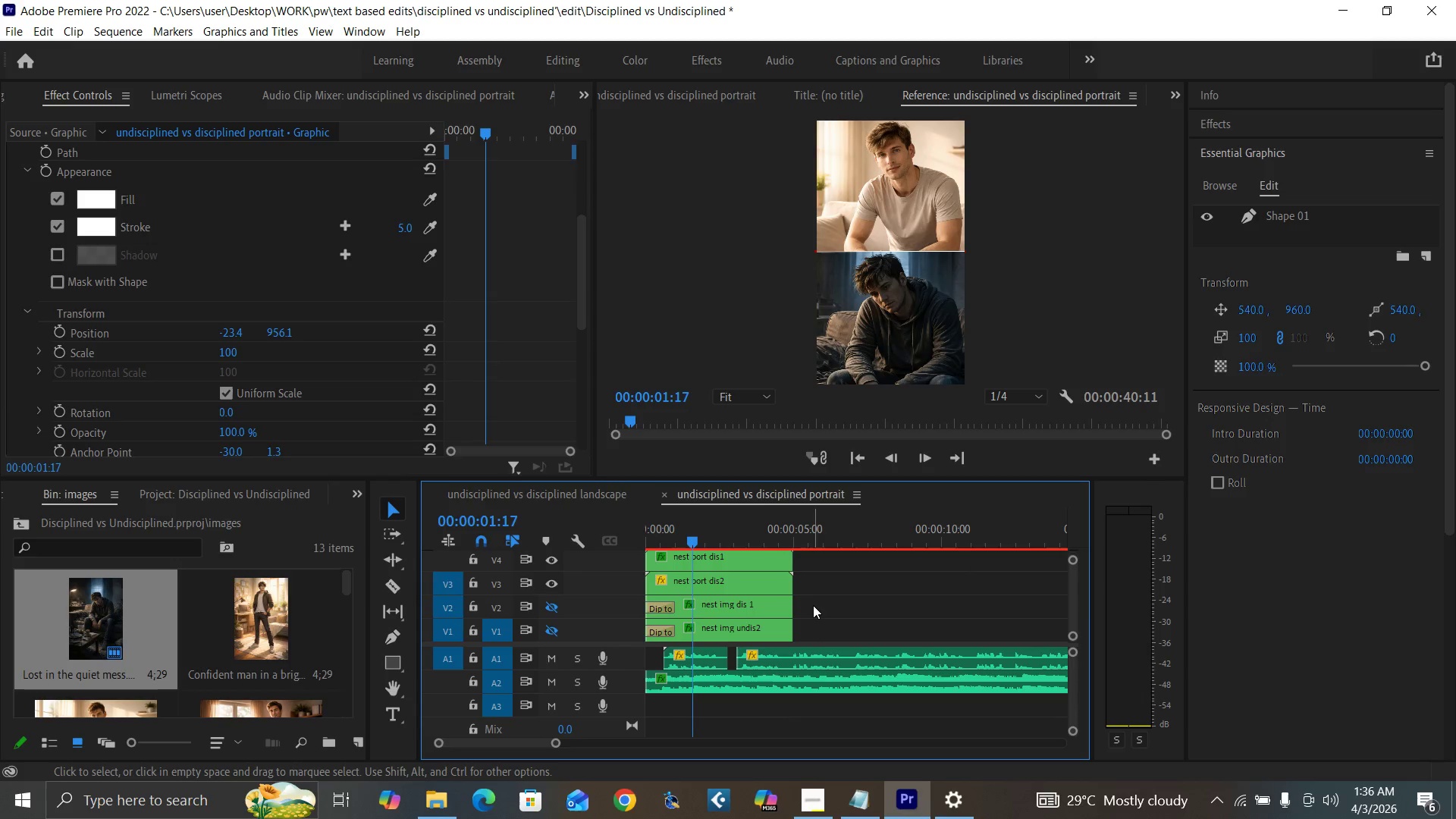 
left_click_drag(start_coordinate=[813, 605], to_coordinate=[774, 623])
 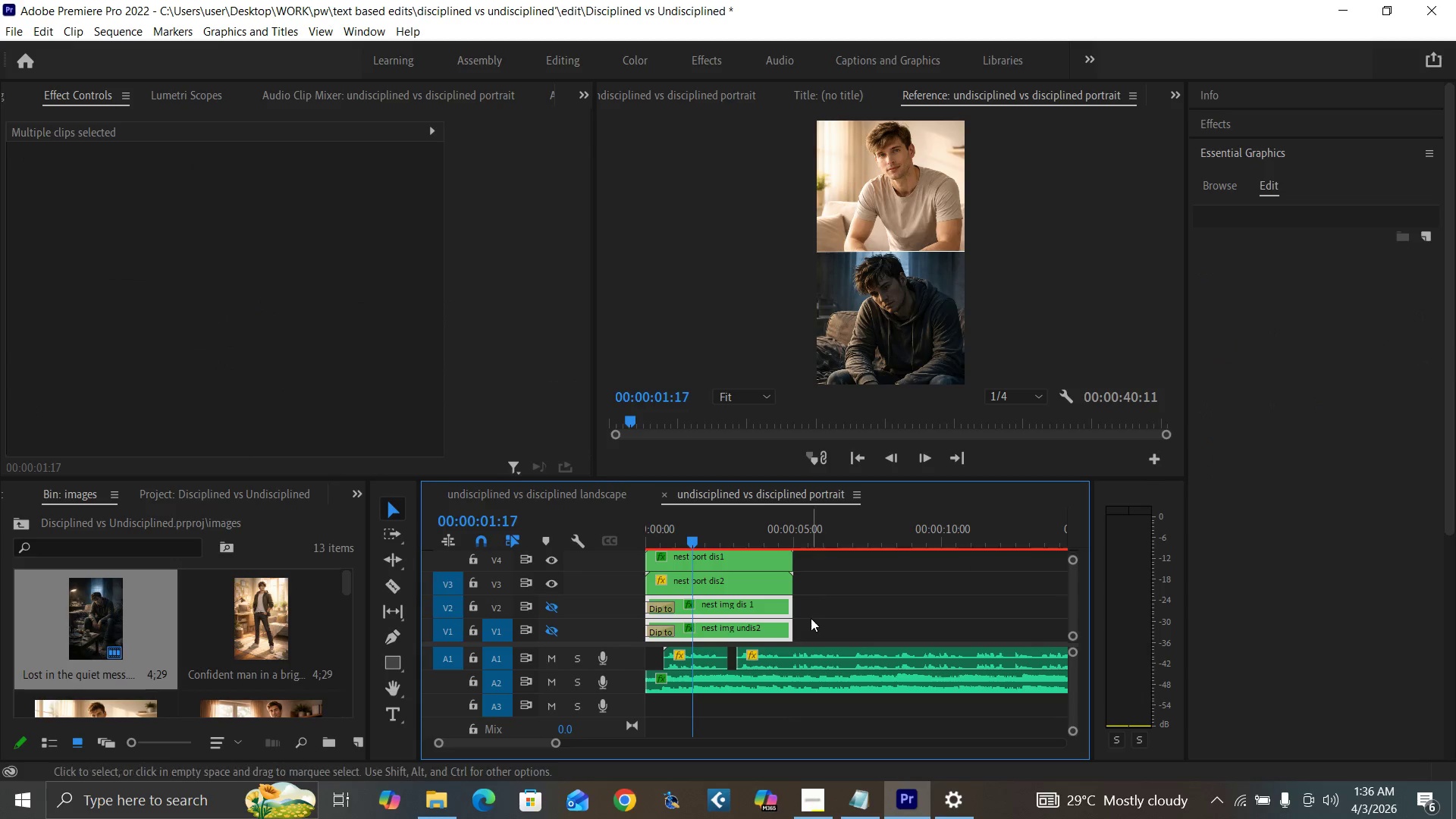 
key(Control+S)
 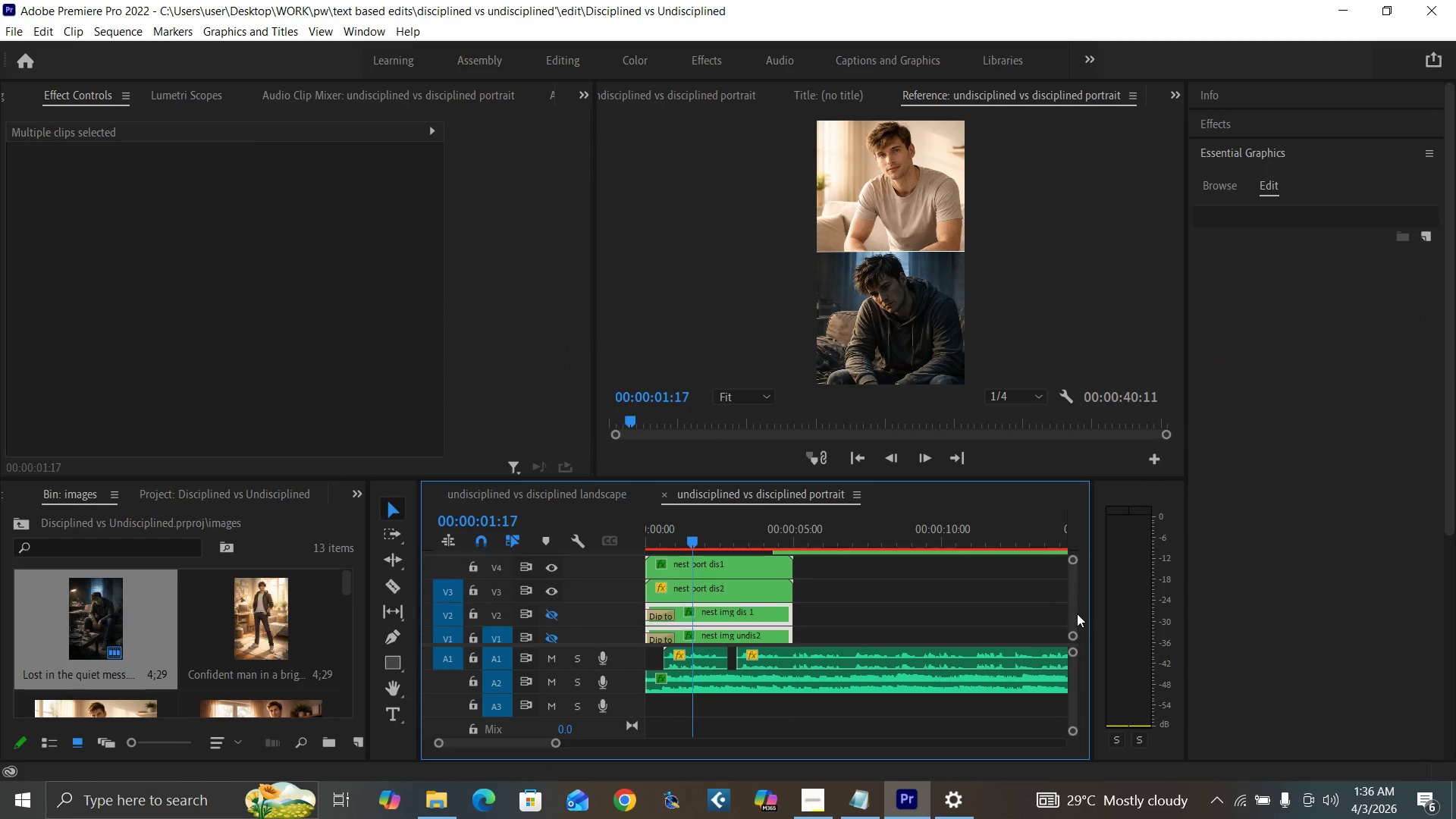 
left_click([772, 538])
 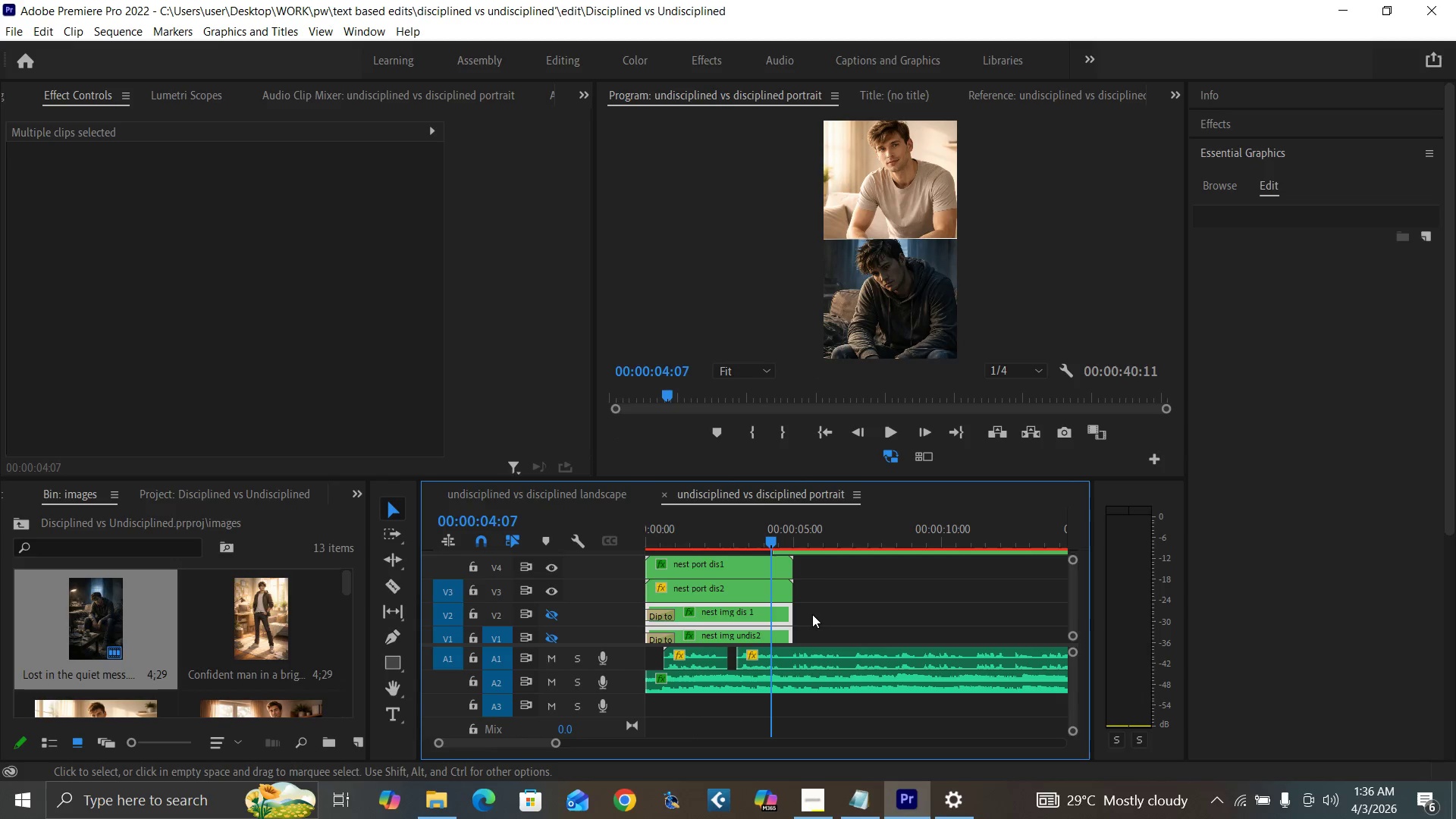 
left_click([817, 610])
 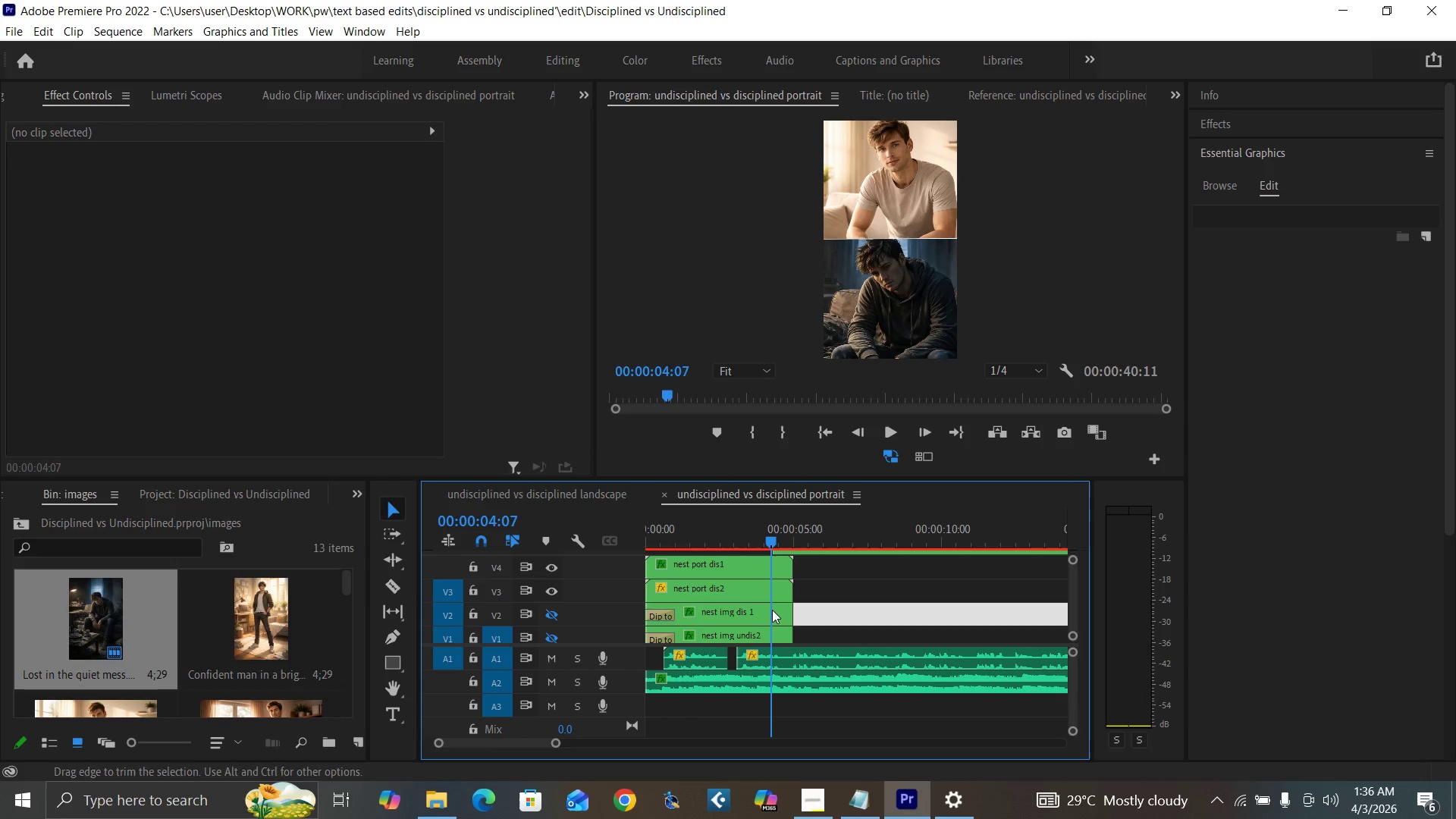 
left_click([769, 612])
 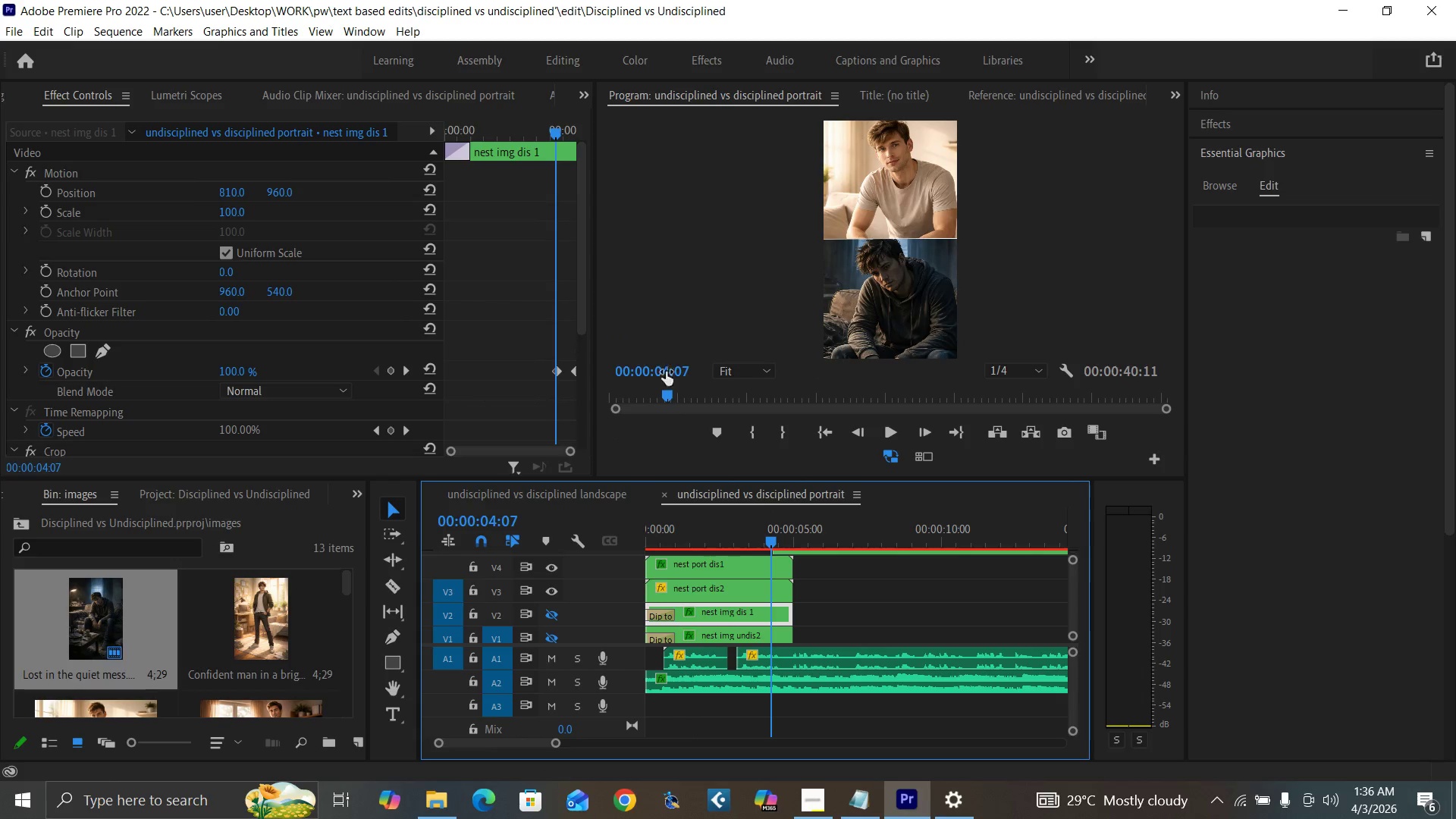 
key(ArrowRight)
 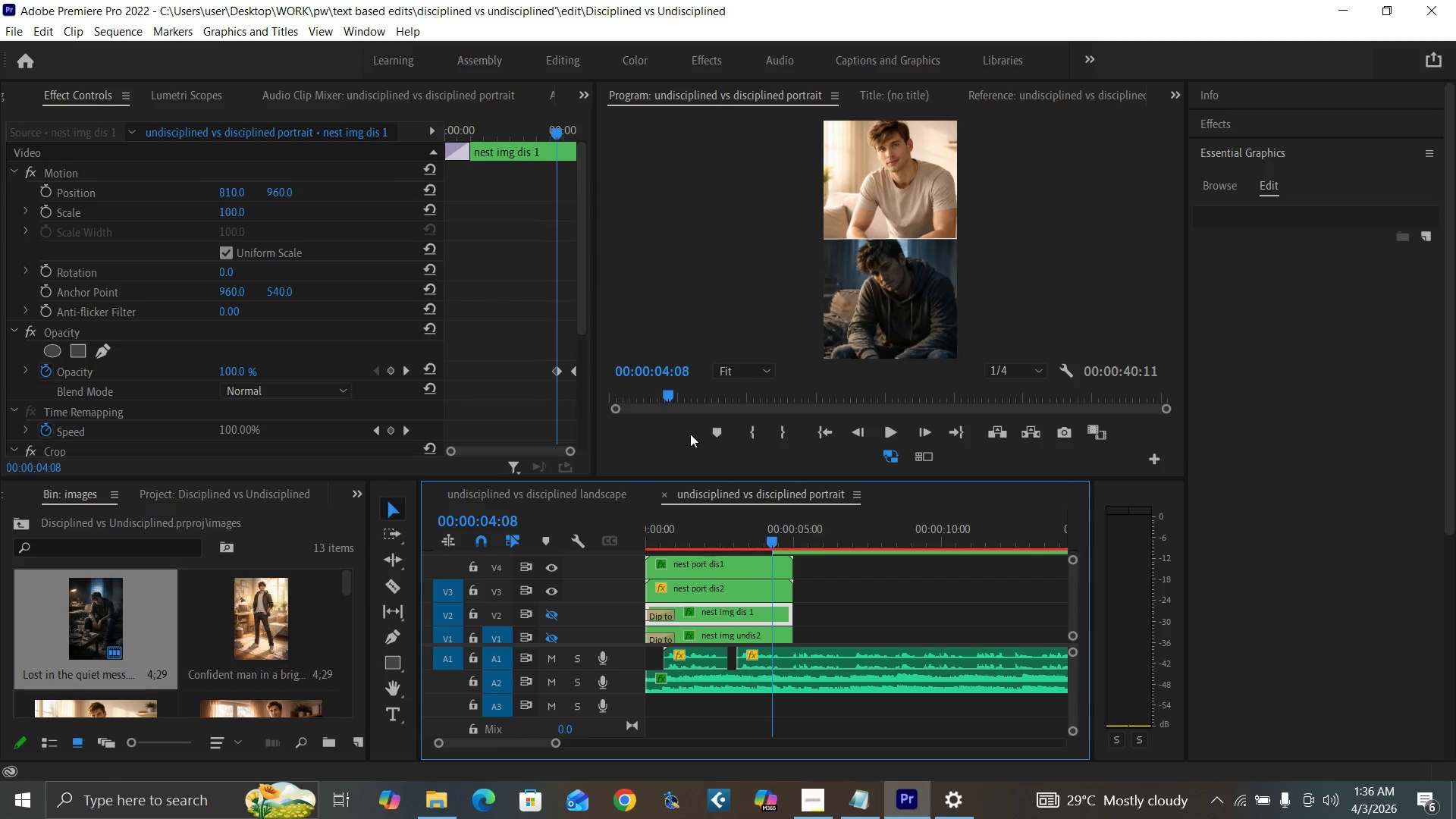 
key(ArrowRight)
 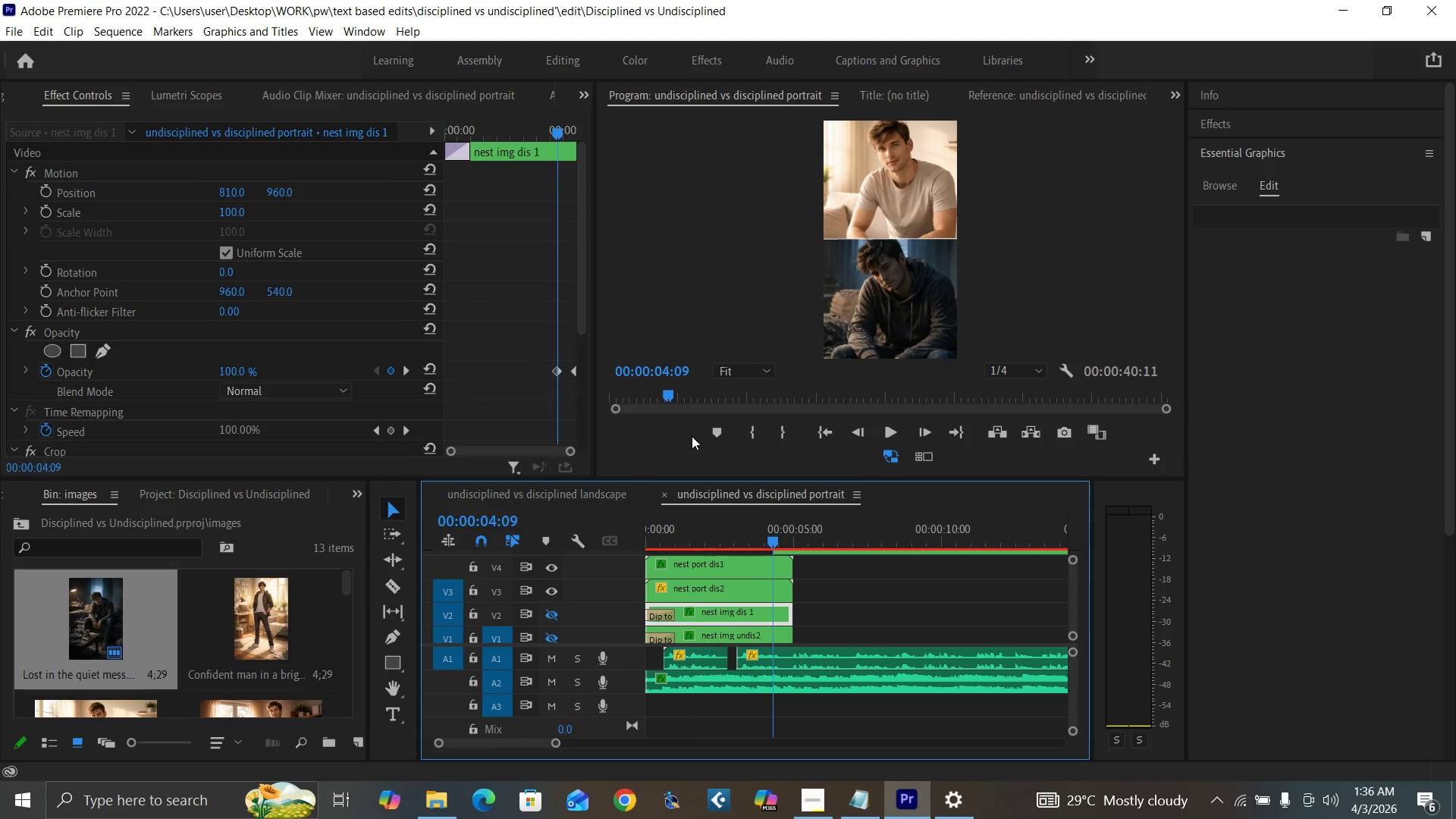 
key(ArrowRight)
 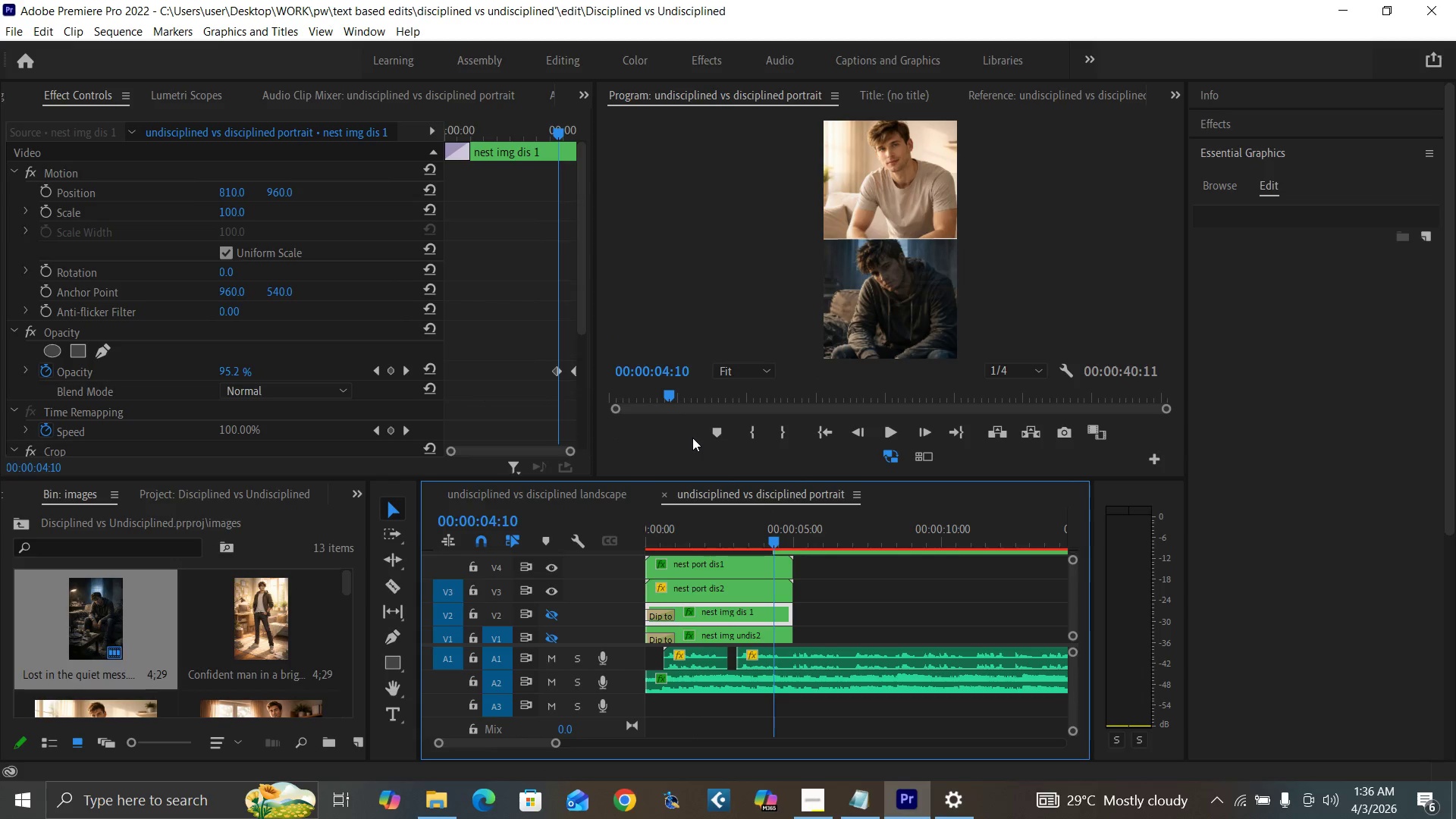 
key(ArrowLeft)
 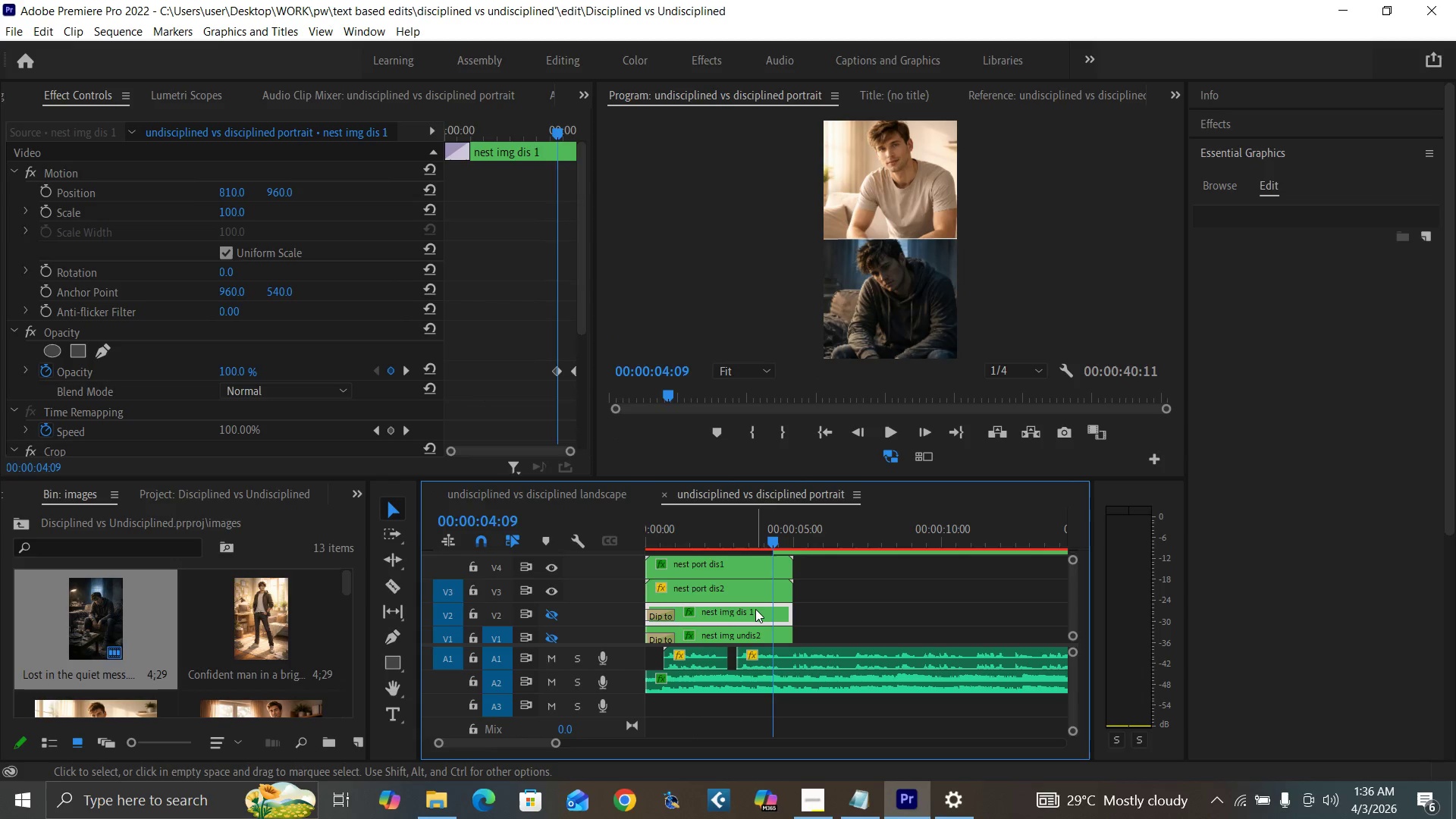 
left_click([755, 609])
 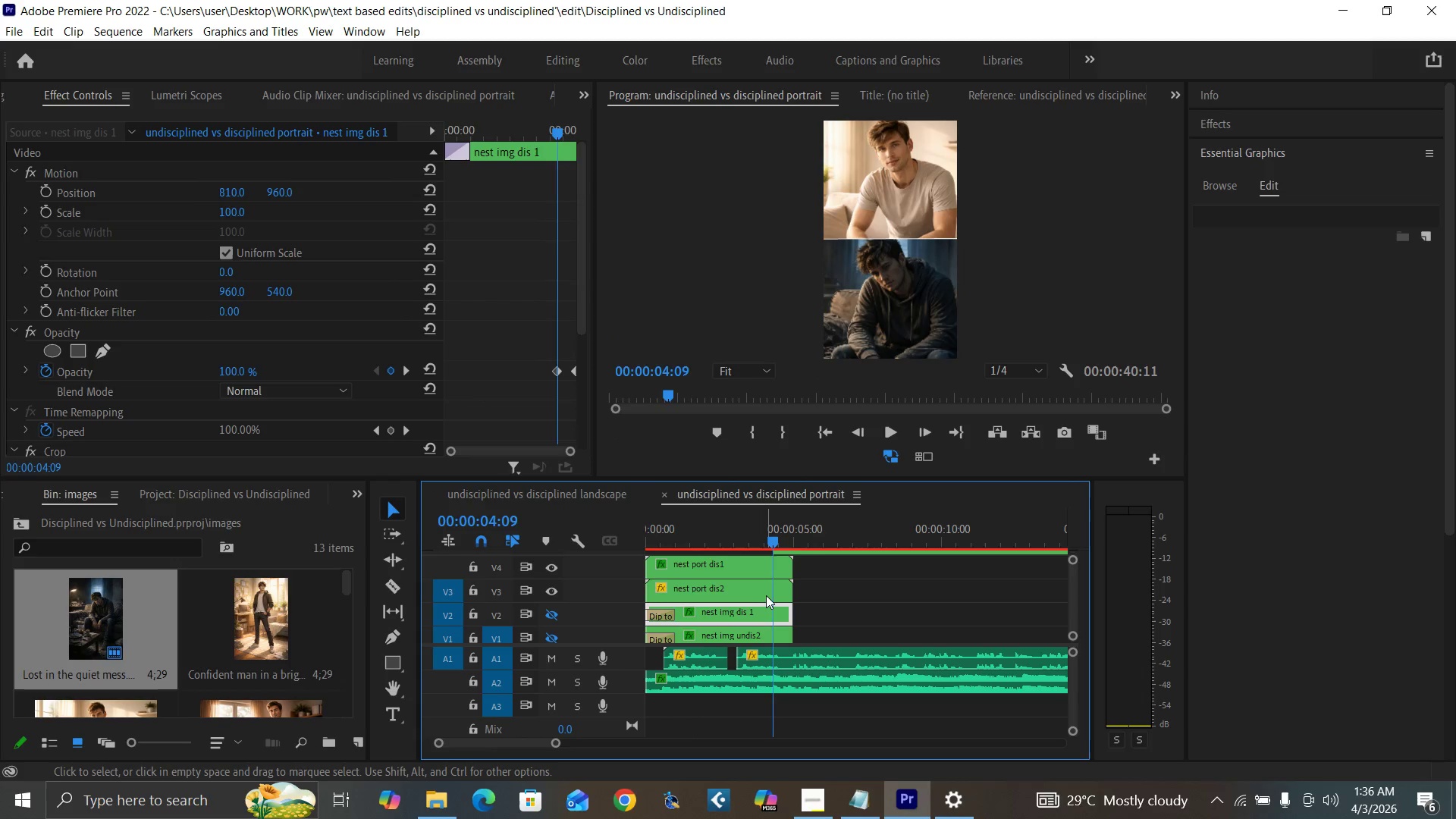 
left_click([767, 594])
 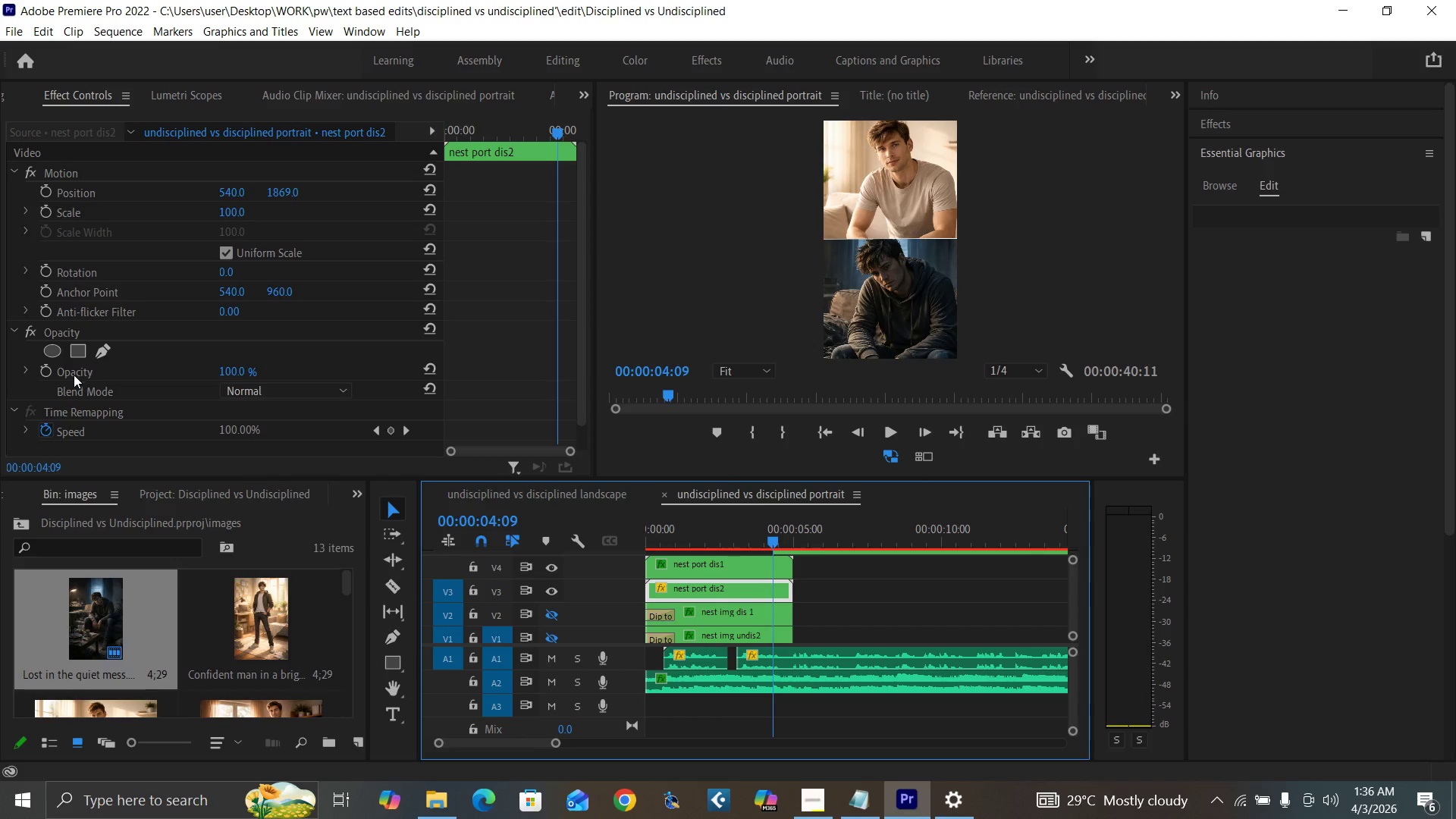 
left_click([42, 375])
 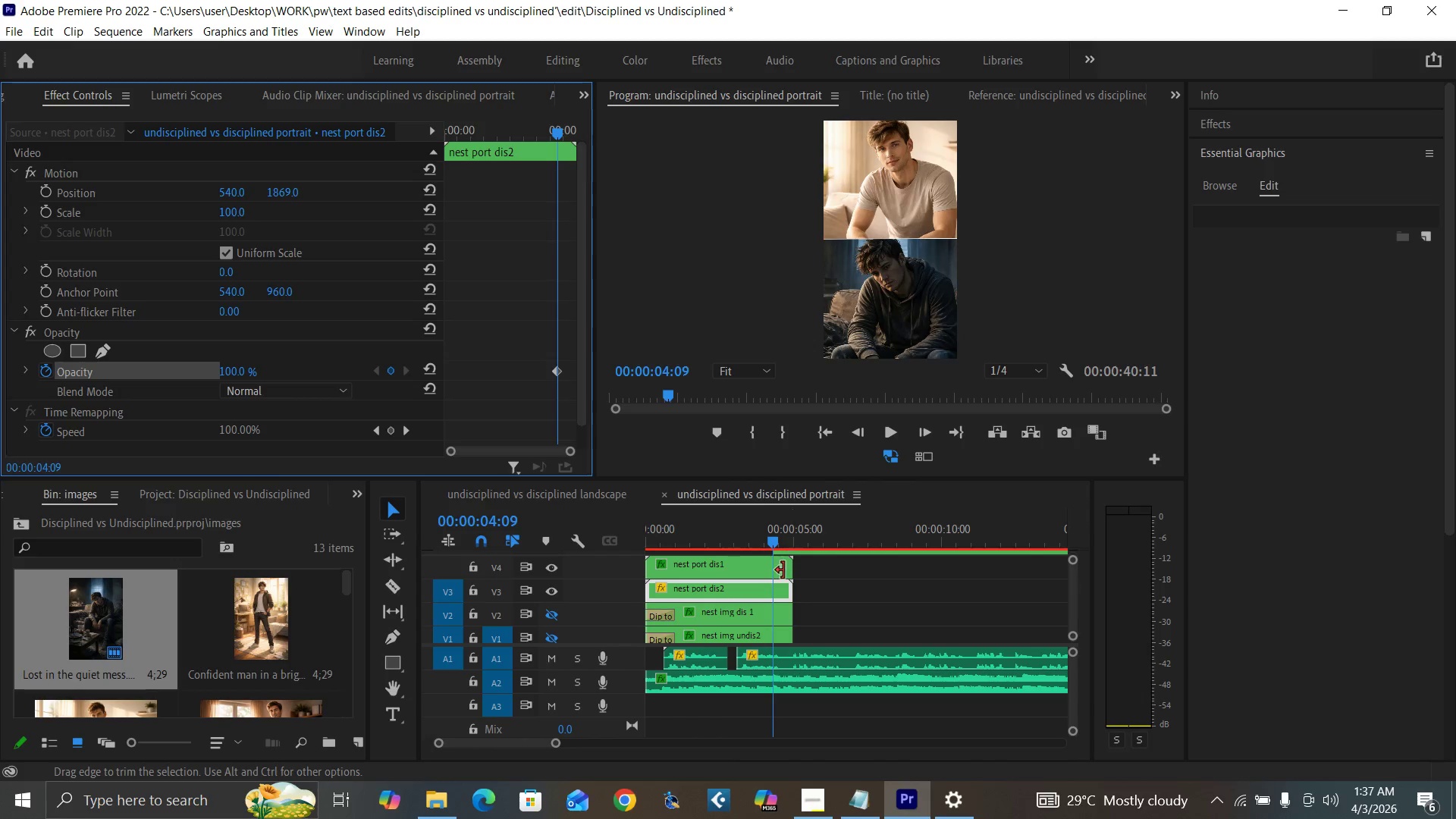 
left_click([774, 569])
 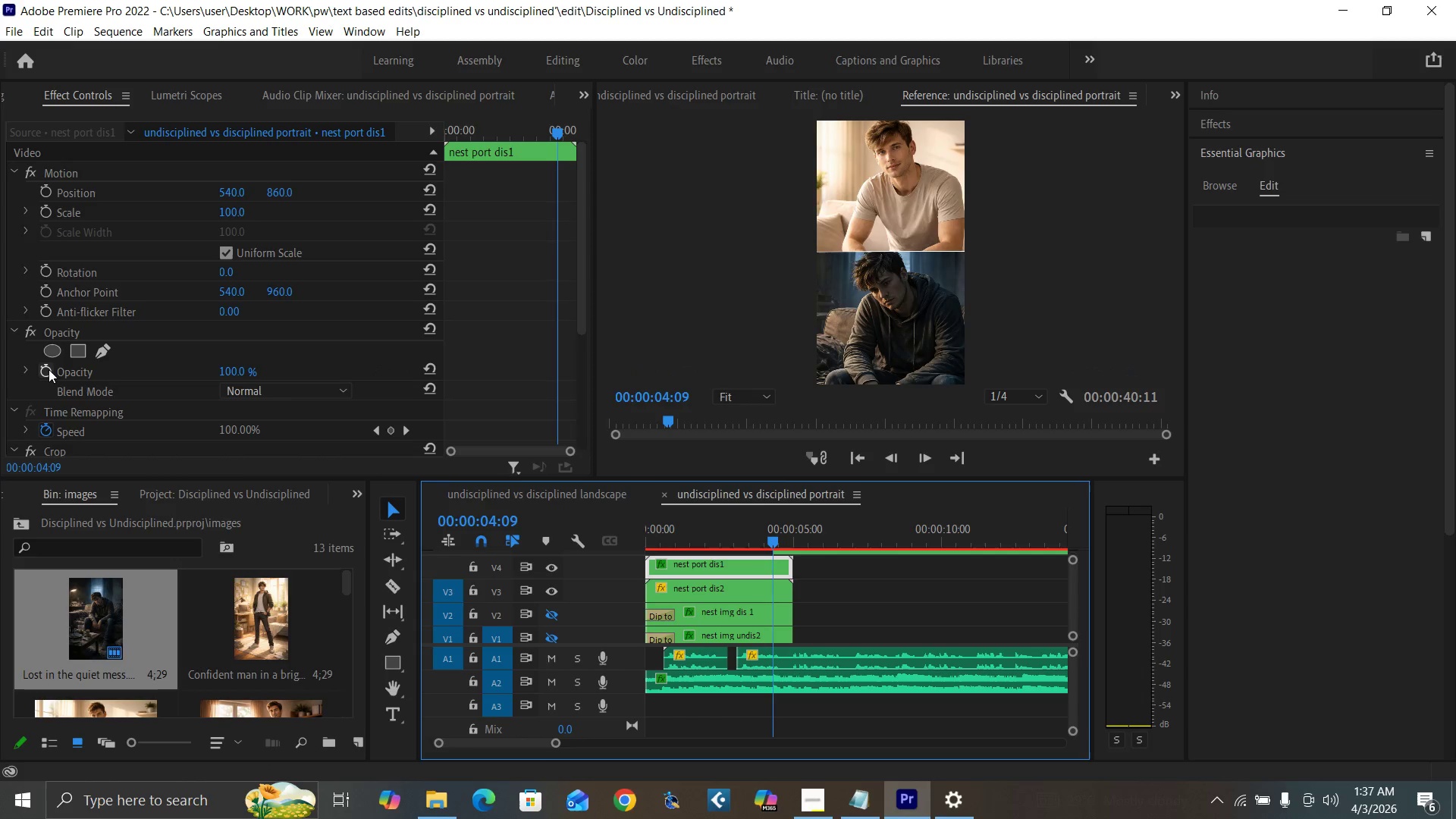 
left_click([46, 369])
 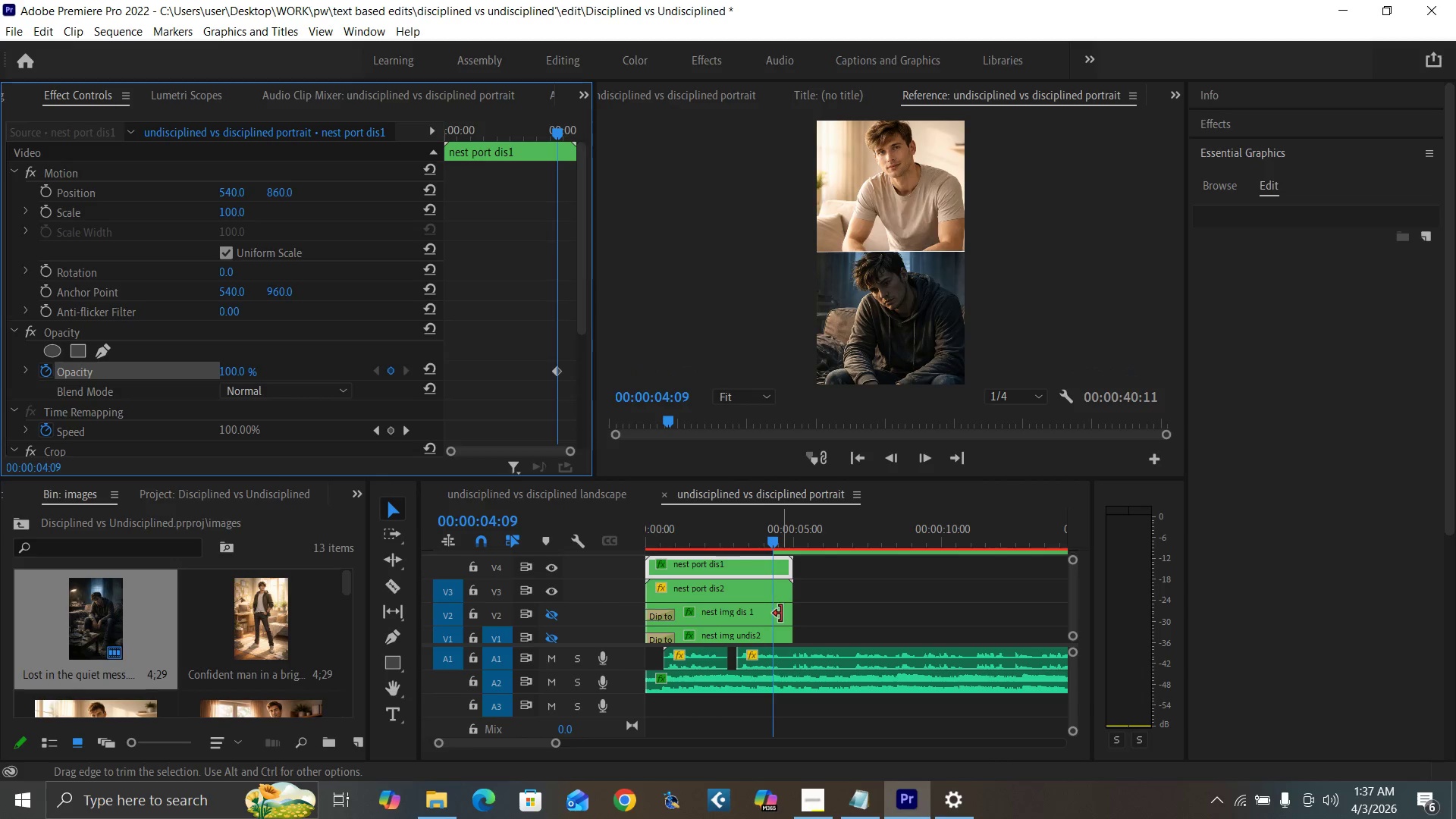 
left_click([772, 616])
 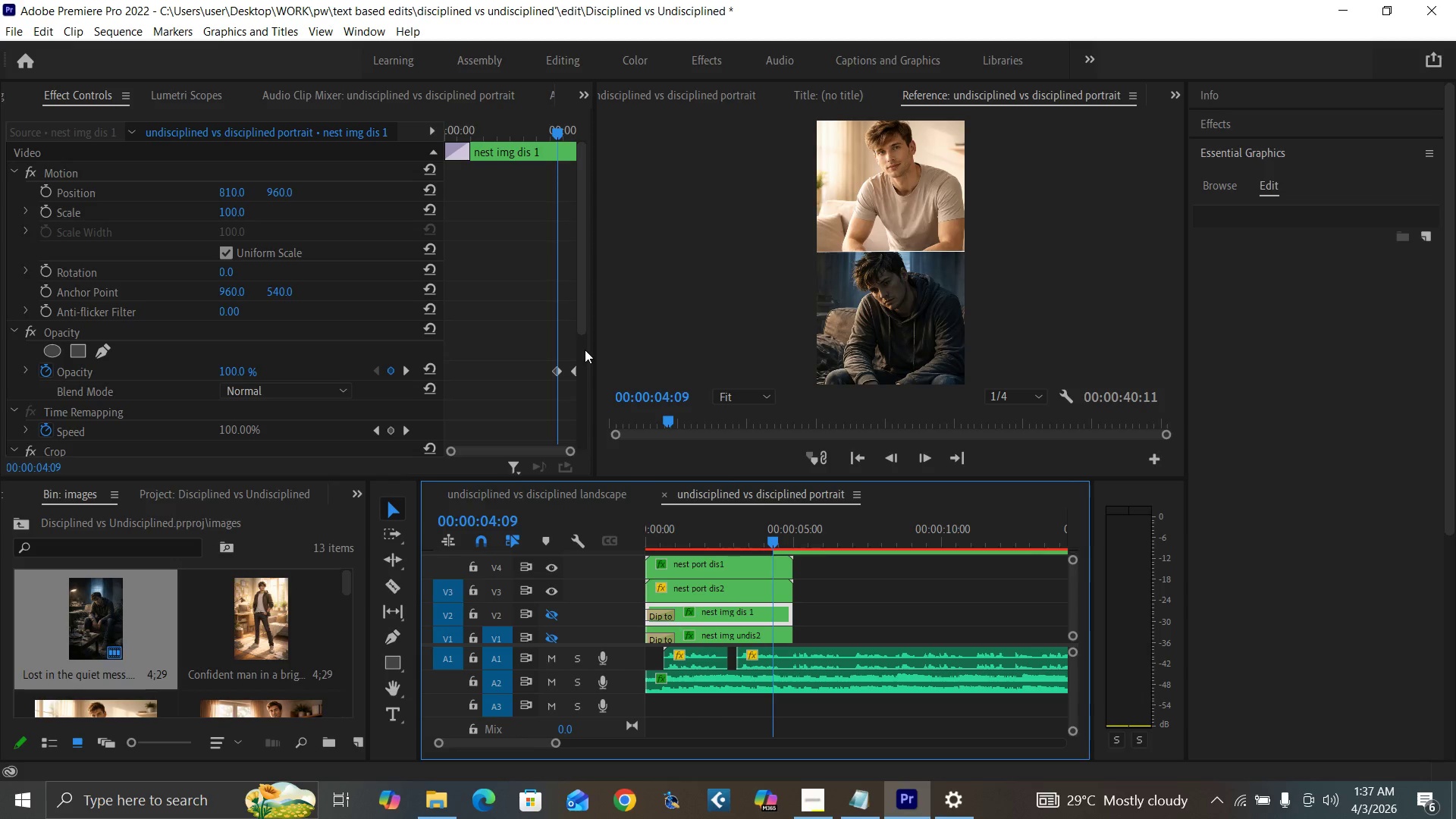 
left_click([582, 371])
 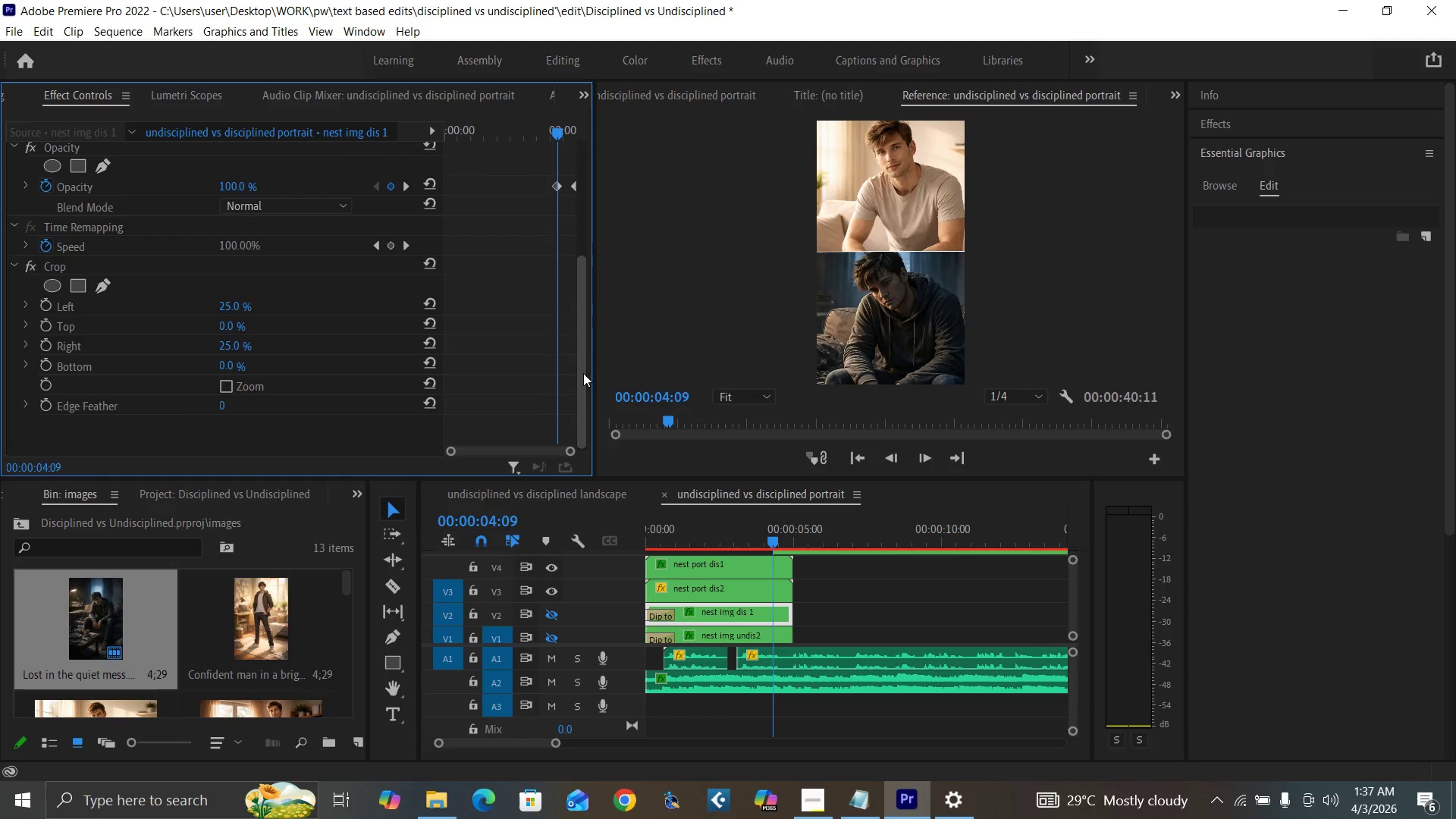 
key(ArrowRight)
 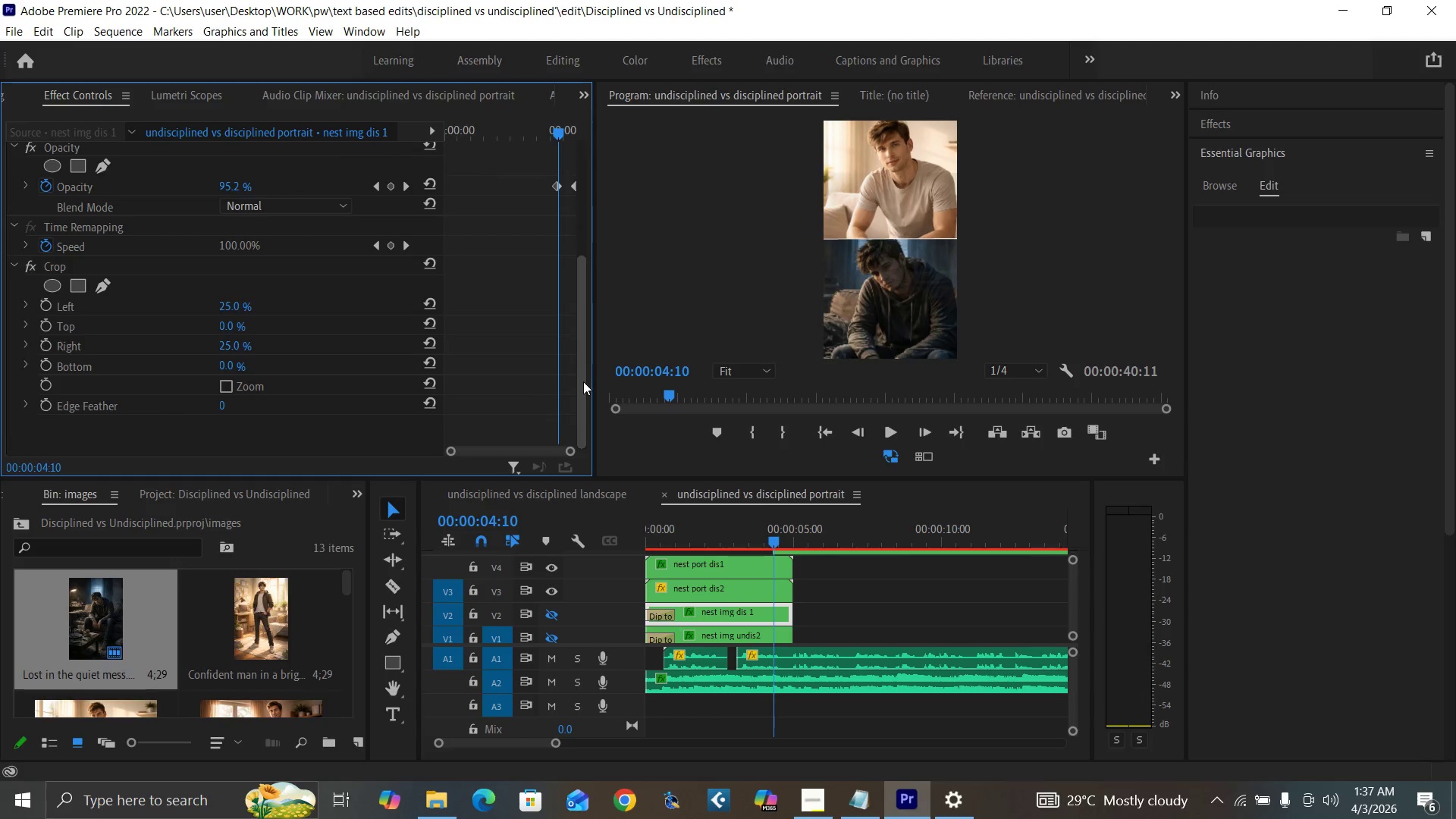 
key(ArrowRight)
 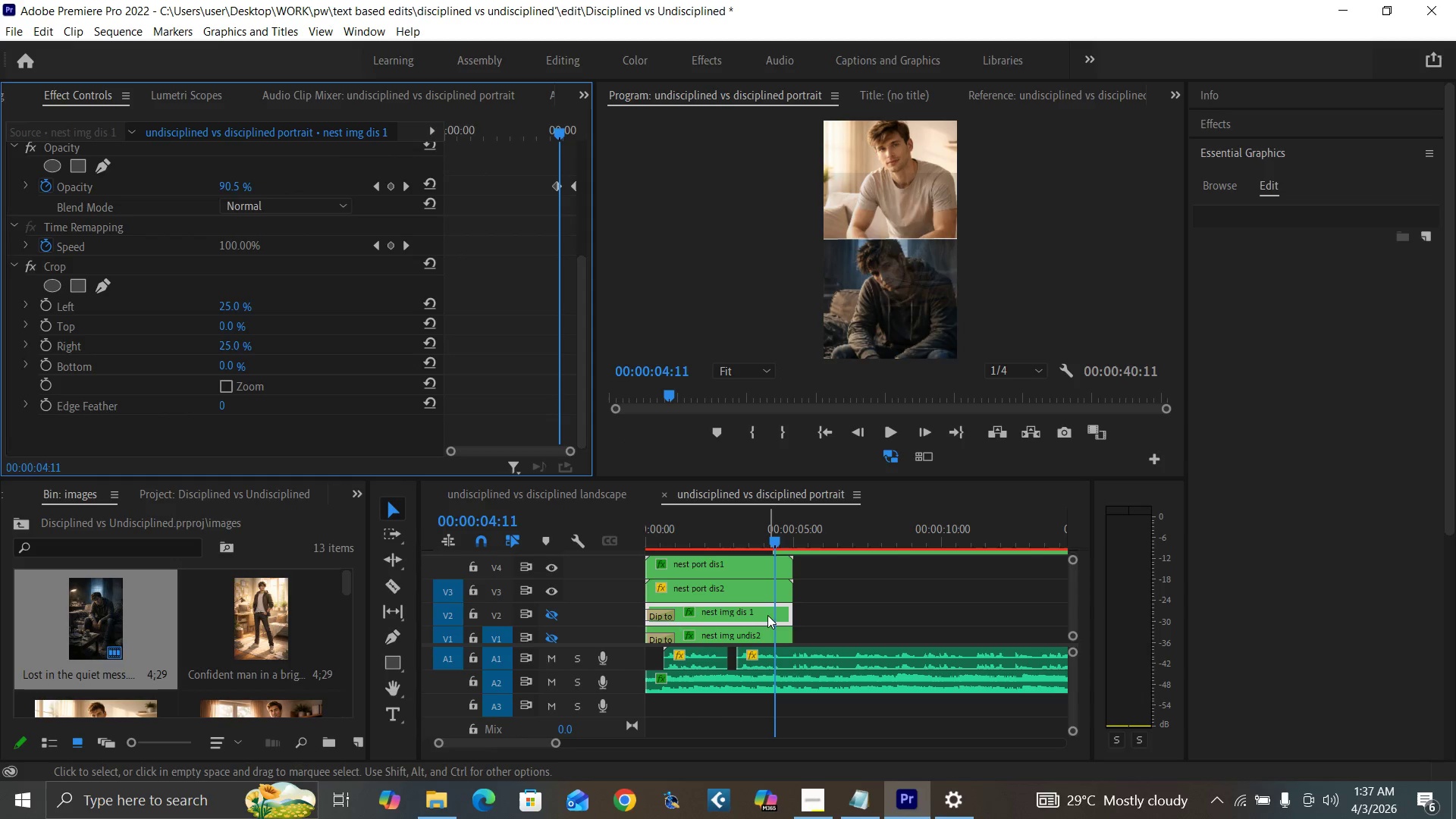 
key(ArrowRight)
 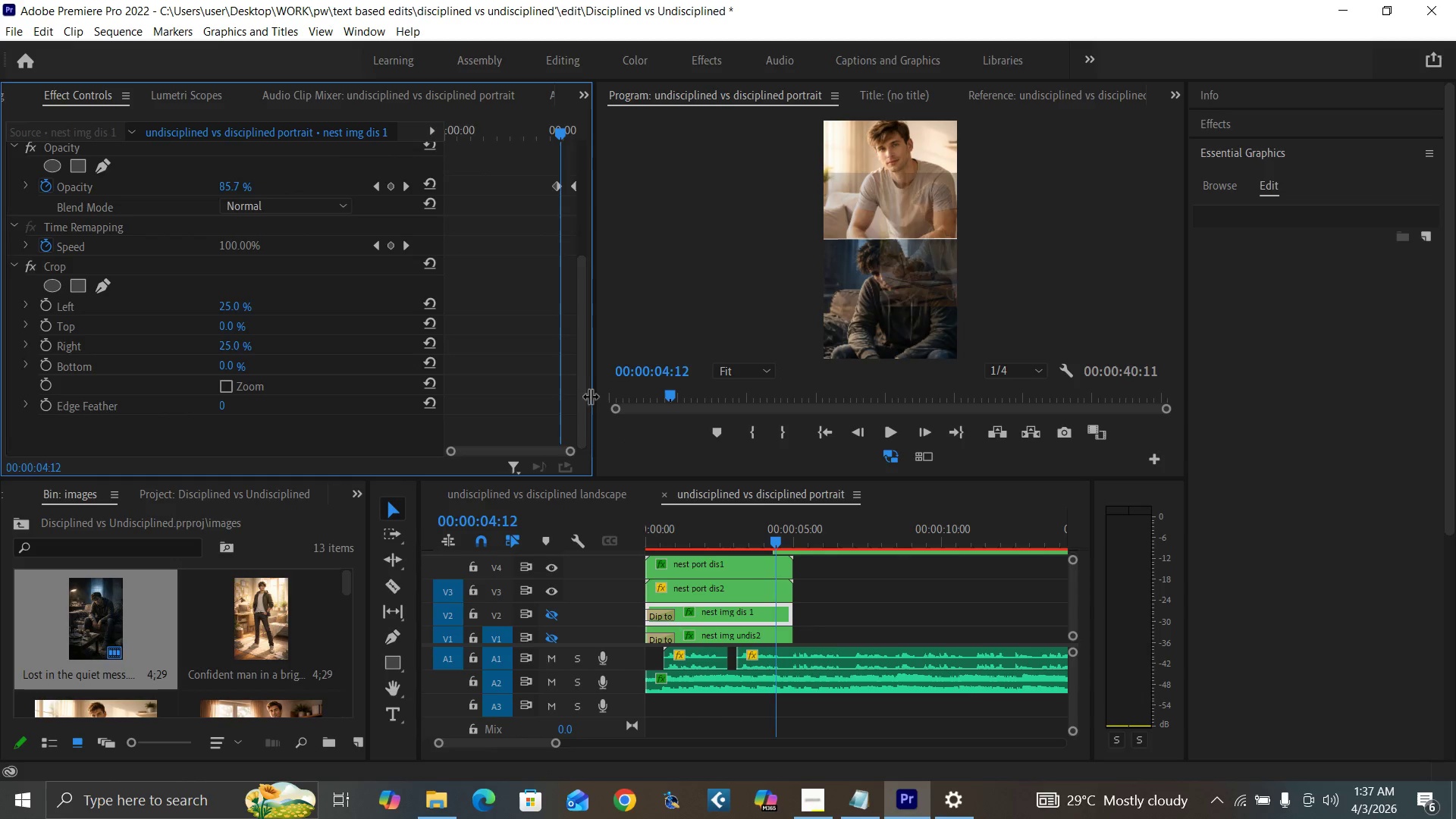 
key(ArrowRight)
 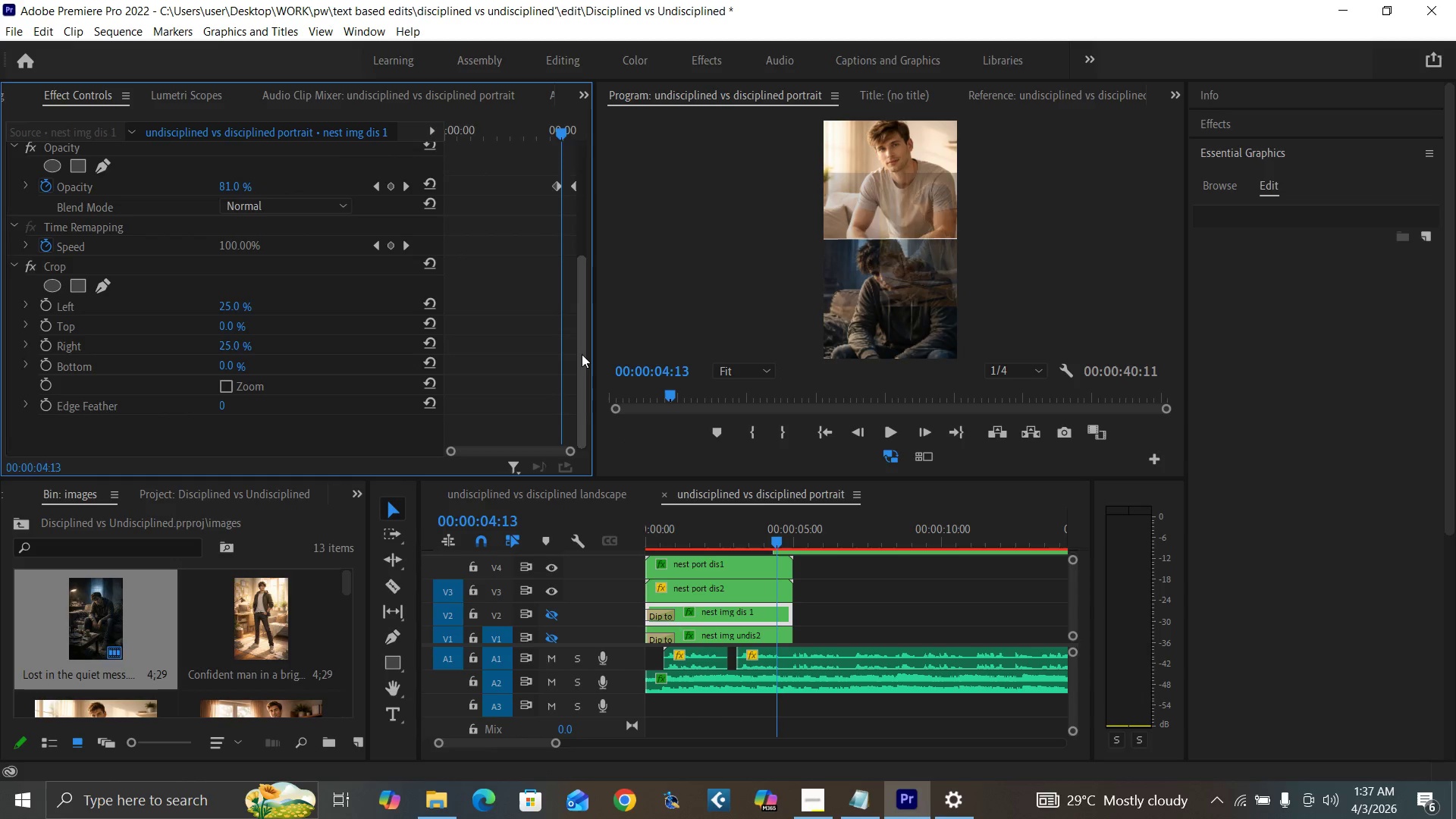 
left_click_drag(start_coordinate=[582, 354], to_coordinate=[578, 309])
 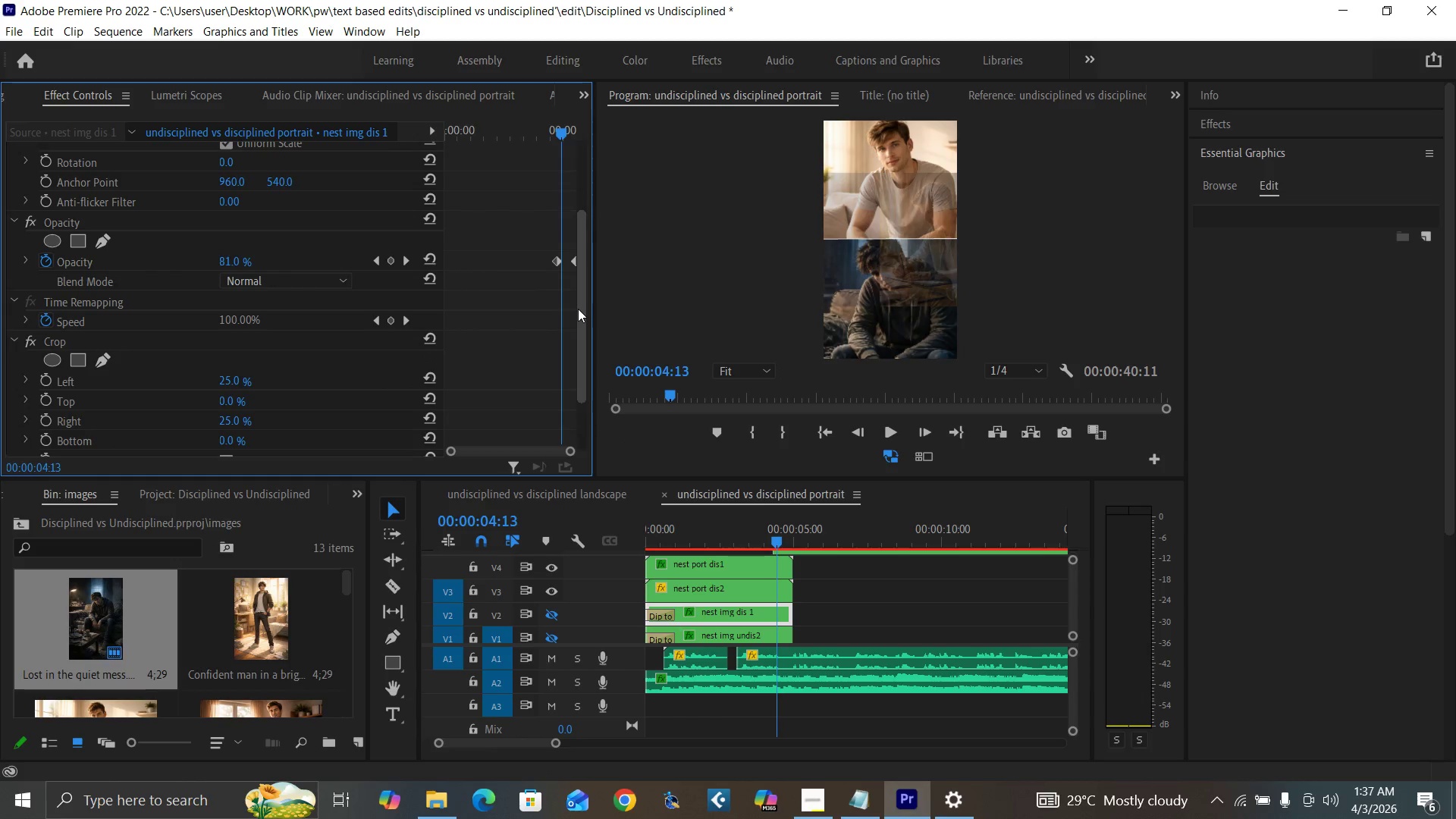 
key(ArrowRight)
 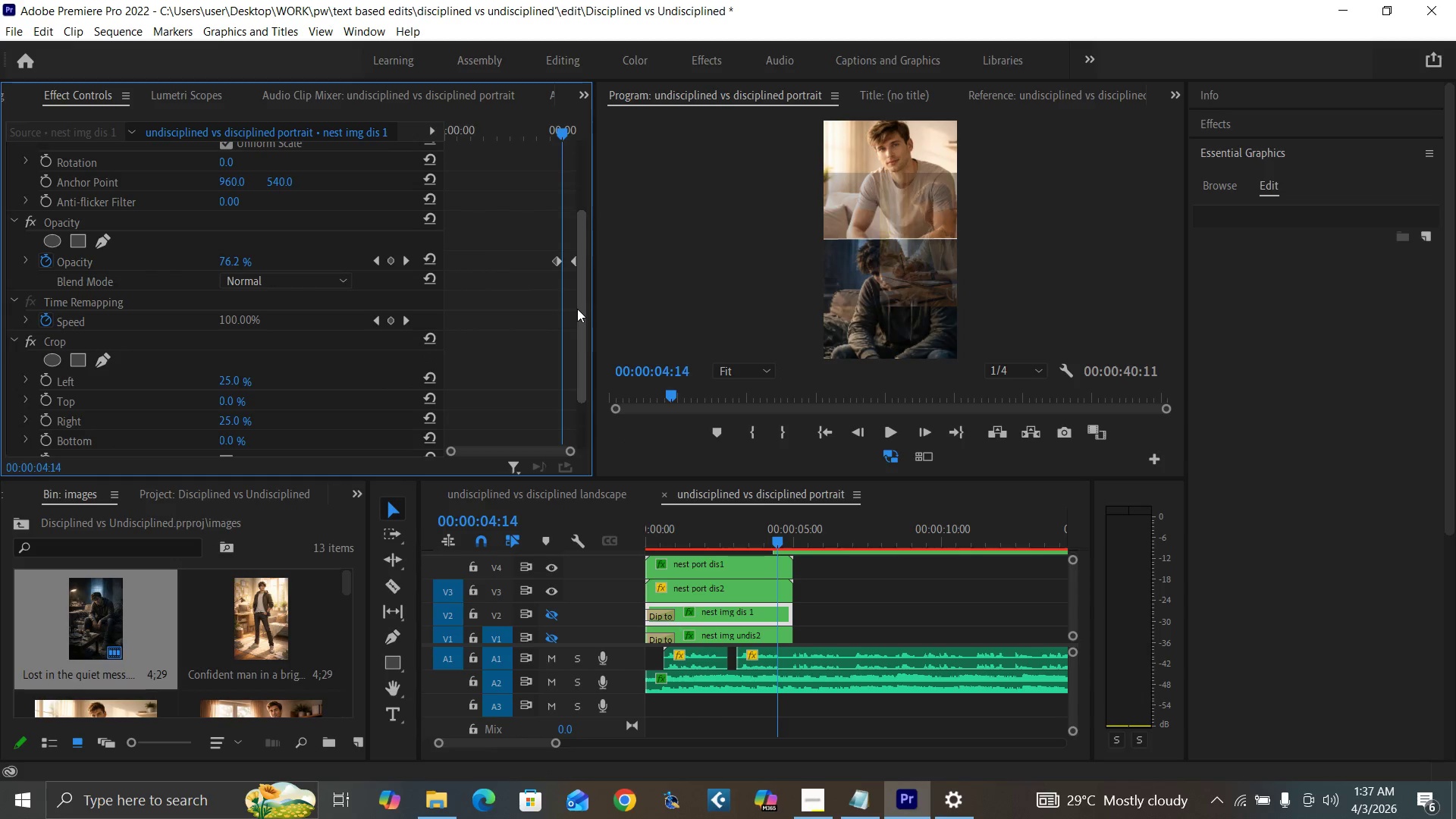 
key(ArrowRight)
 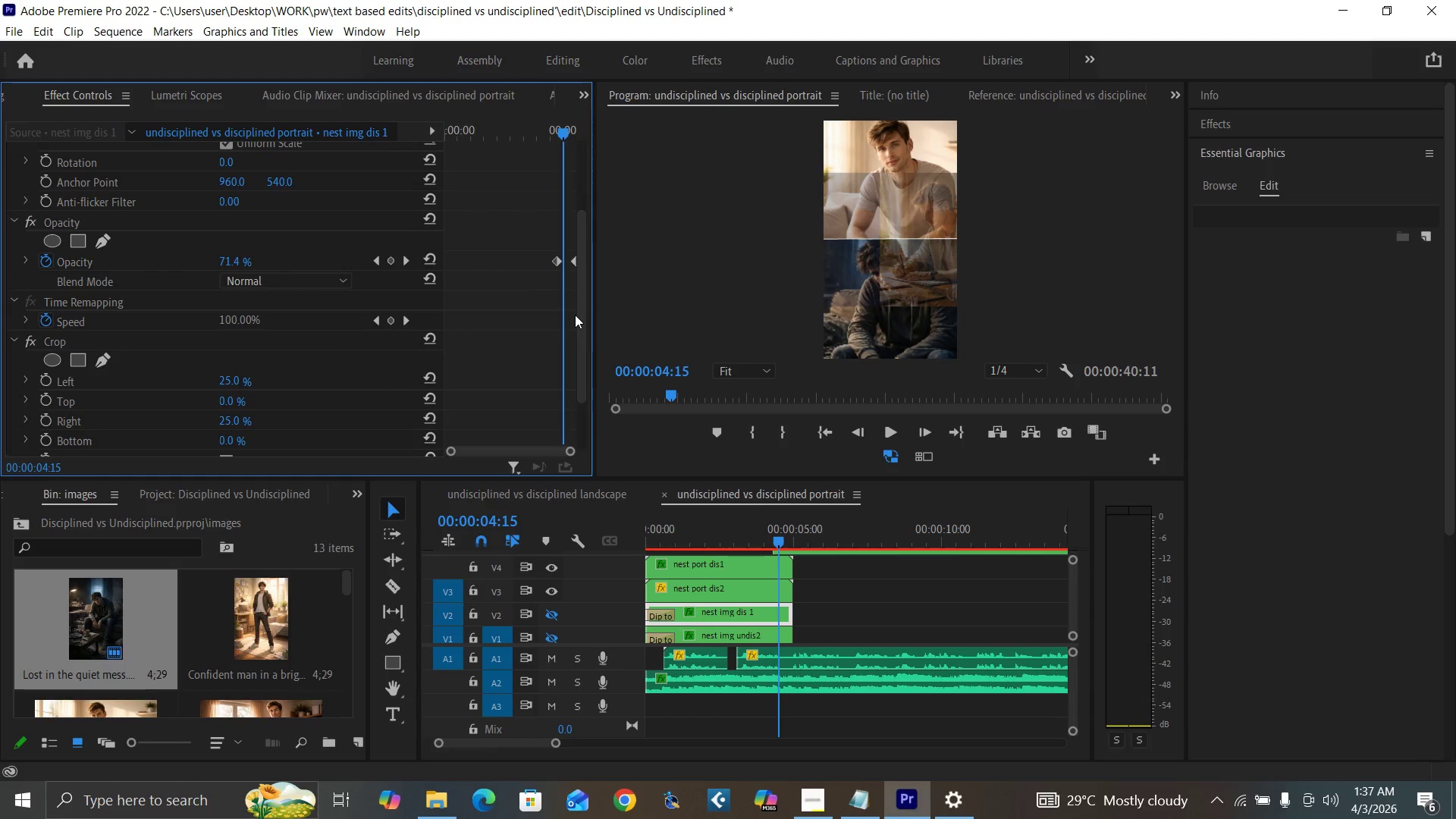 
key(ArrowRight)
 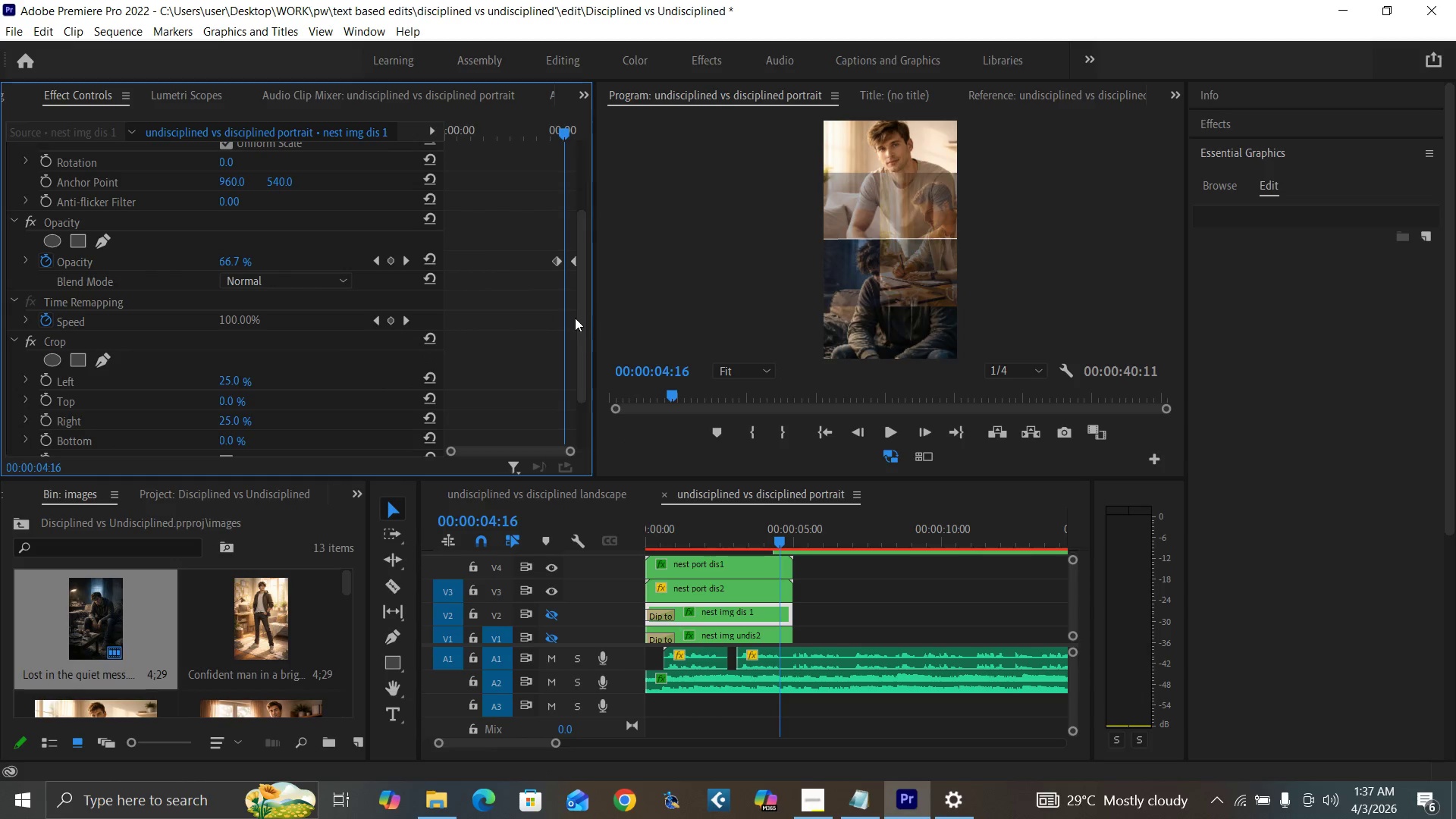 
key(ArrowRight)
 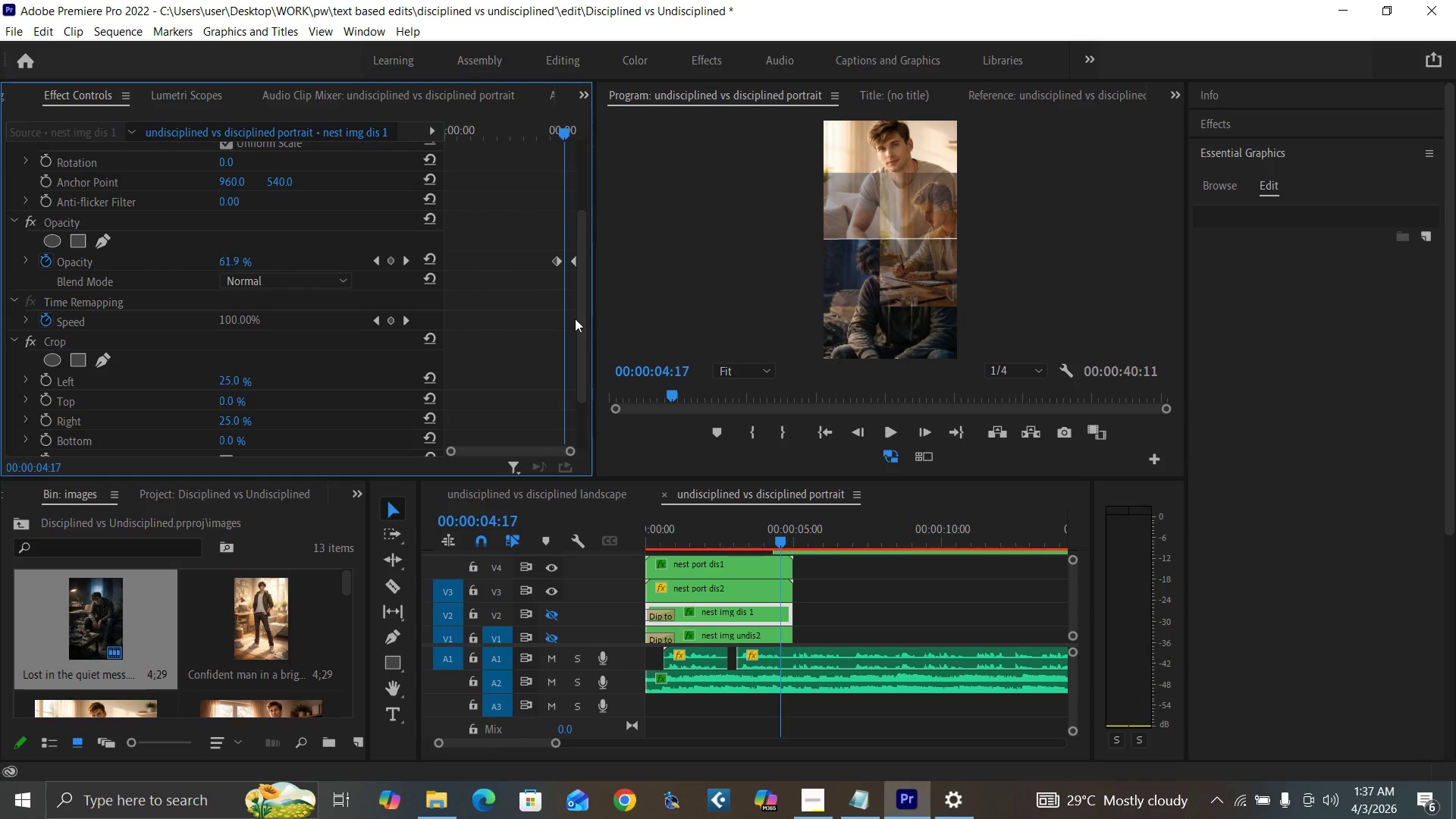 
key(ArrowRight)
 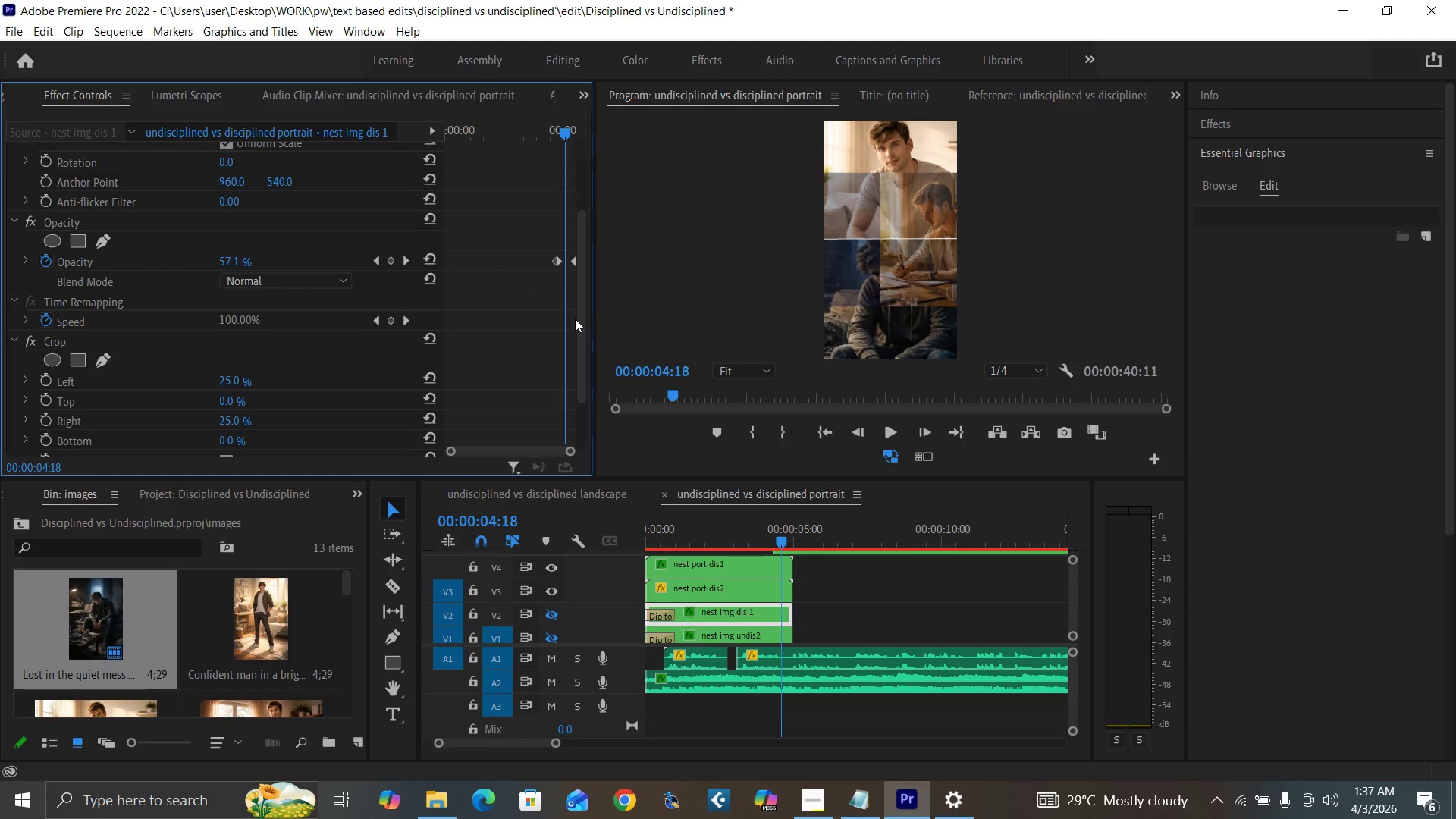 
key(ArrowRight)
 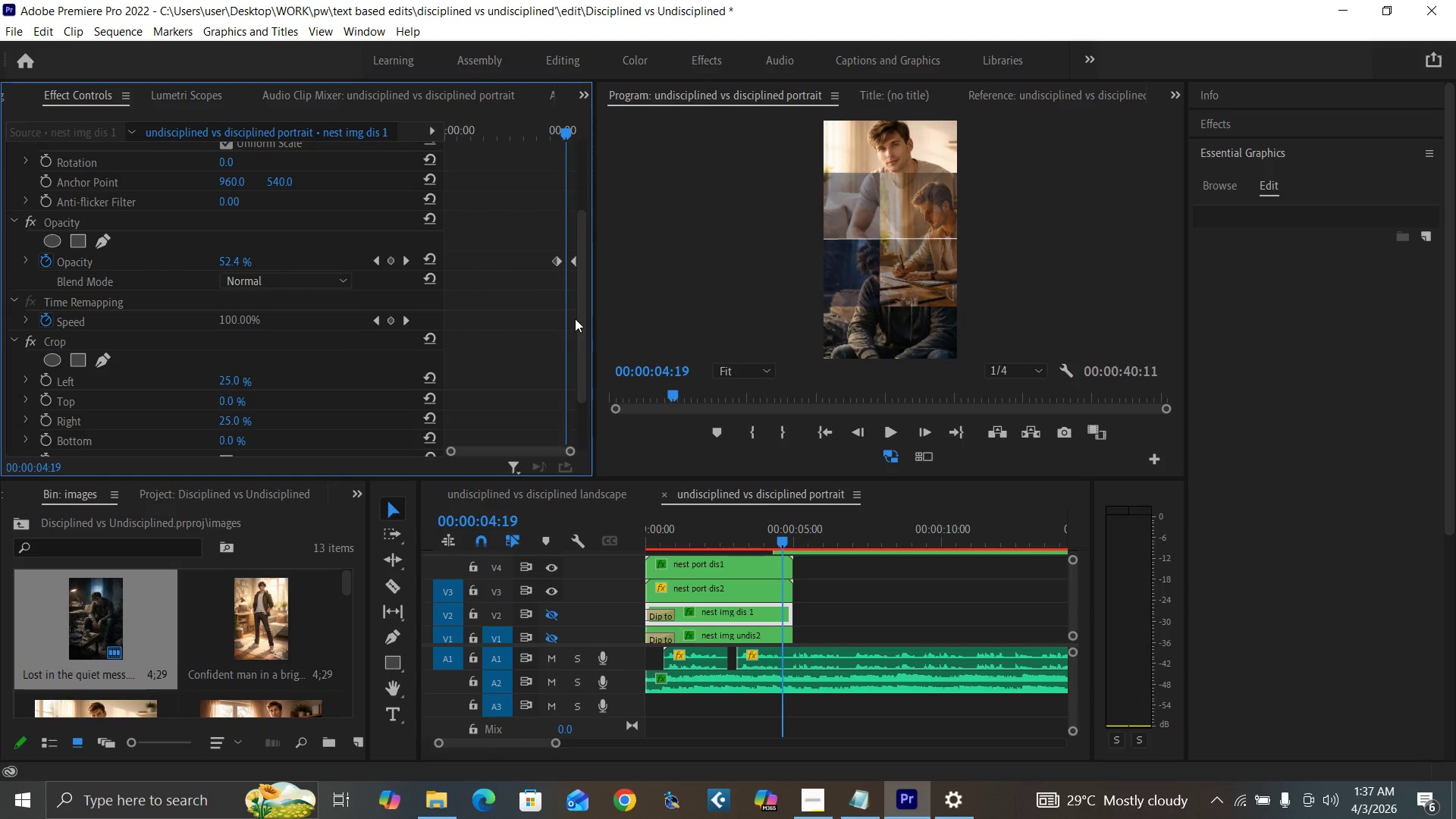 
key(ArrowRight)
 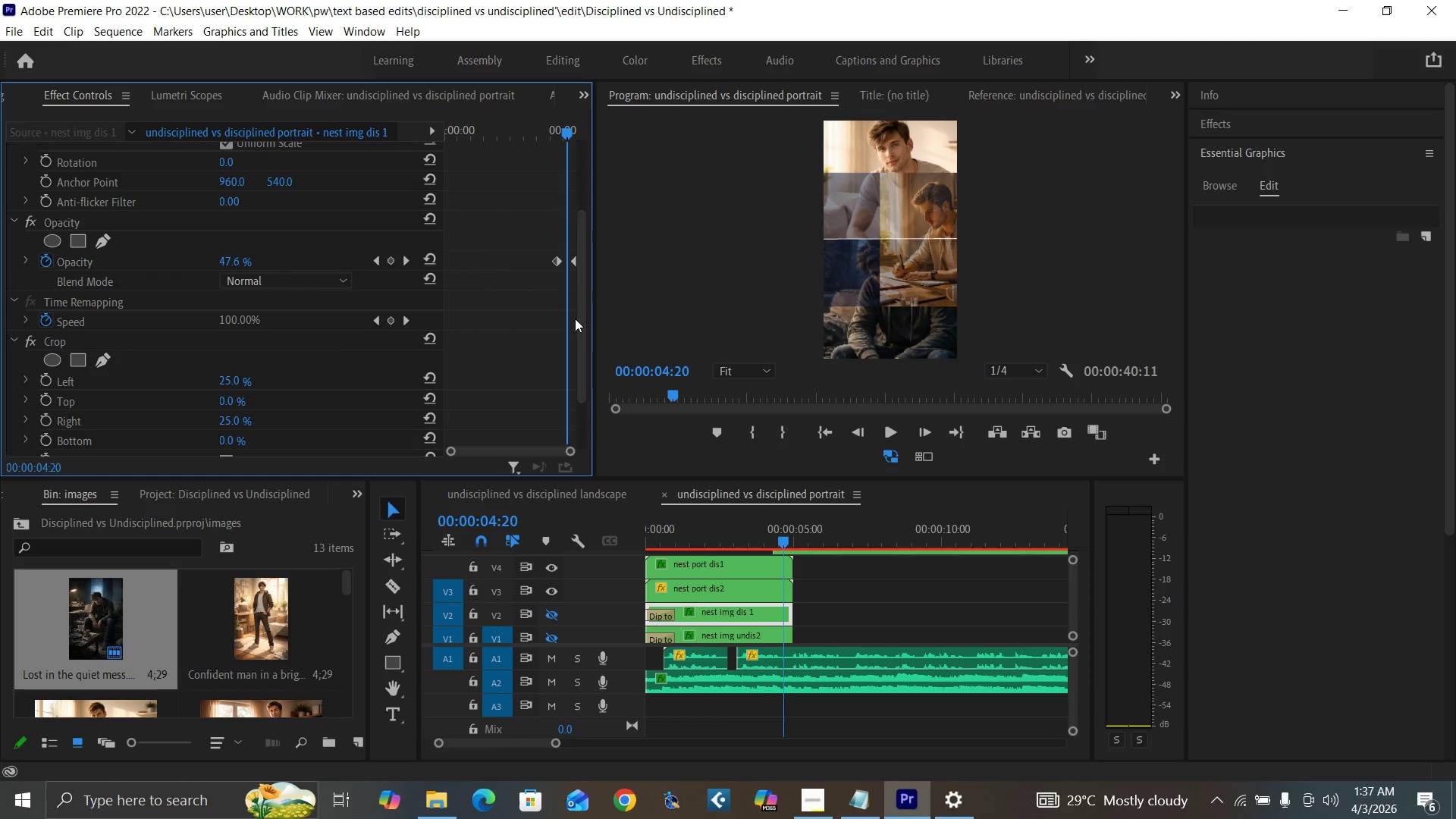 
key(ArrowRight)
 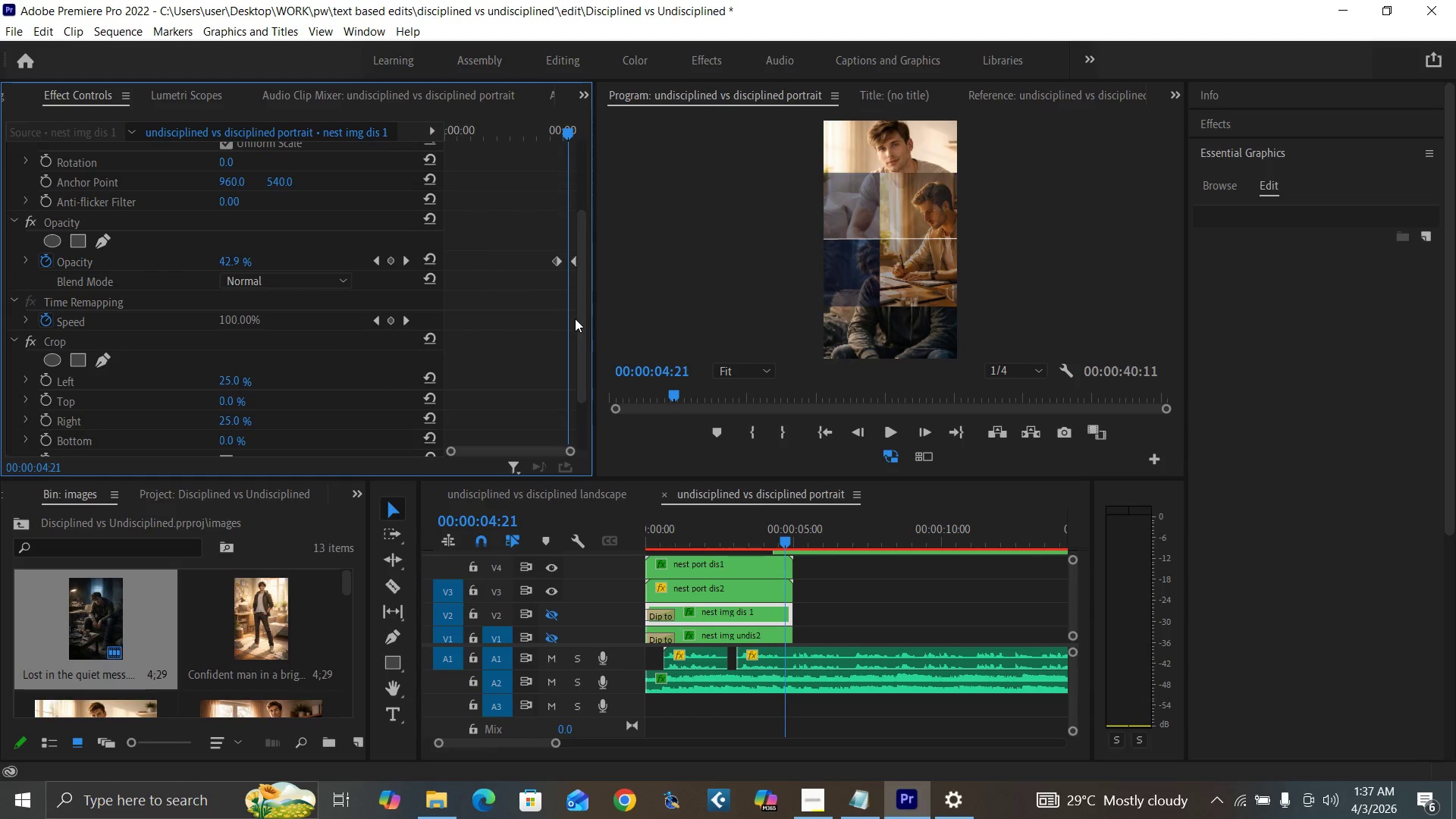 
key(ArrowRight)
 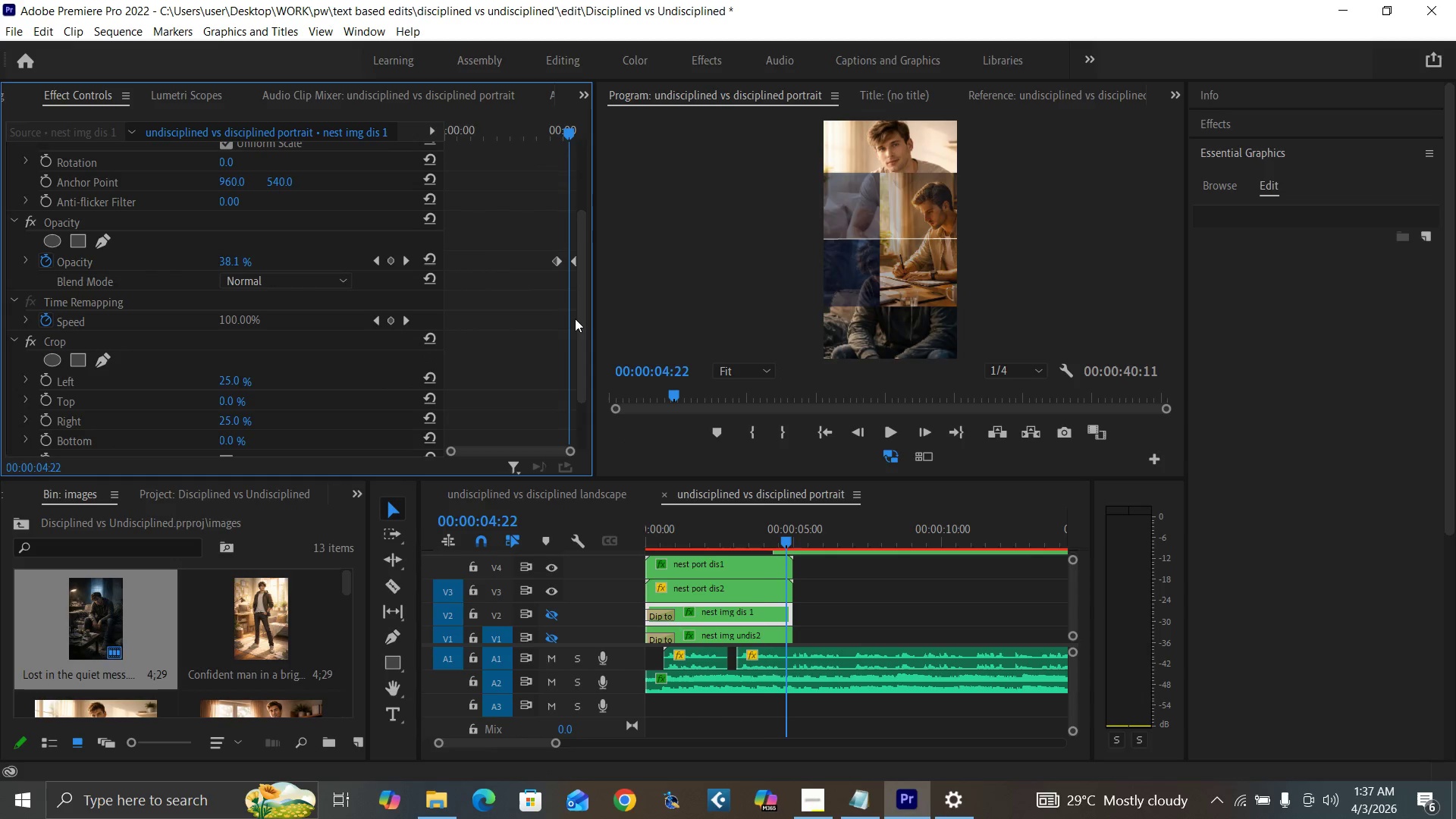 
key(ArrowRight)
 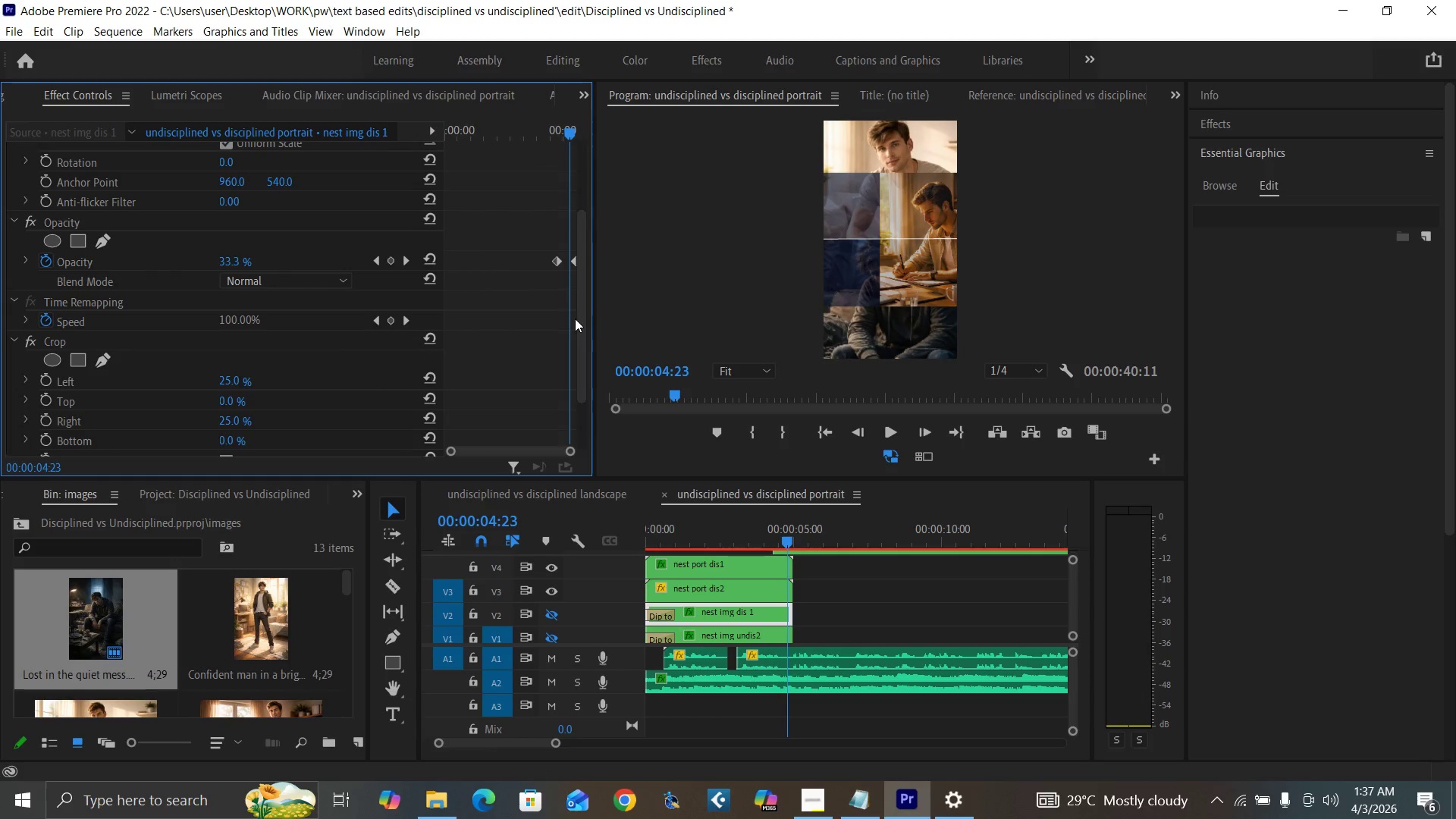 
key(ArrowRight)
 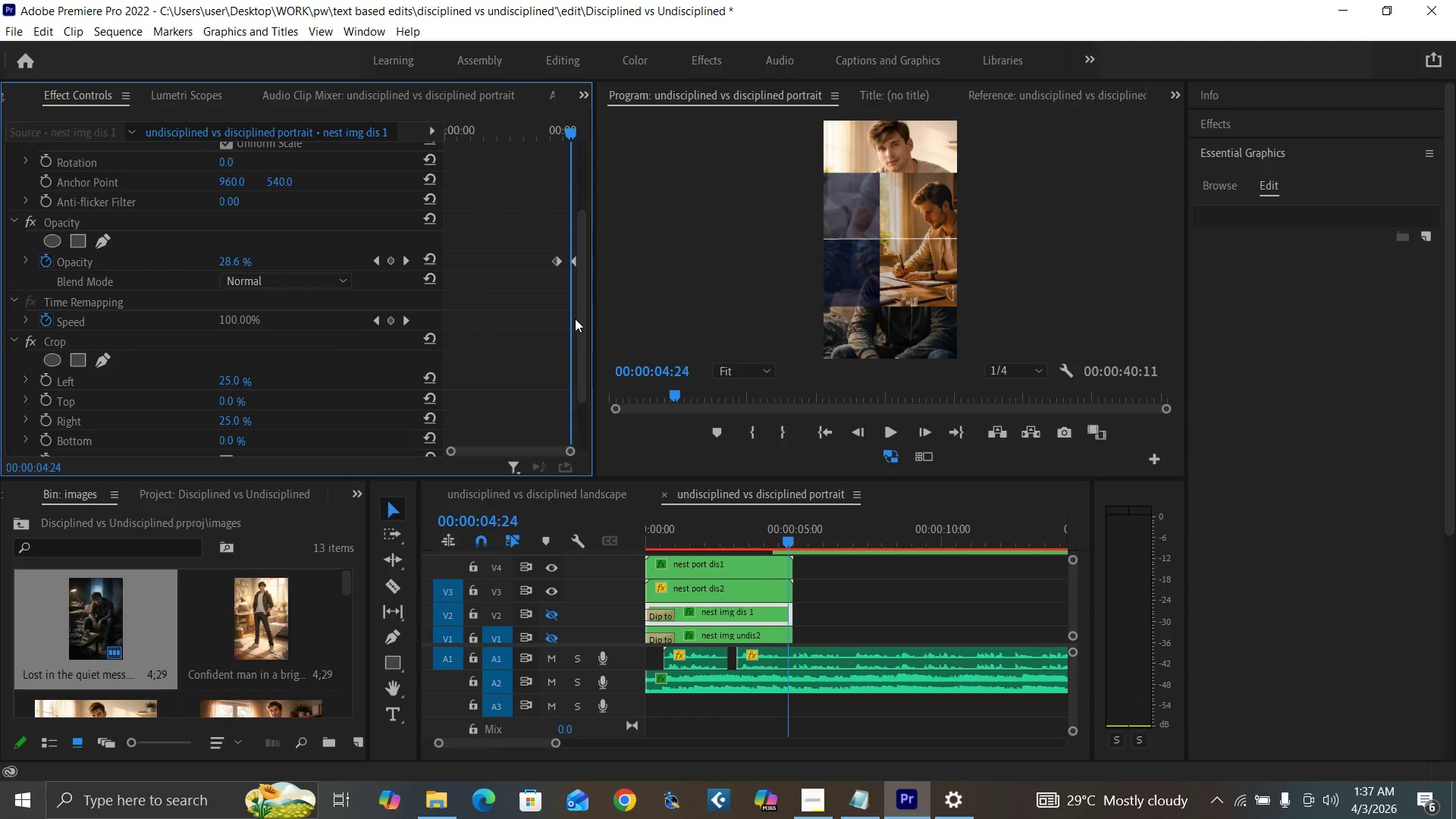 
key(ArrowRight)
 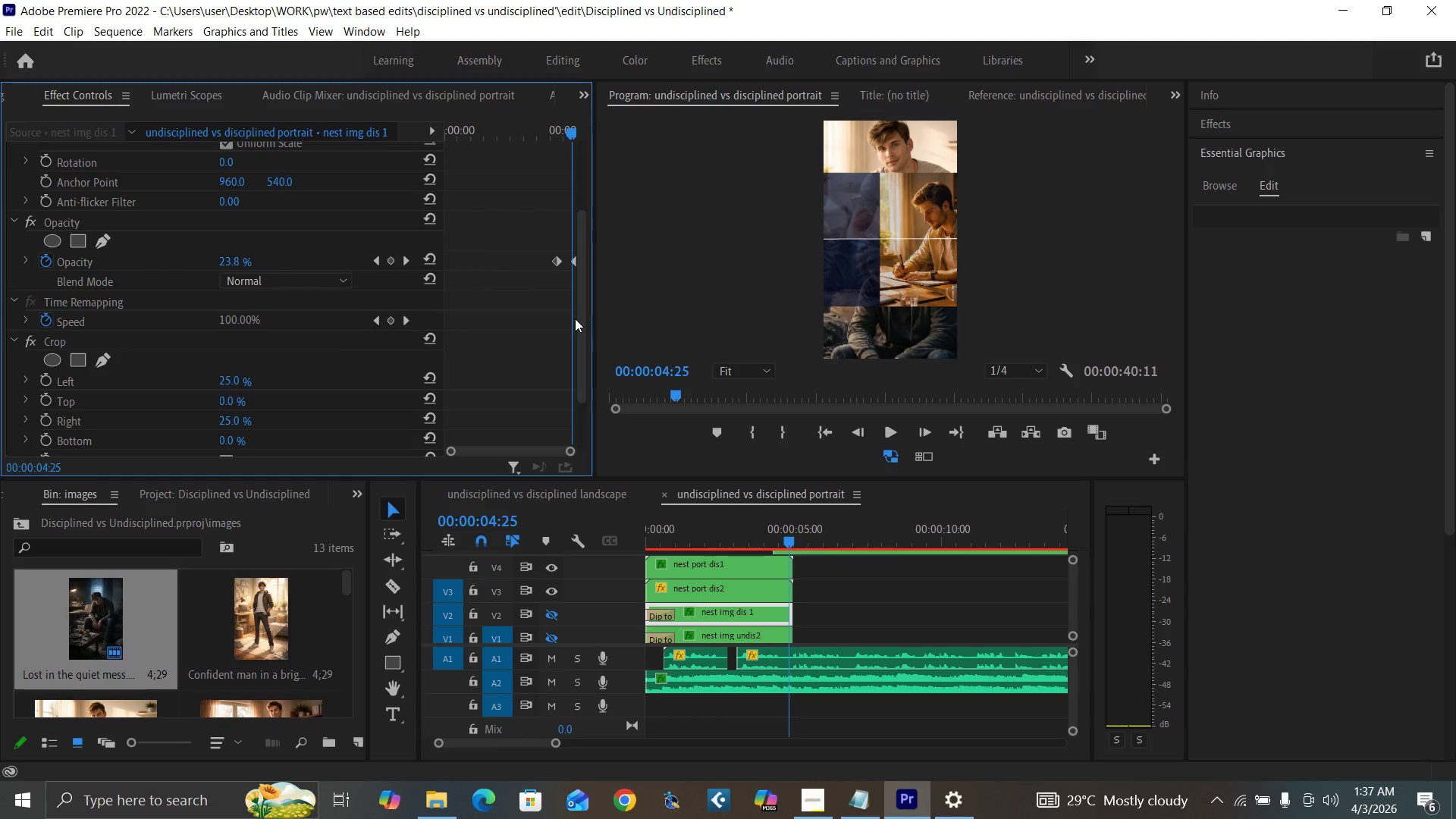 
key(ArrowRight)
 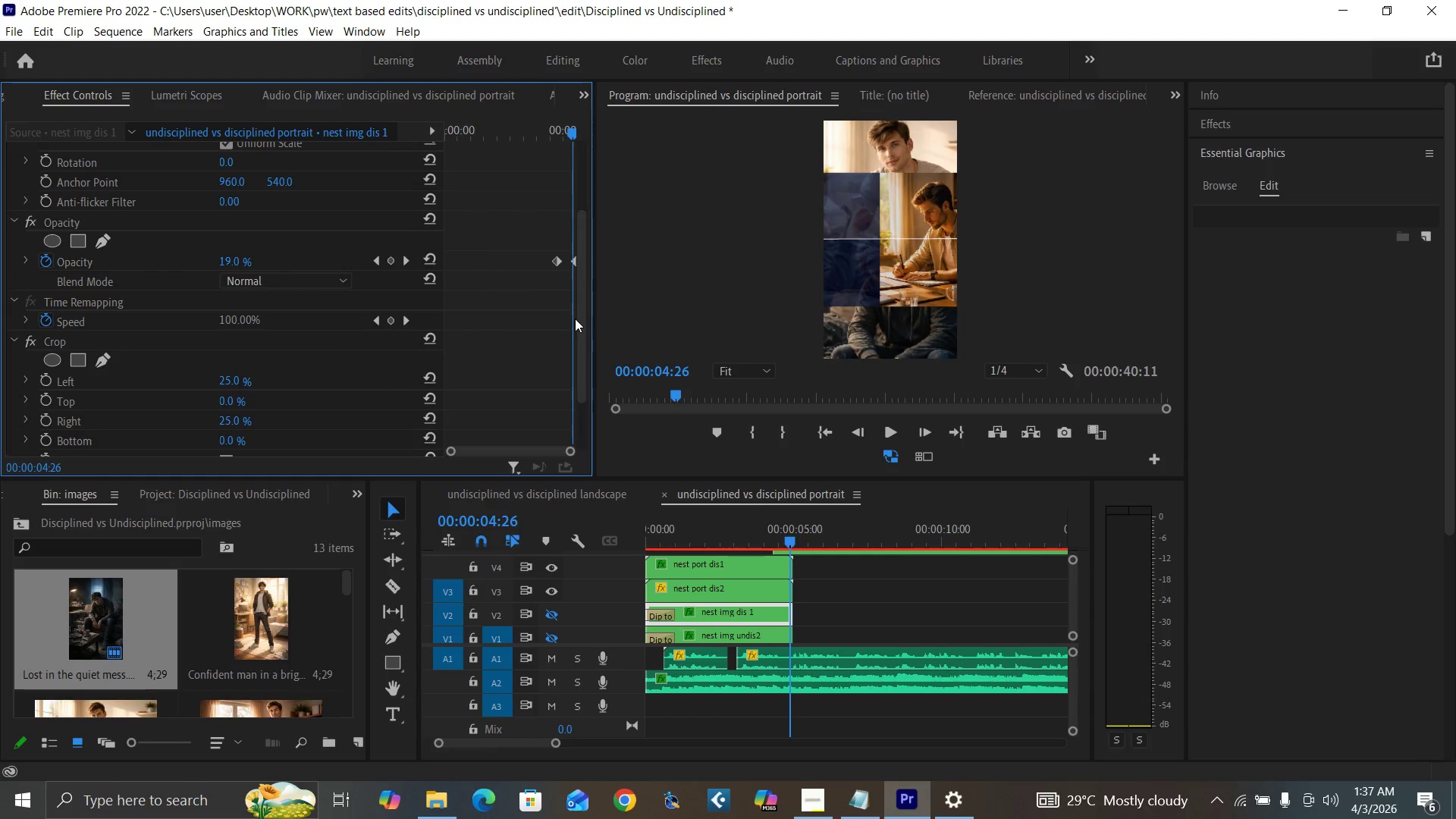 
key(ArrowRight)
 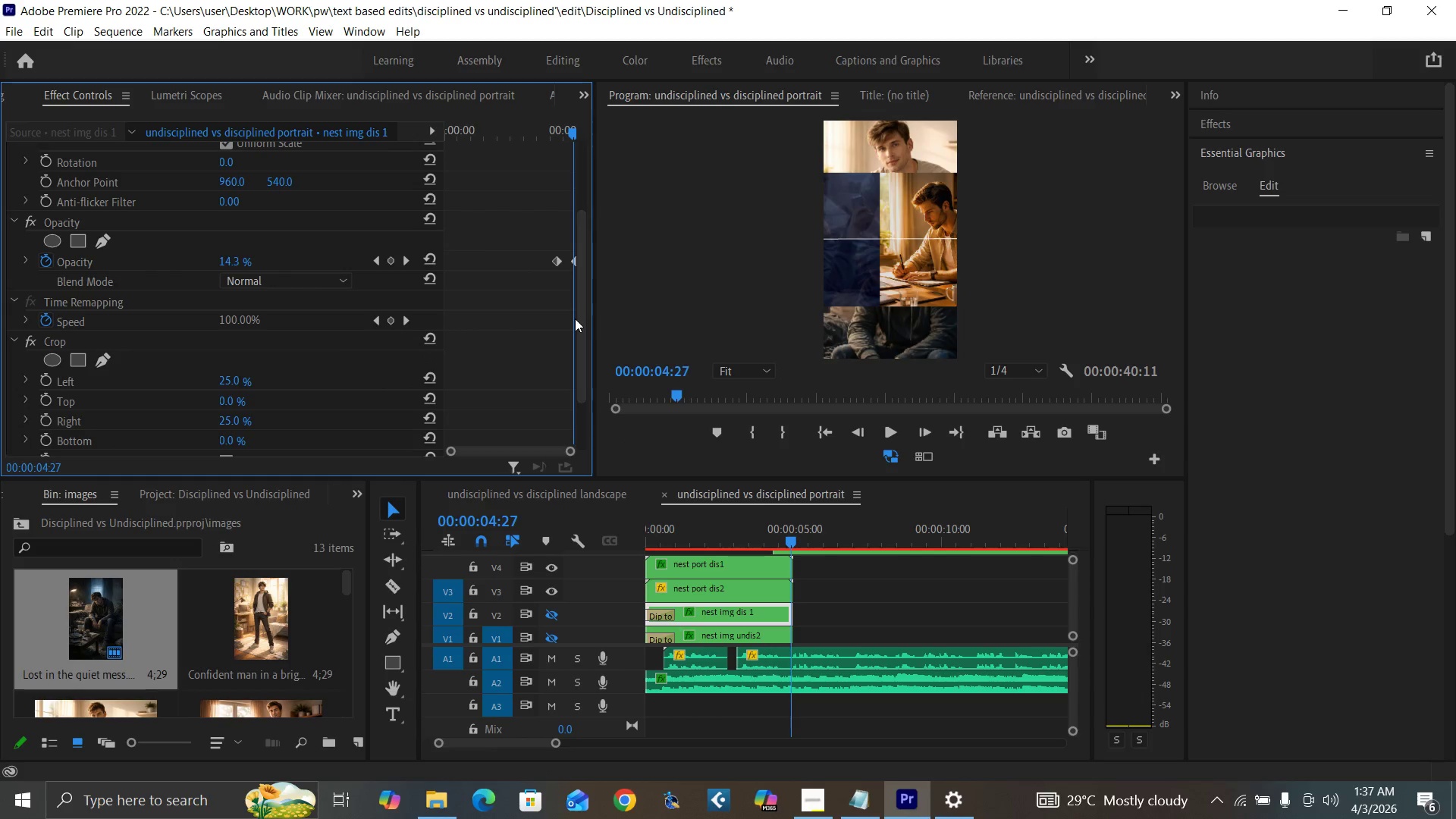 
key(ArrowRight)
 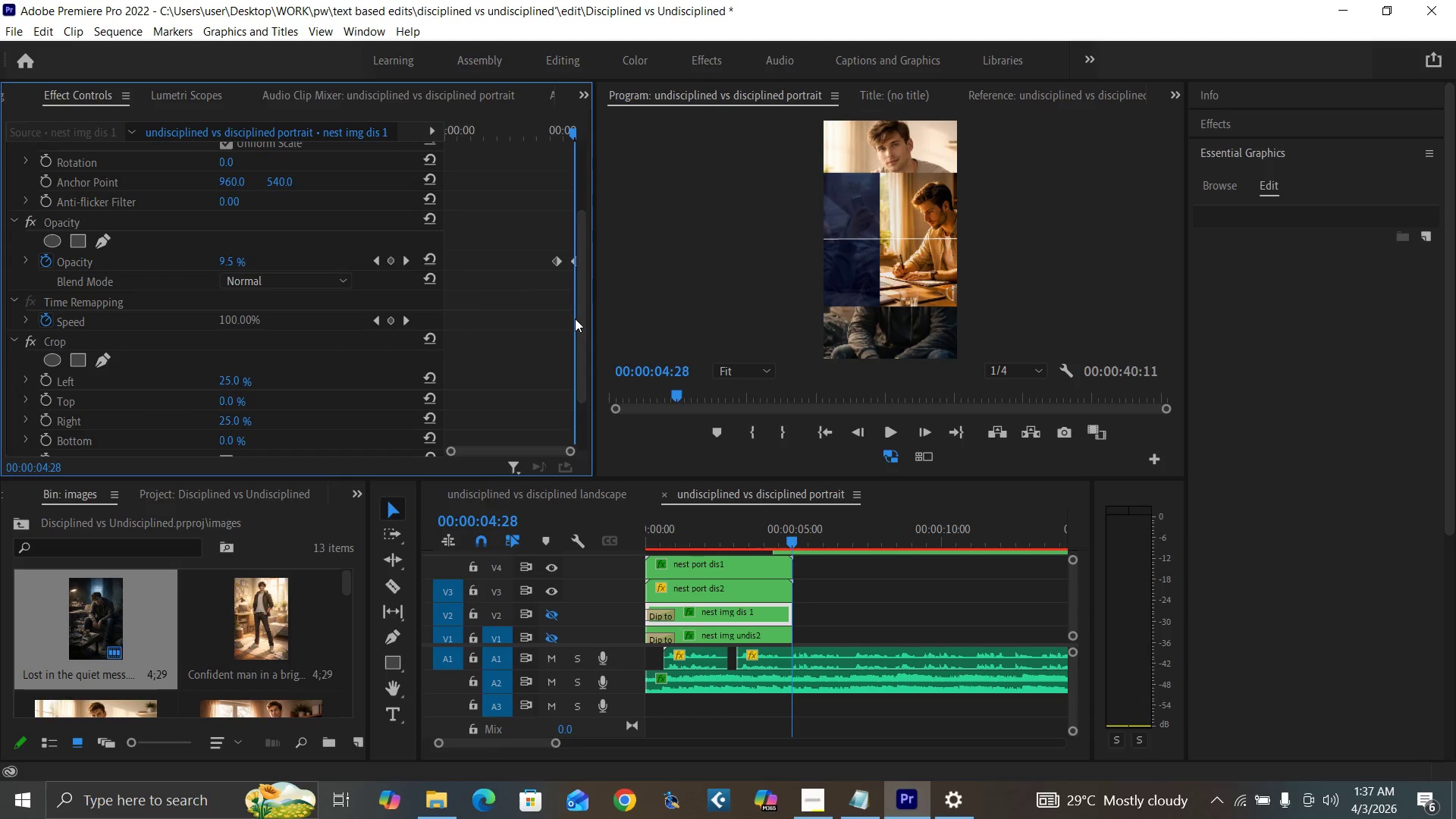 
key(ArrowRight)
 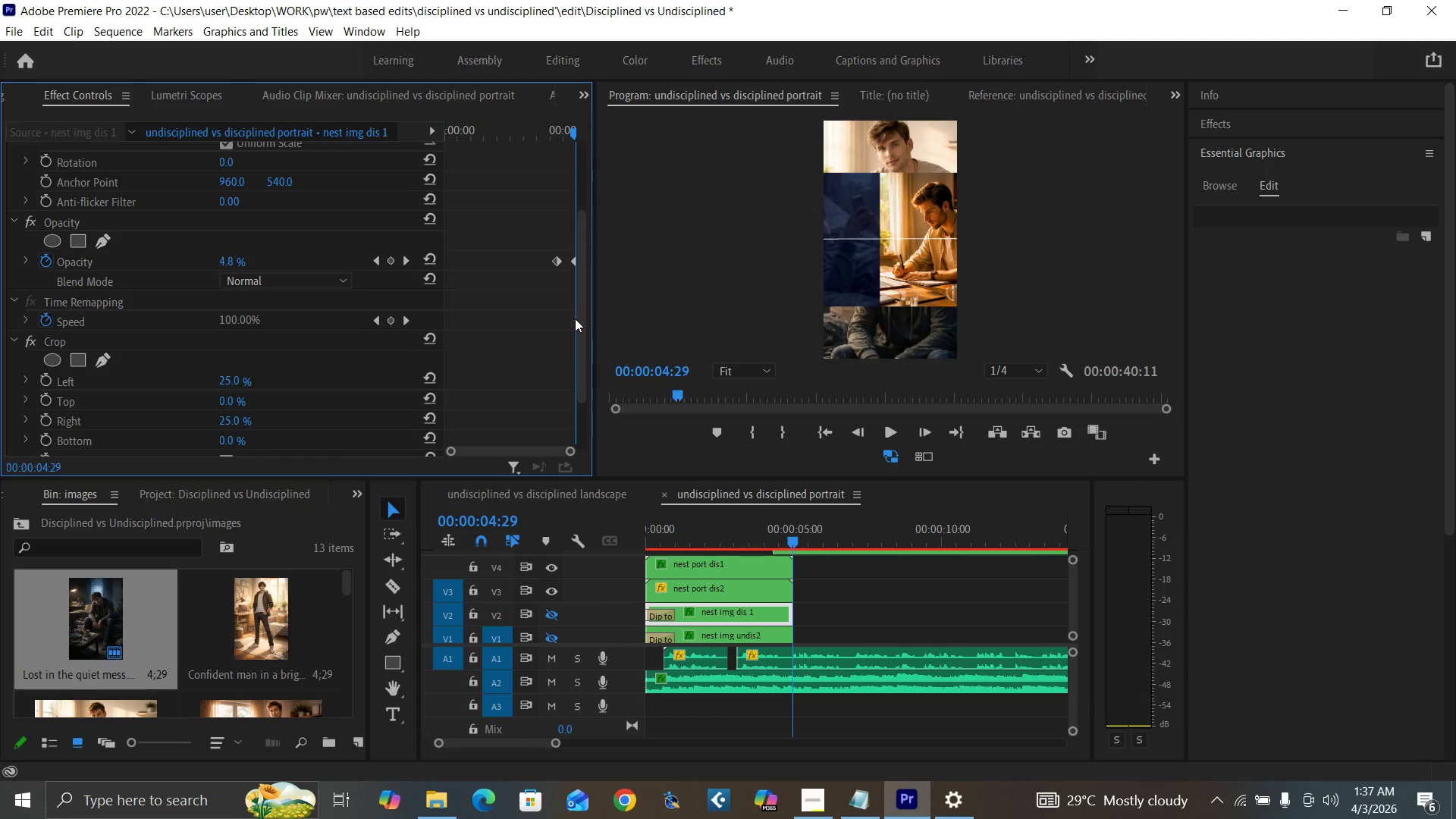 
key(ArrowRight)
 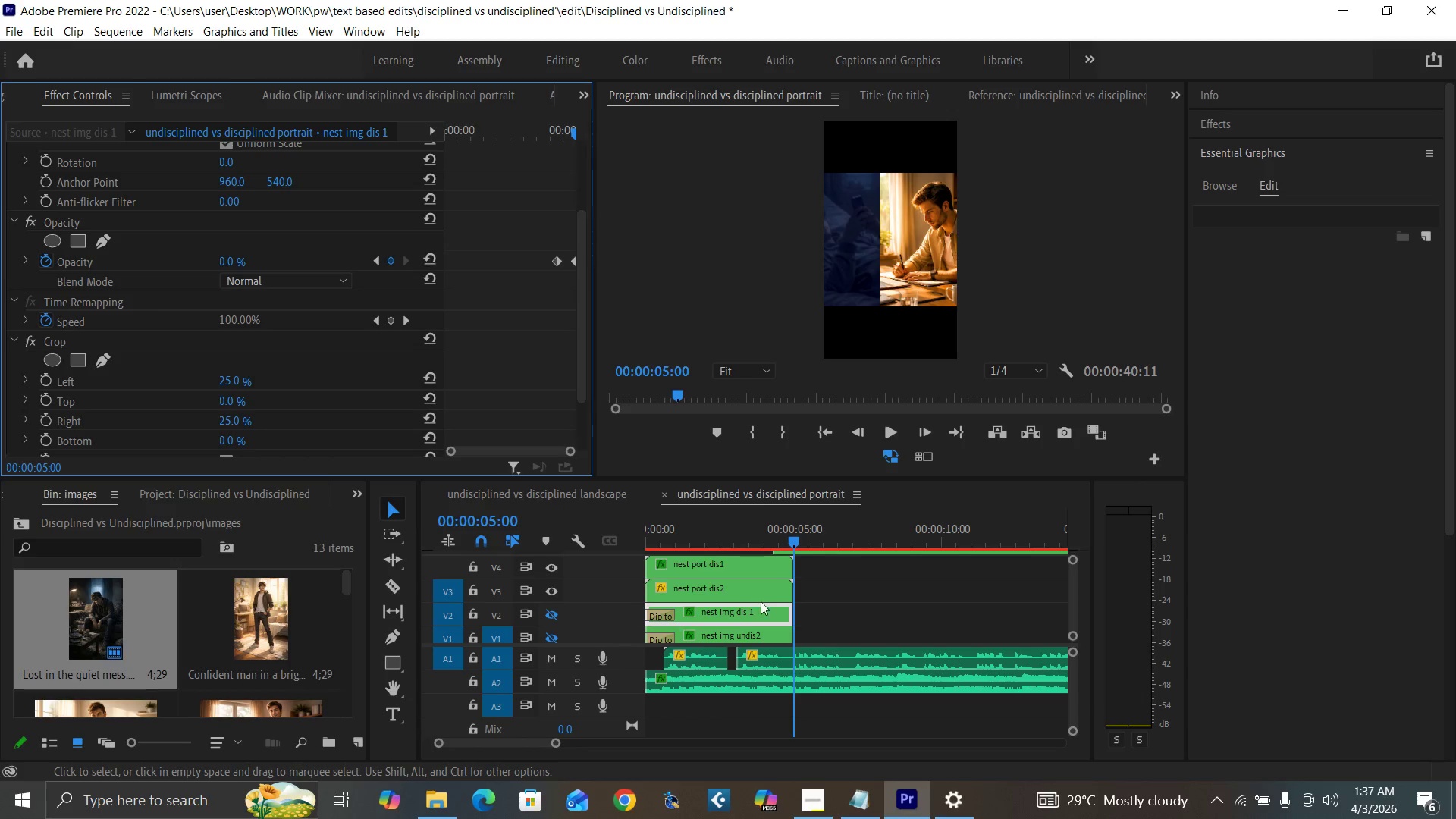 
left_click([777, 589])
 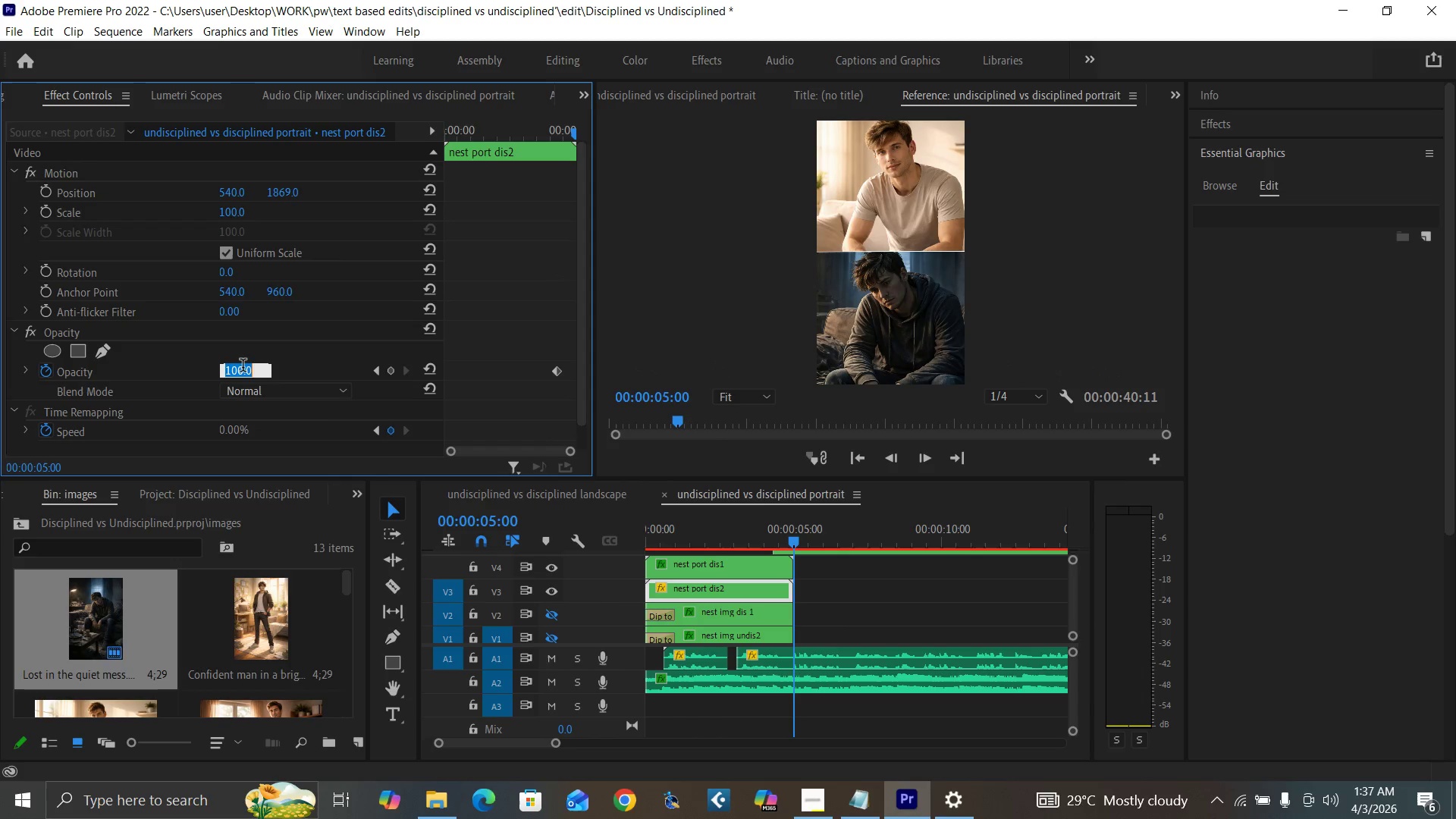 
key(0)
 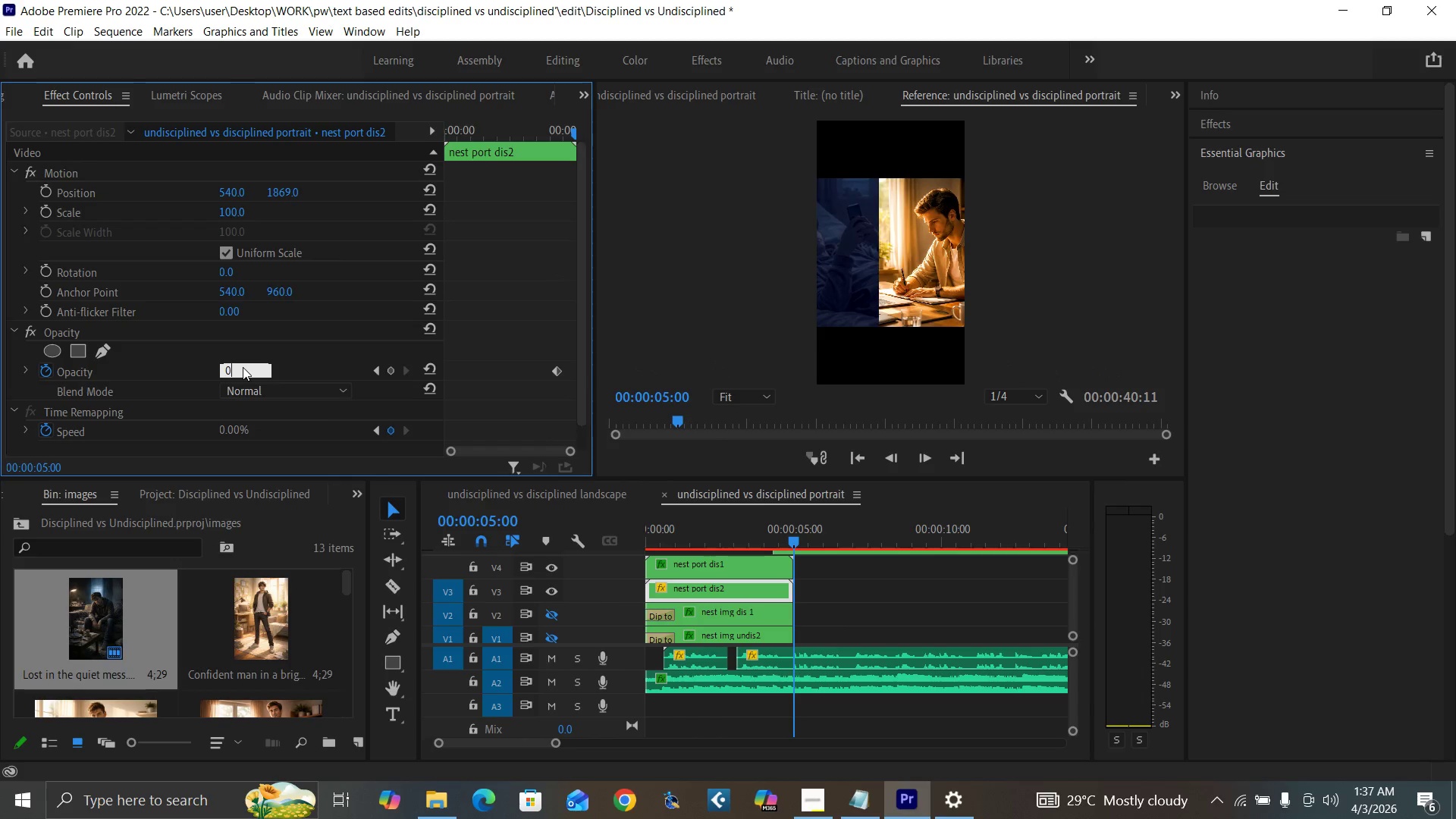 
key(Enter)
 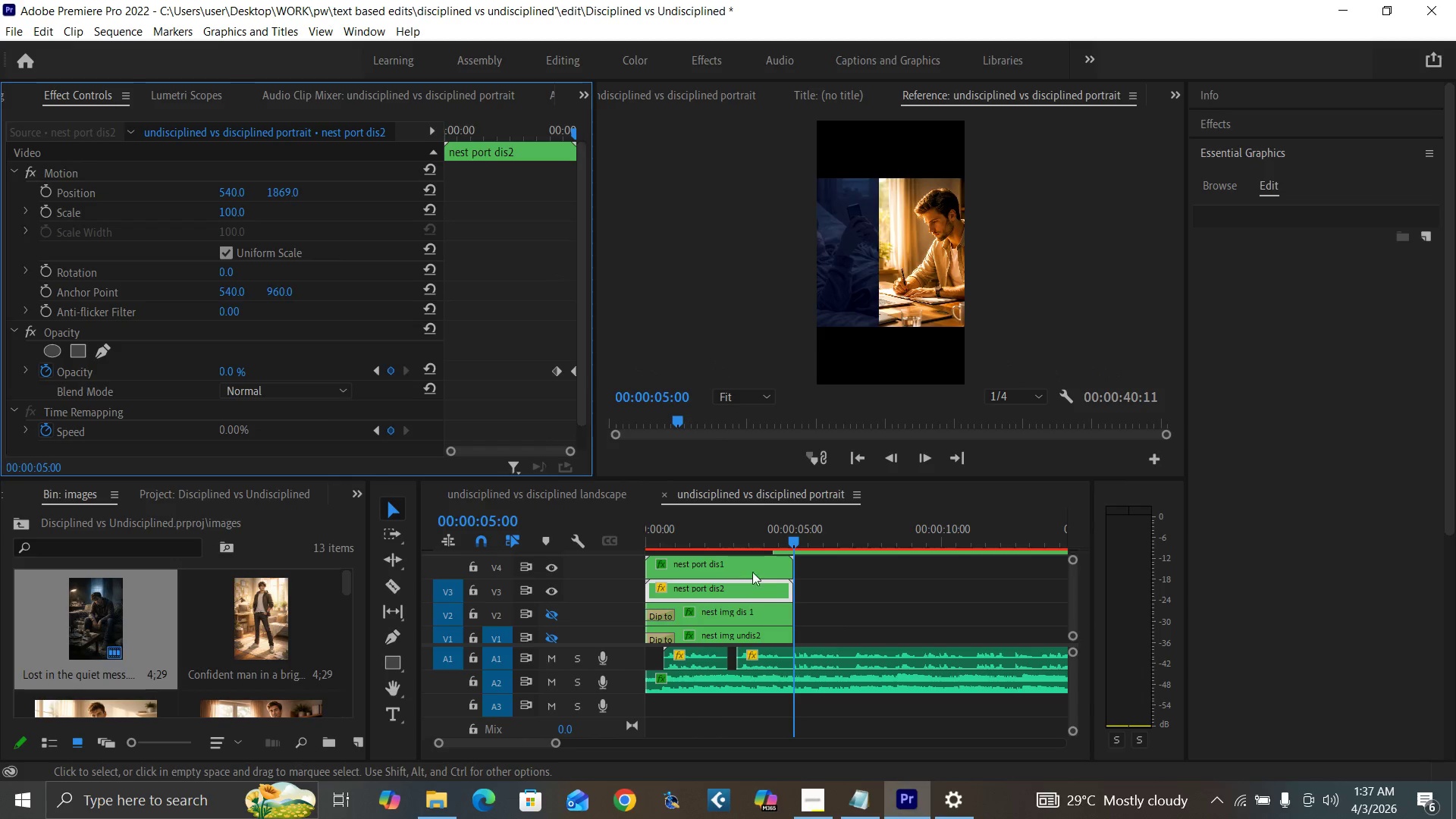 
left_click([767, 575])
 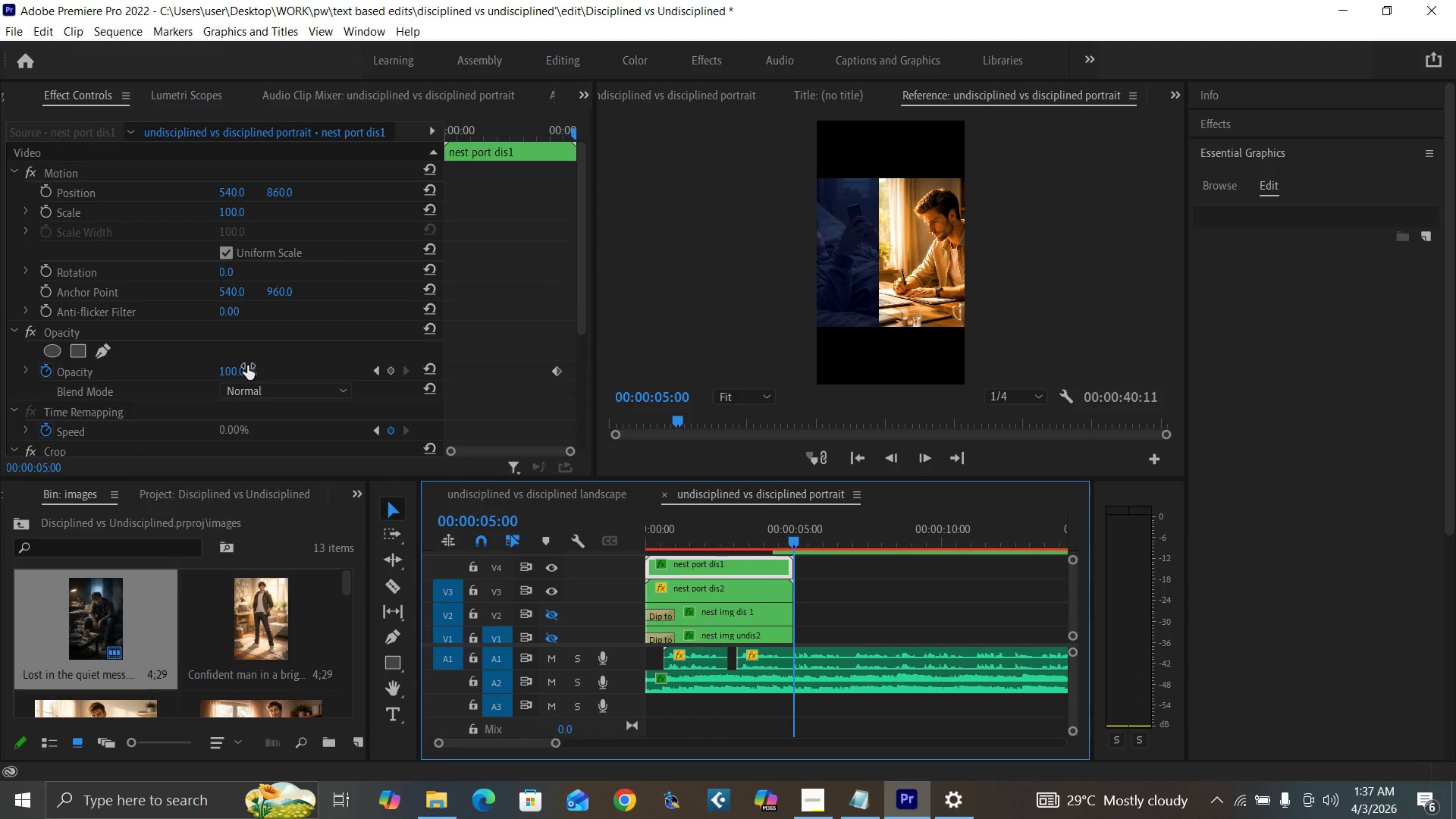 
left_click([233, 366])
 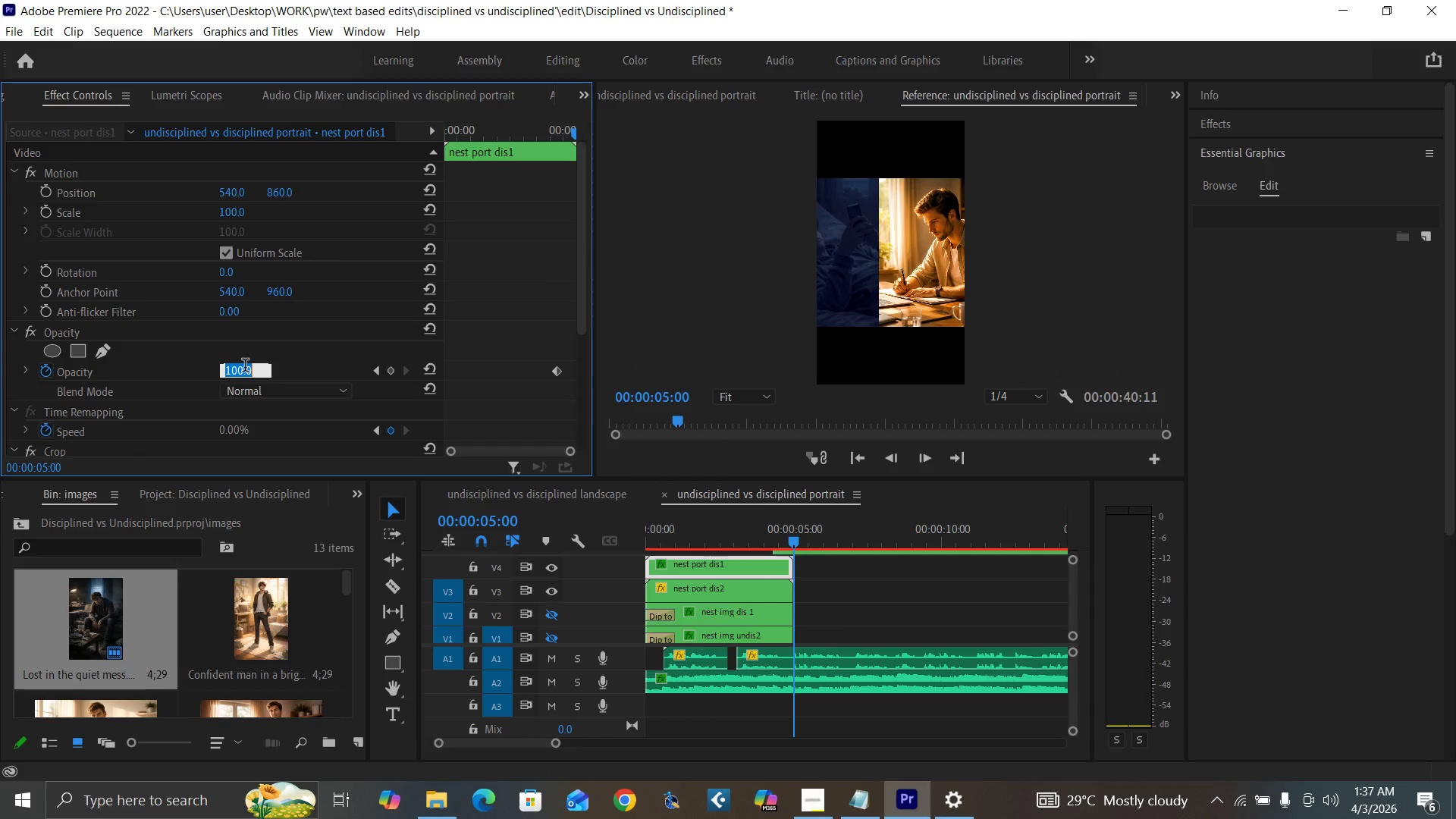 
key(0)
 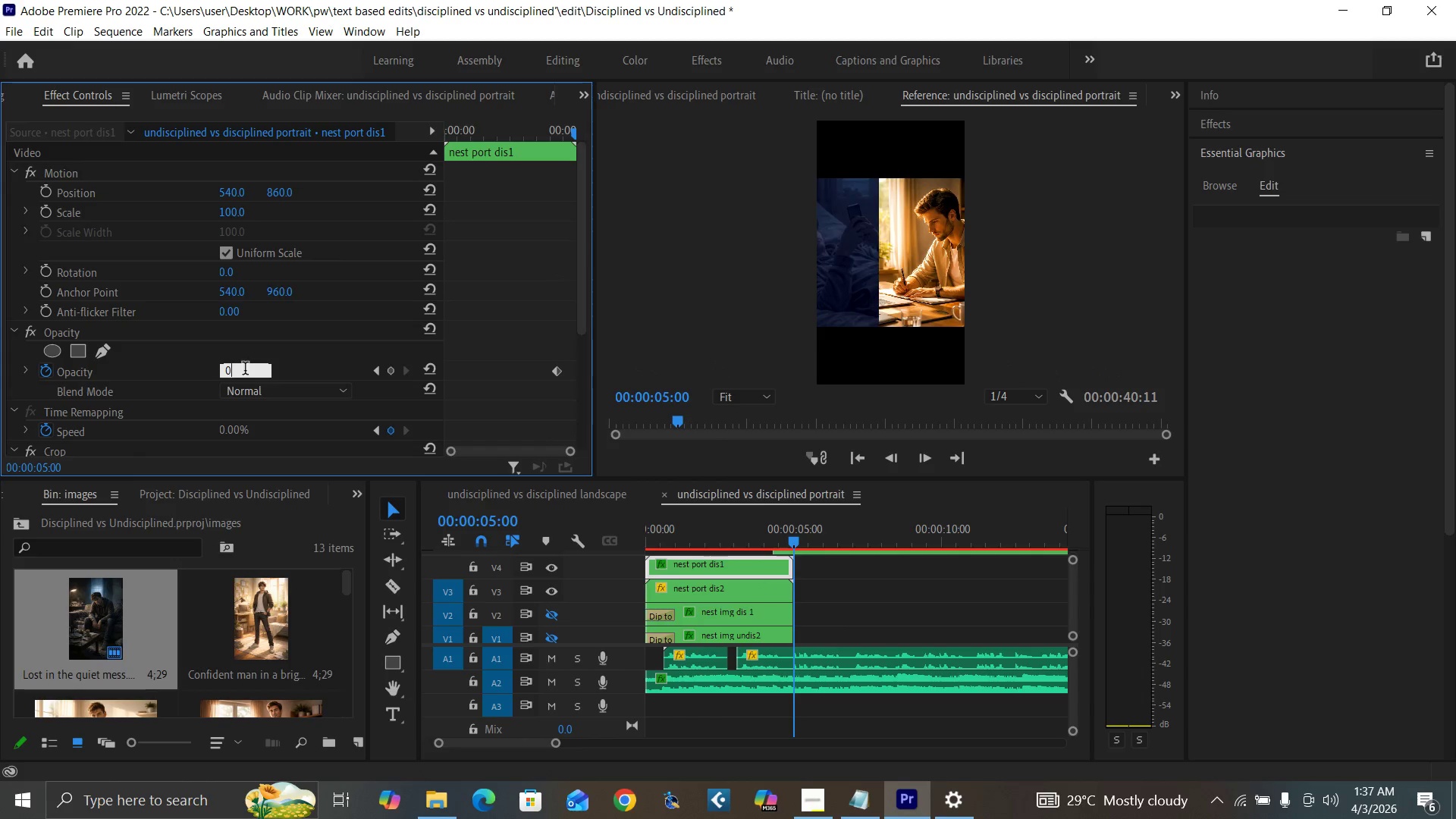 
key(Enter)
 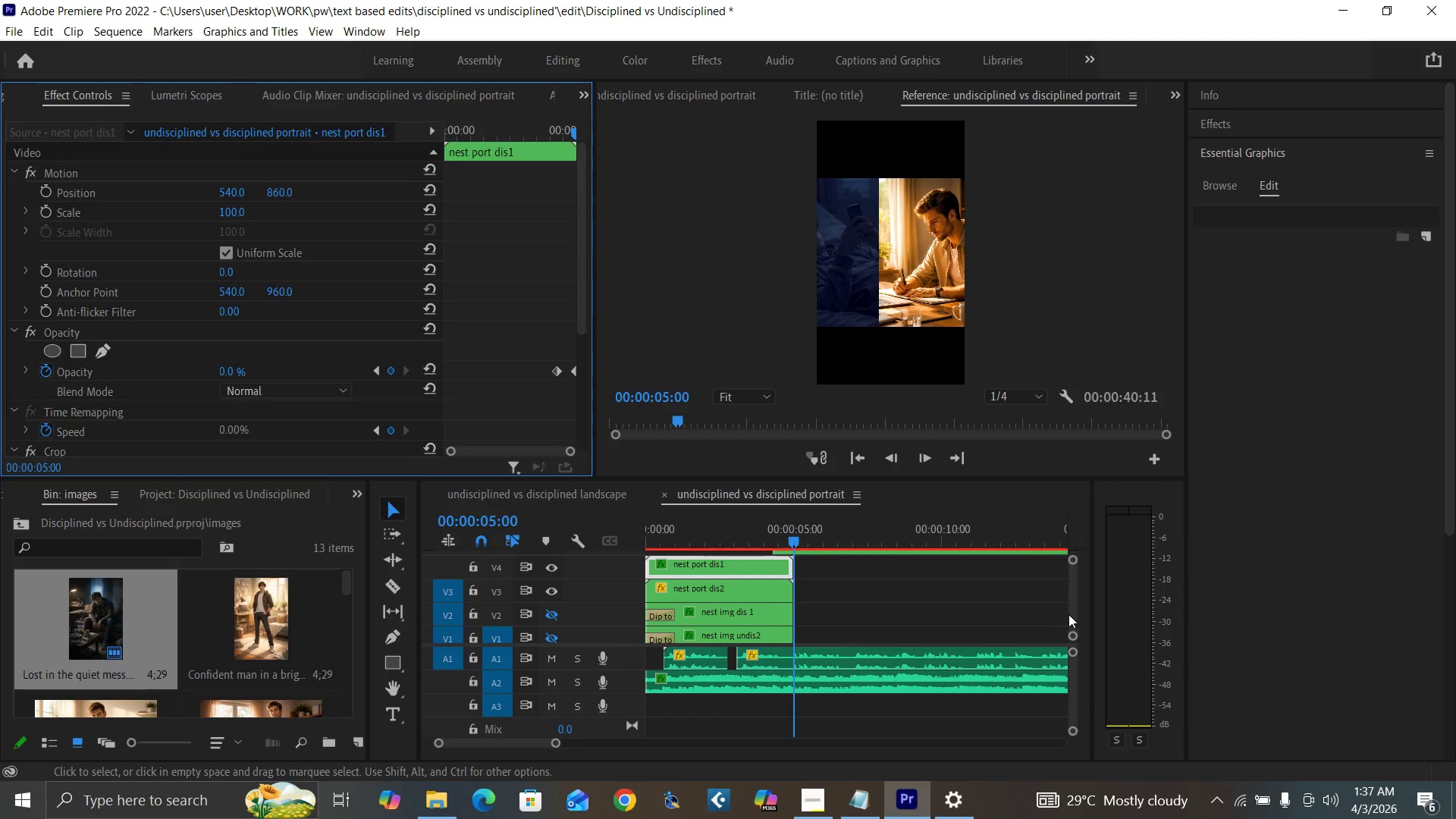 
left_click_drag(start_coordinate=[1072, 614], to_coordinate=[1072, 623])
 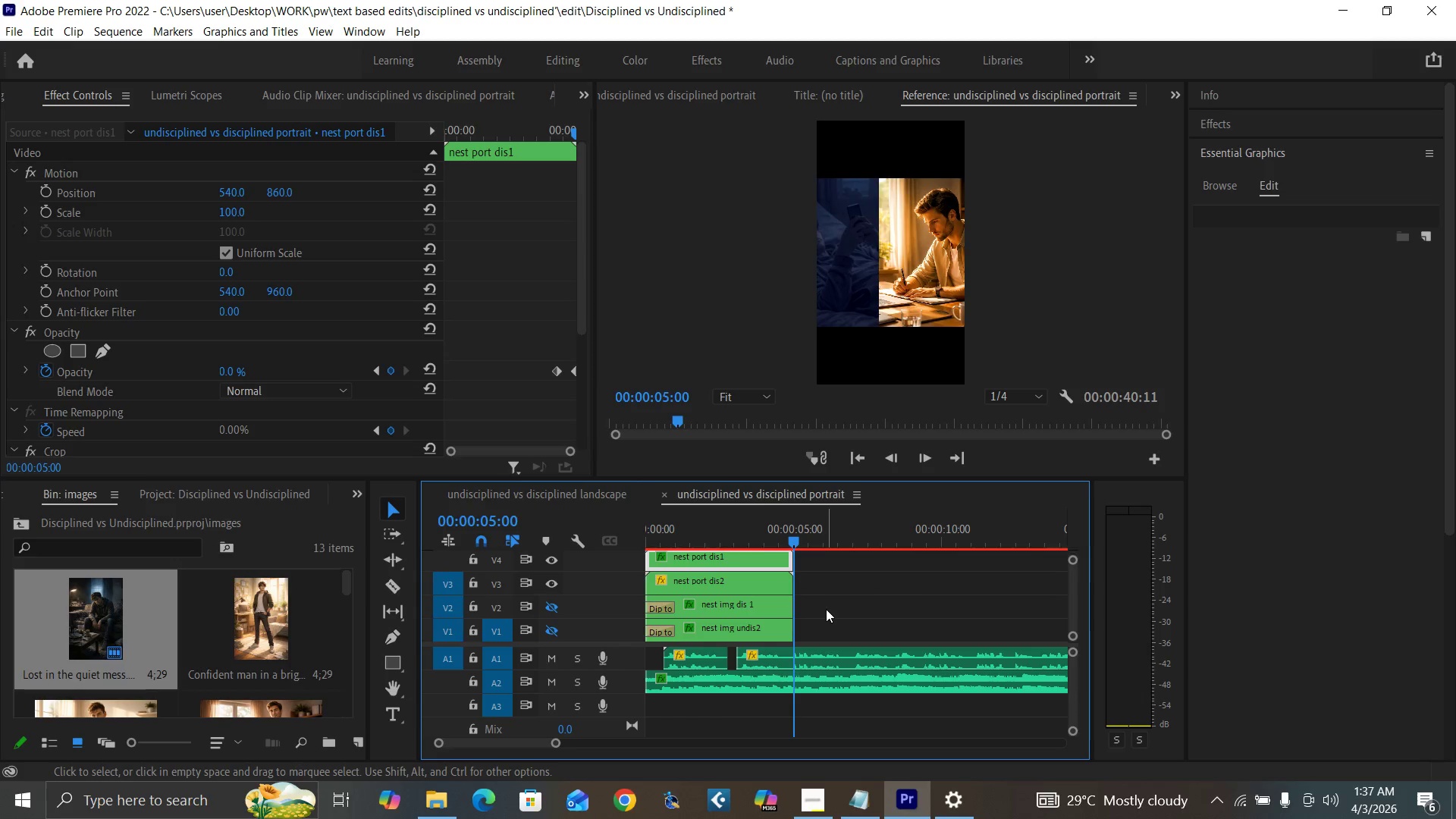 
left_click_drag(start_coordinate=[826, 609], to_coordinate=[770, 628])
 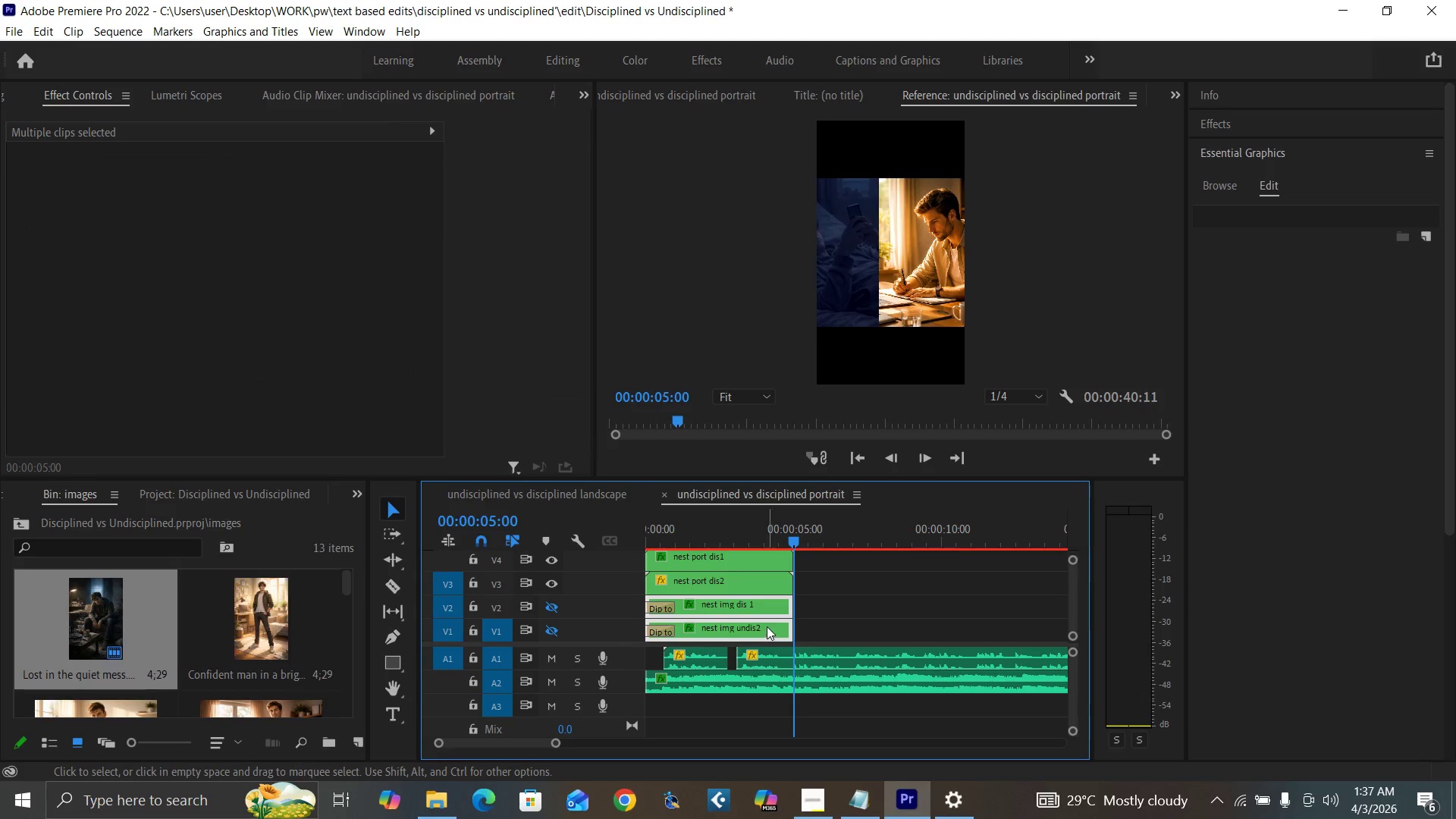 
key(Shift+E)
 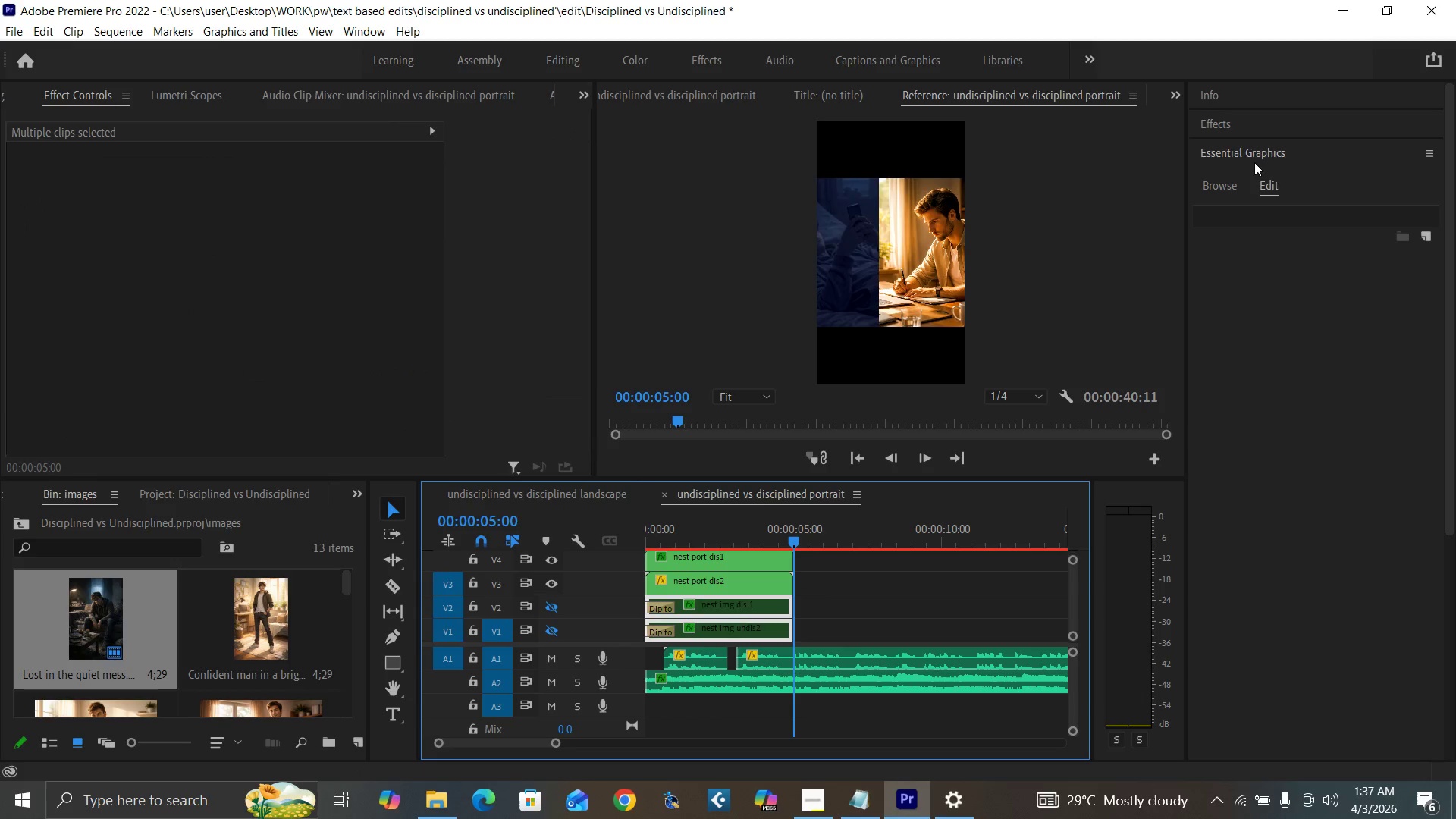 
left_click([1247, 124])
 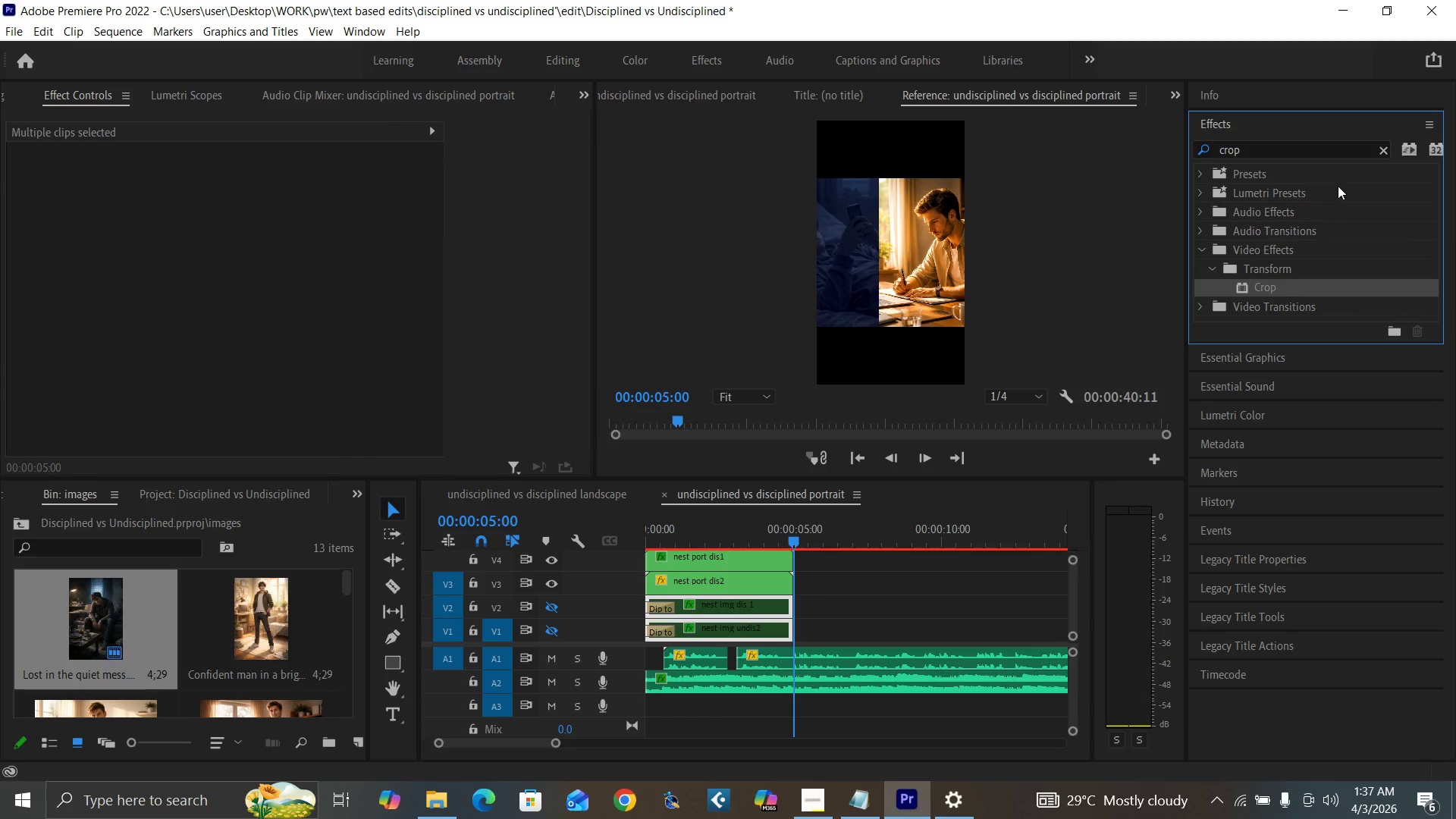 
left_click([1380, 148])
 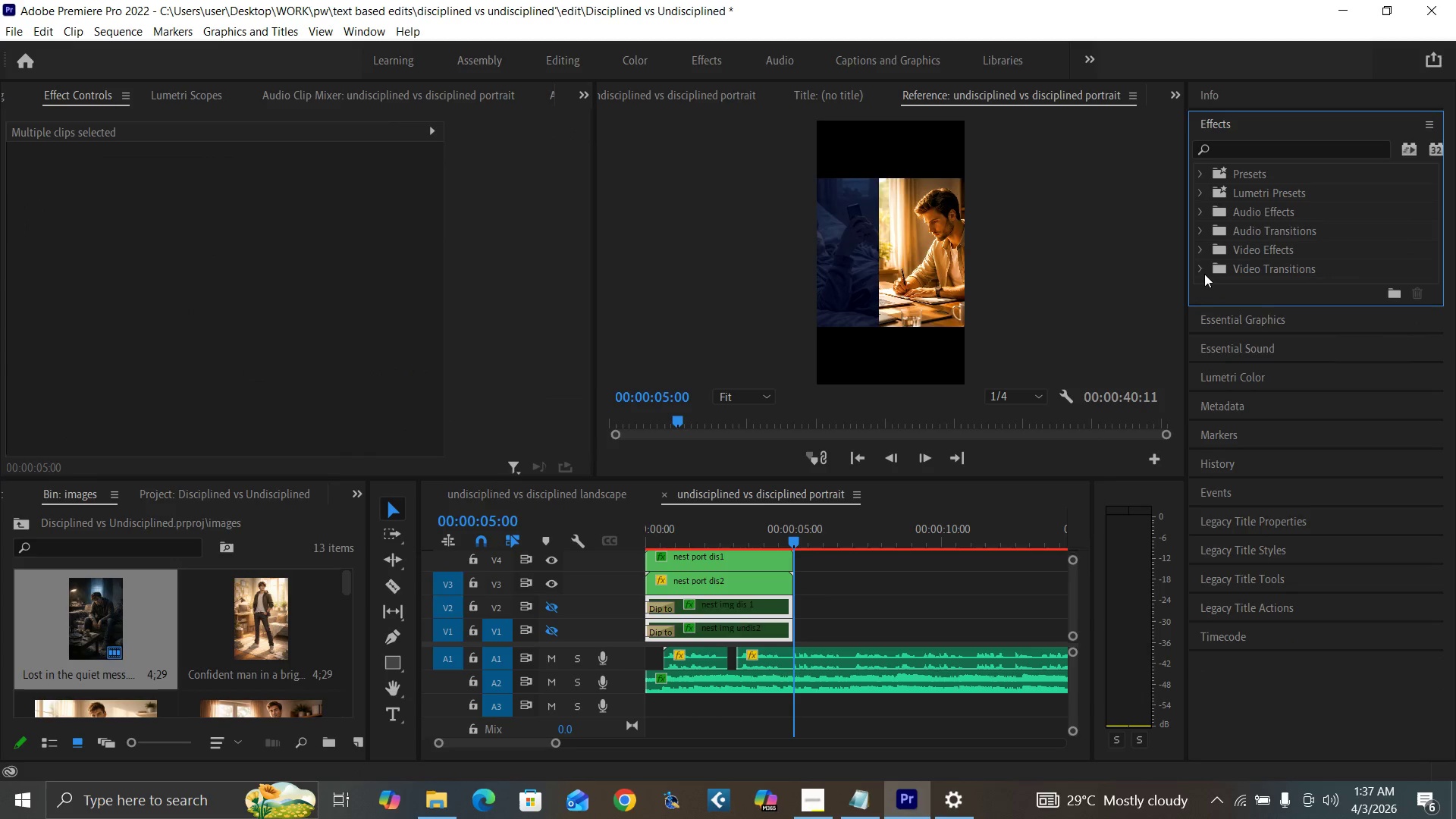 
left_click([1197, 270])
 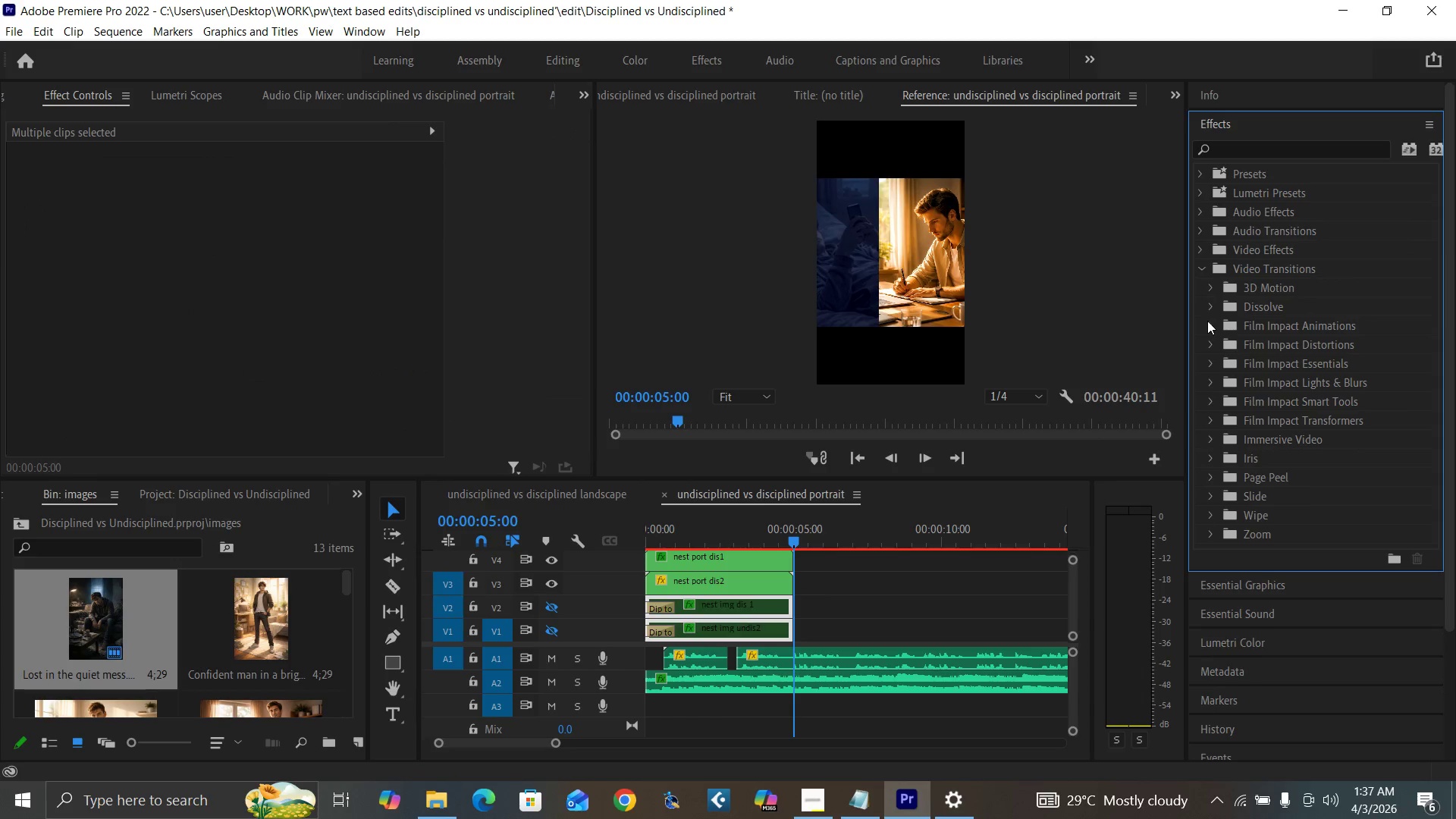 
left_click([1208, 305])
 